 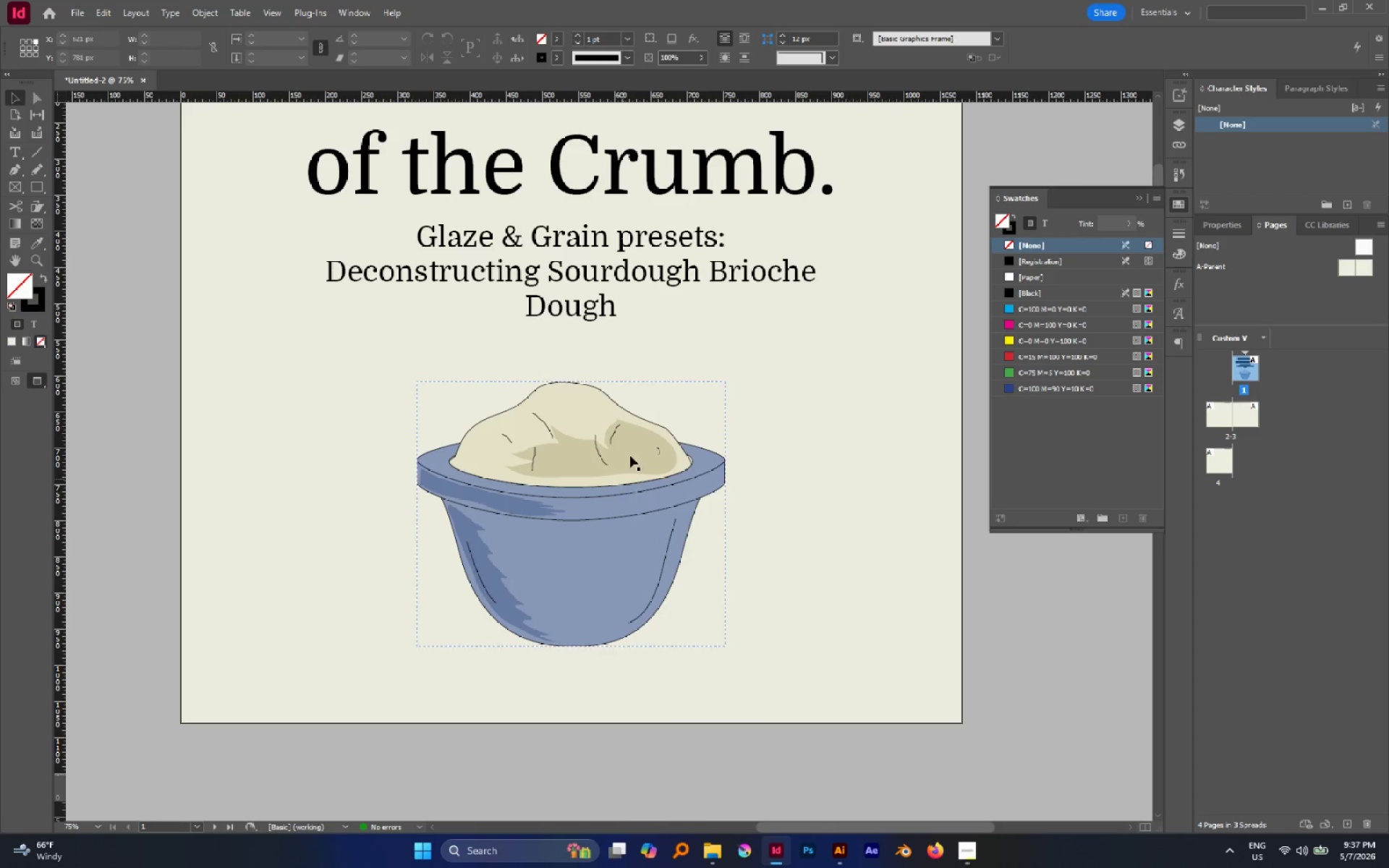 
scroll: coordinate [455, 462], scroll_direction: down, amount: 1.0
 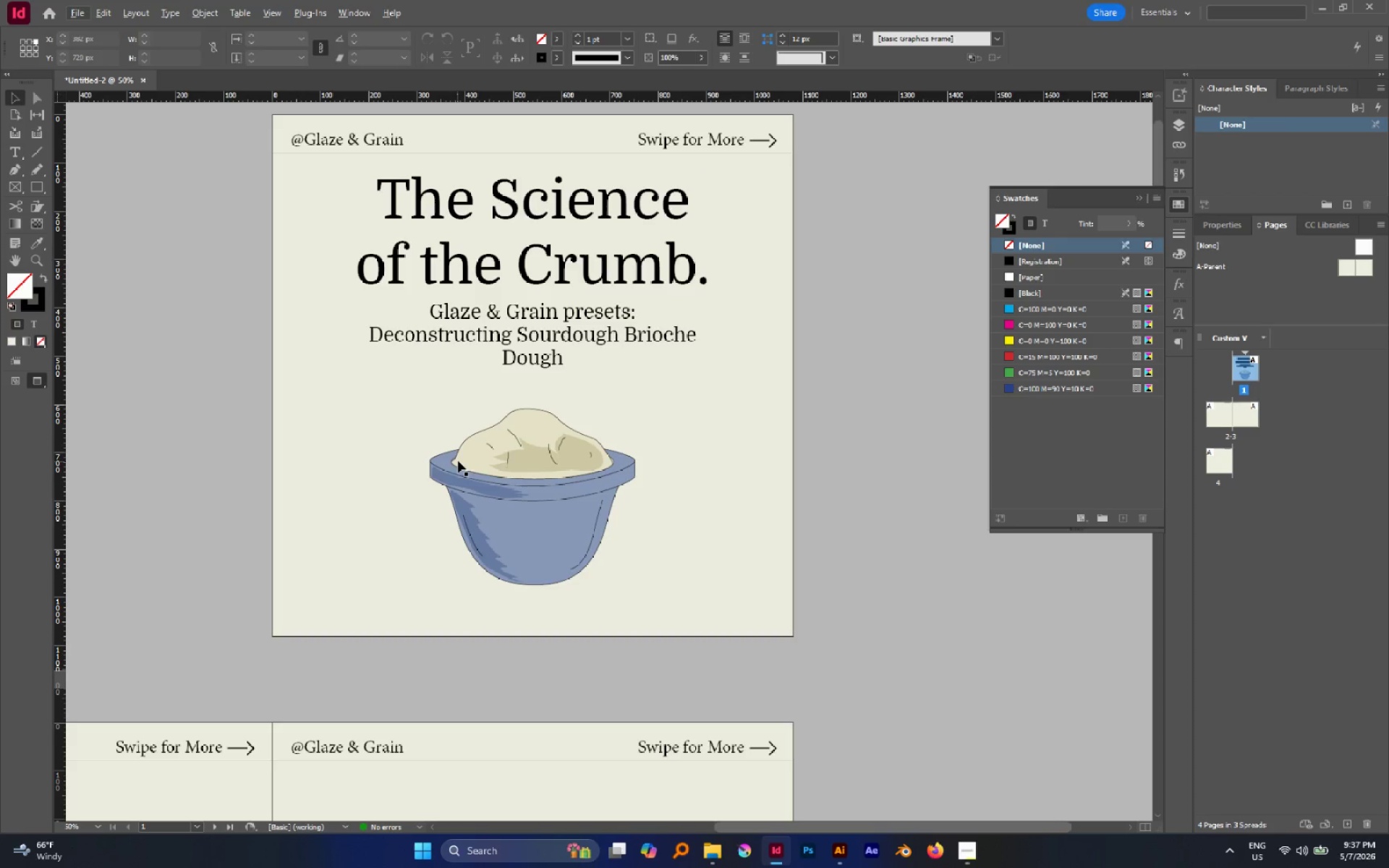 
hold_key(key=AltLeft, duration=0.47)
scroll: coordinate [577, 451], scroll_direction: down, amount: 1.0
 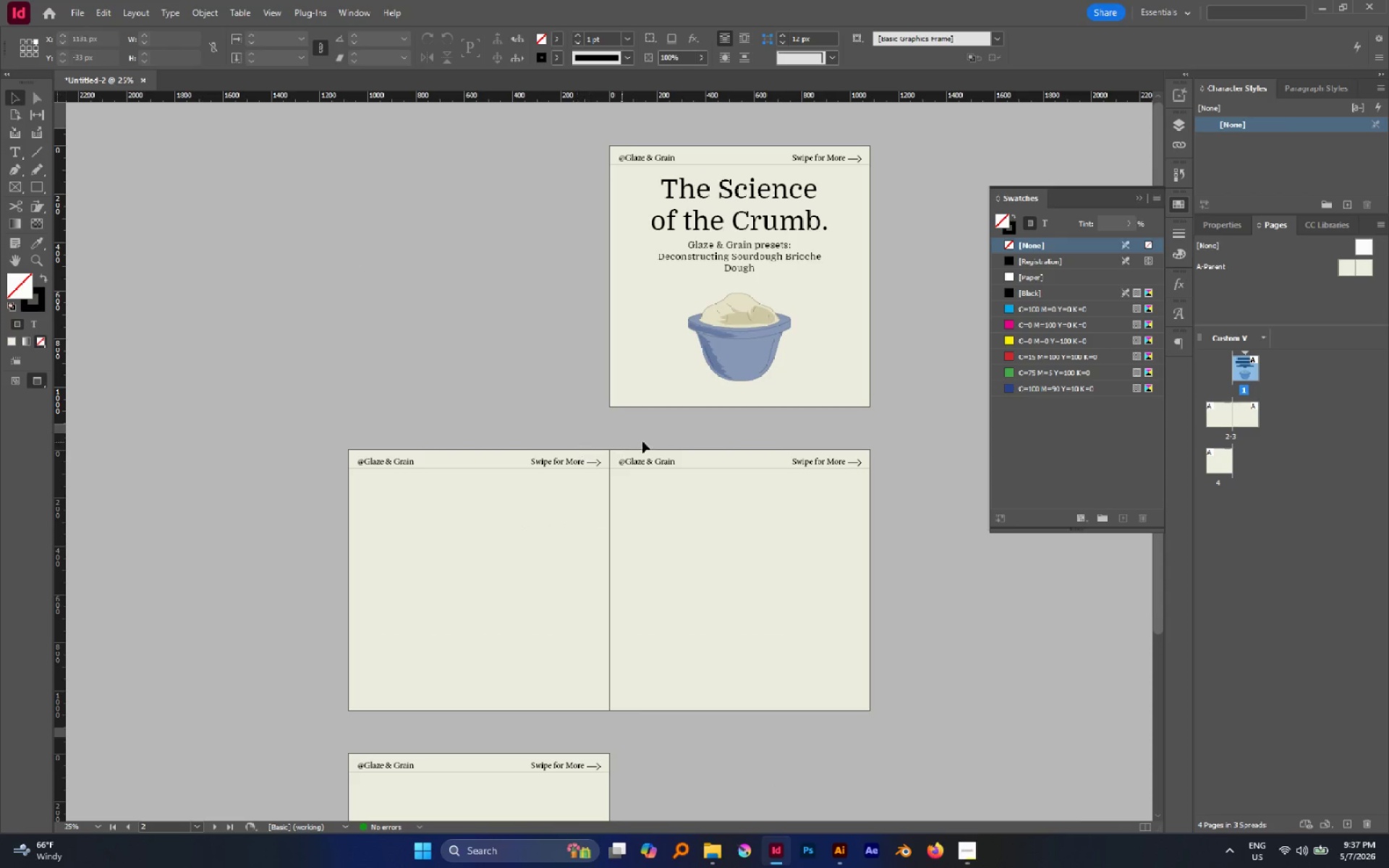 
hold_key(key=Space, duration=0.66)
 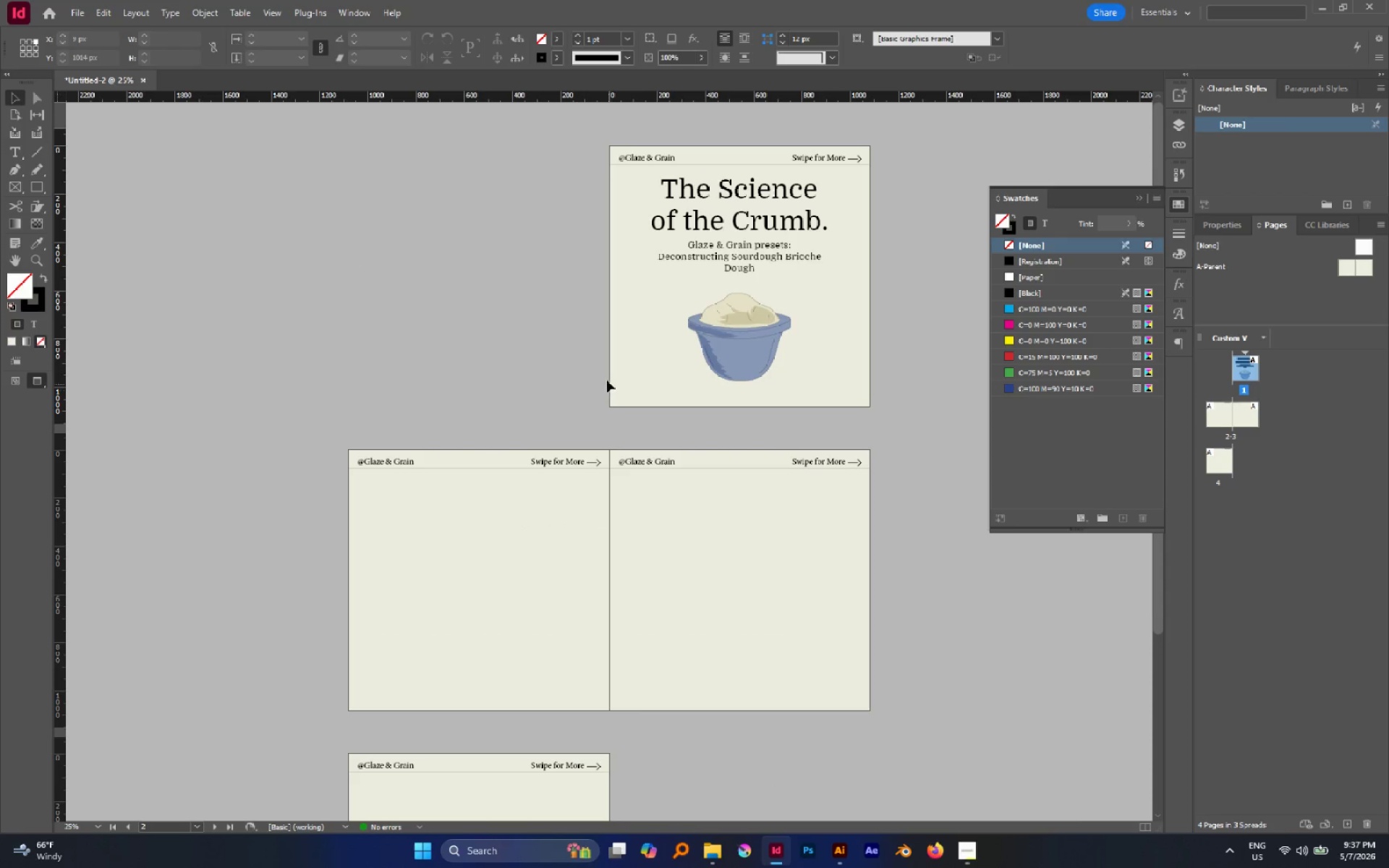 
left_click_drag(start_coordinate=[663, 425], to_coordinate=[660, 455])
 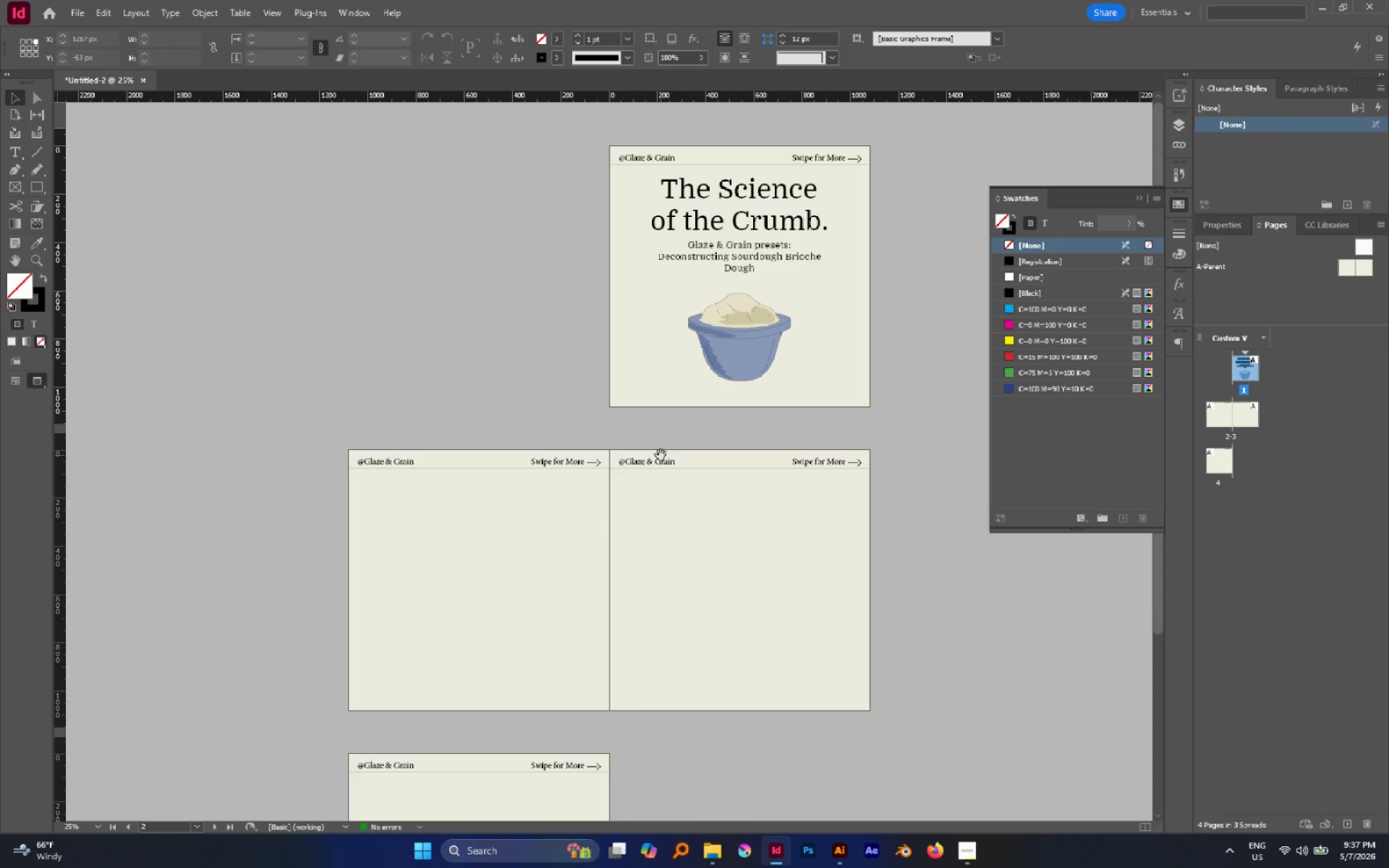 
left_click([763, 190])
 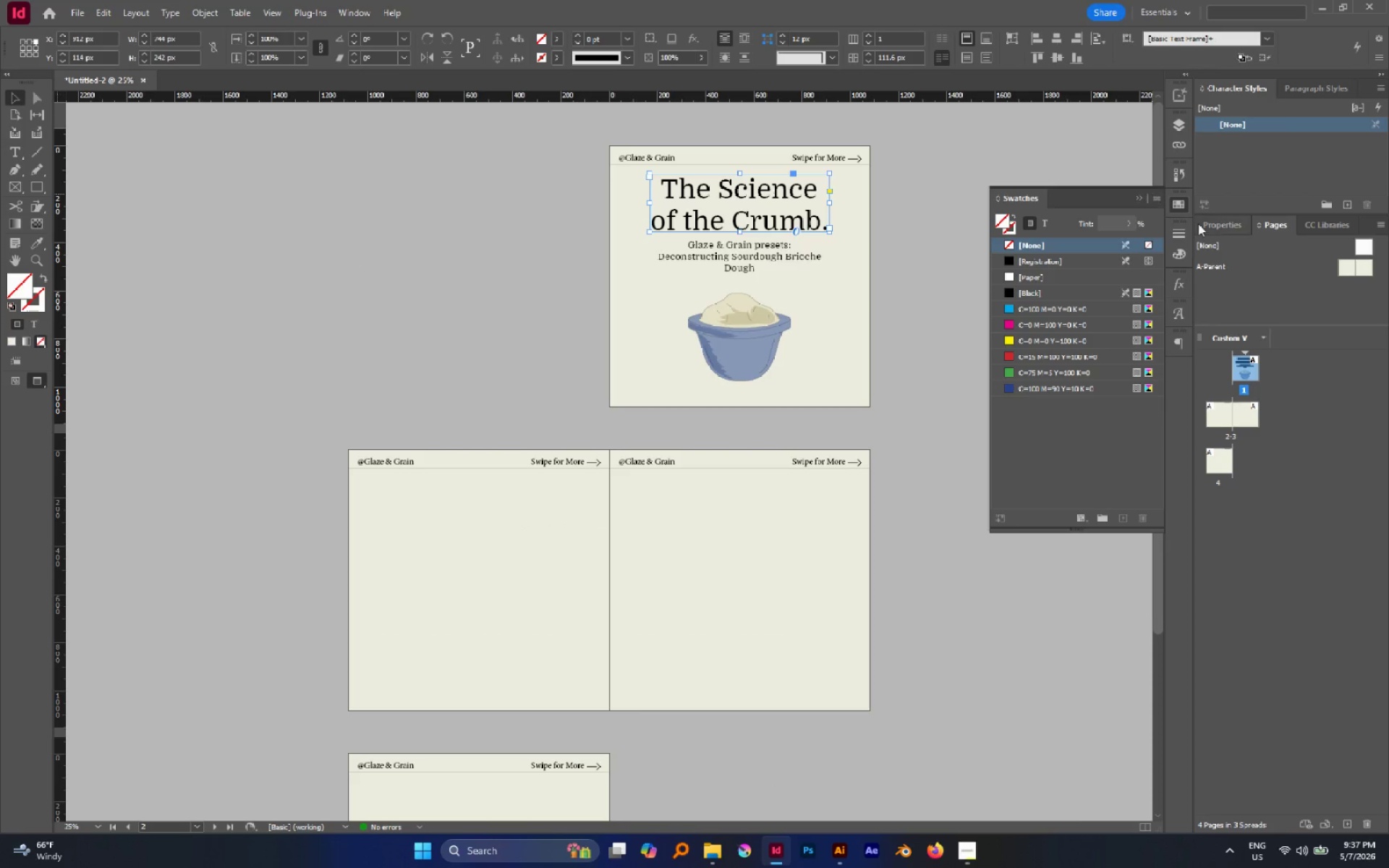 
left_click([1214, 230])
 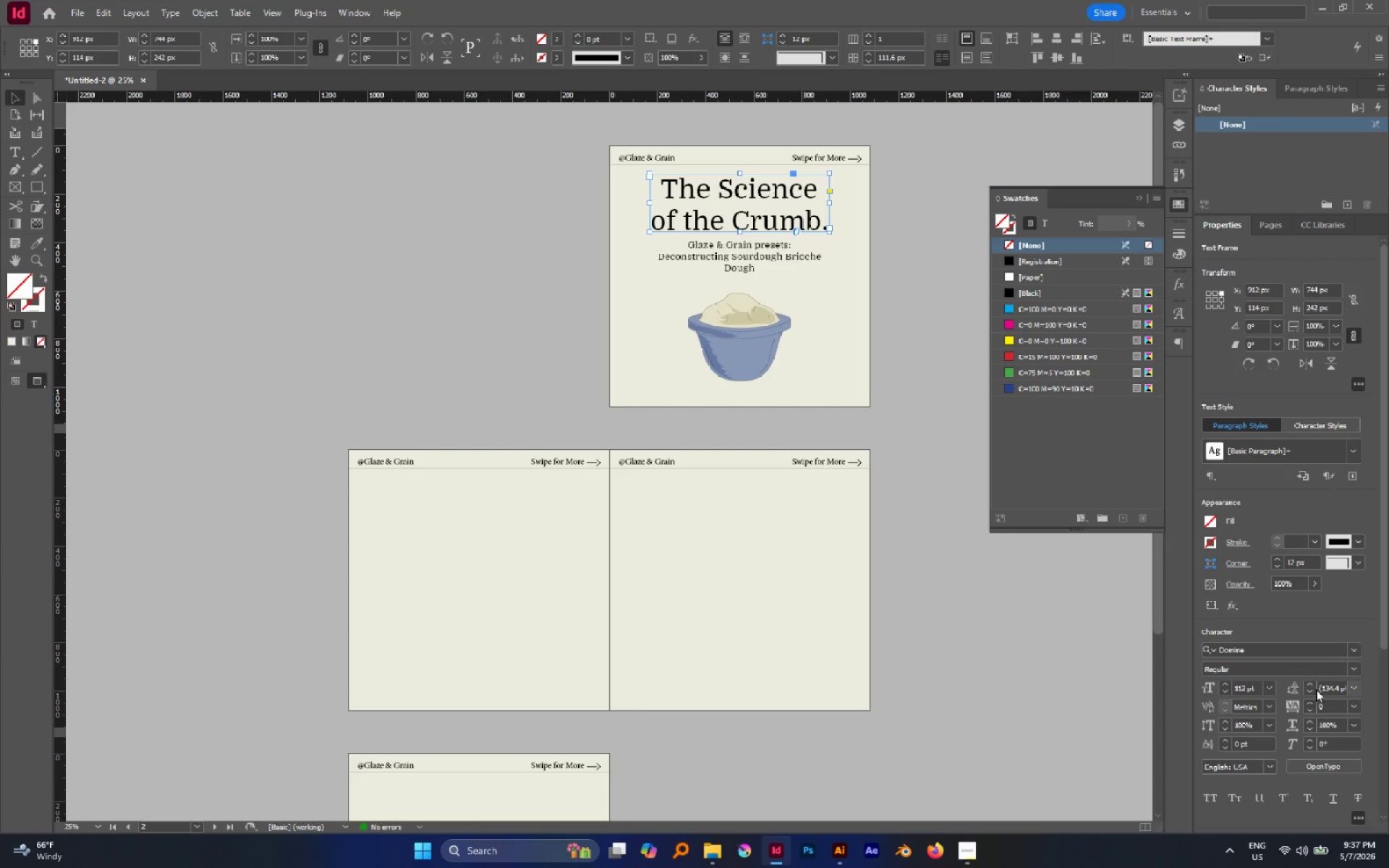 
left_click([1312, 690])
 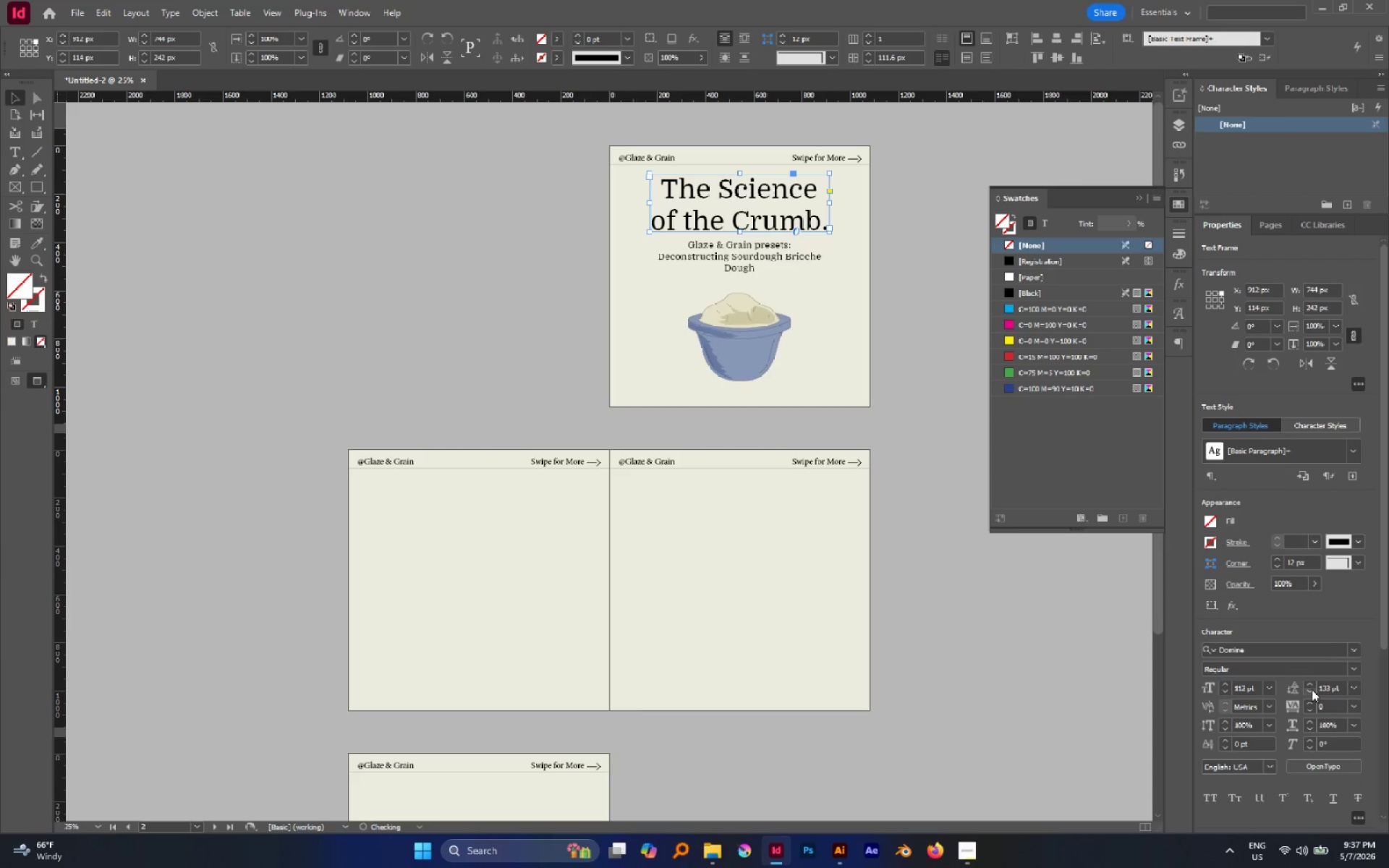 
triple_click([1312, 689])
 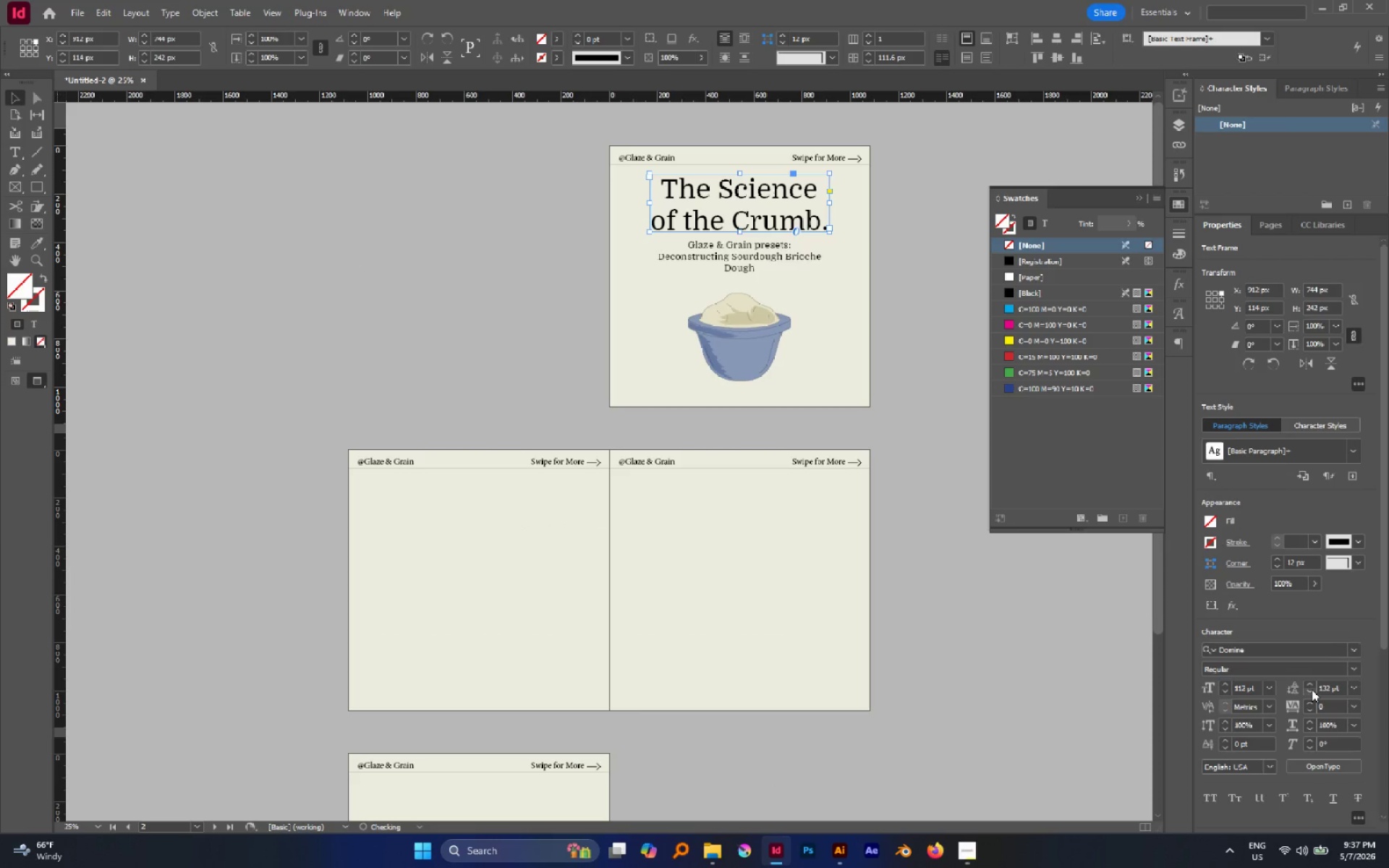 
triple_click([1312, 689])
 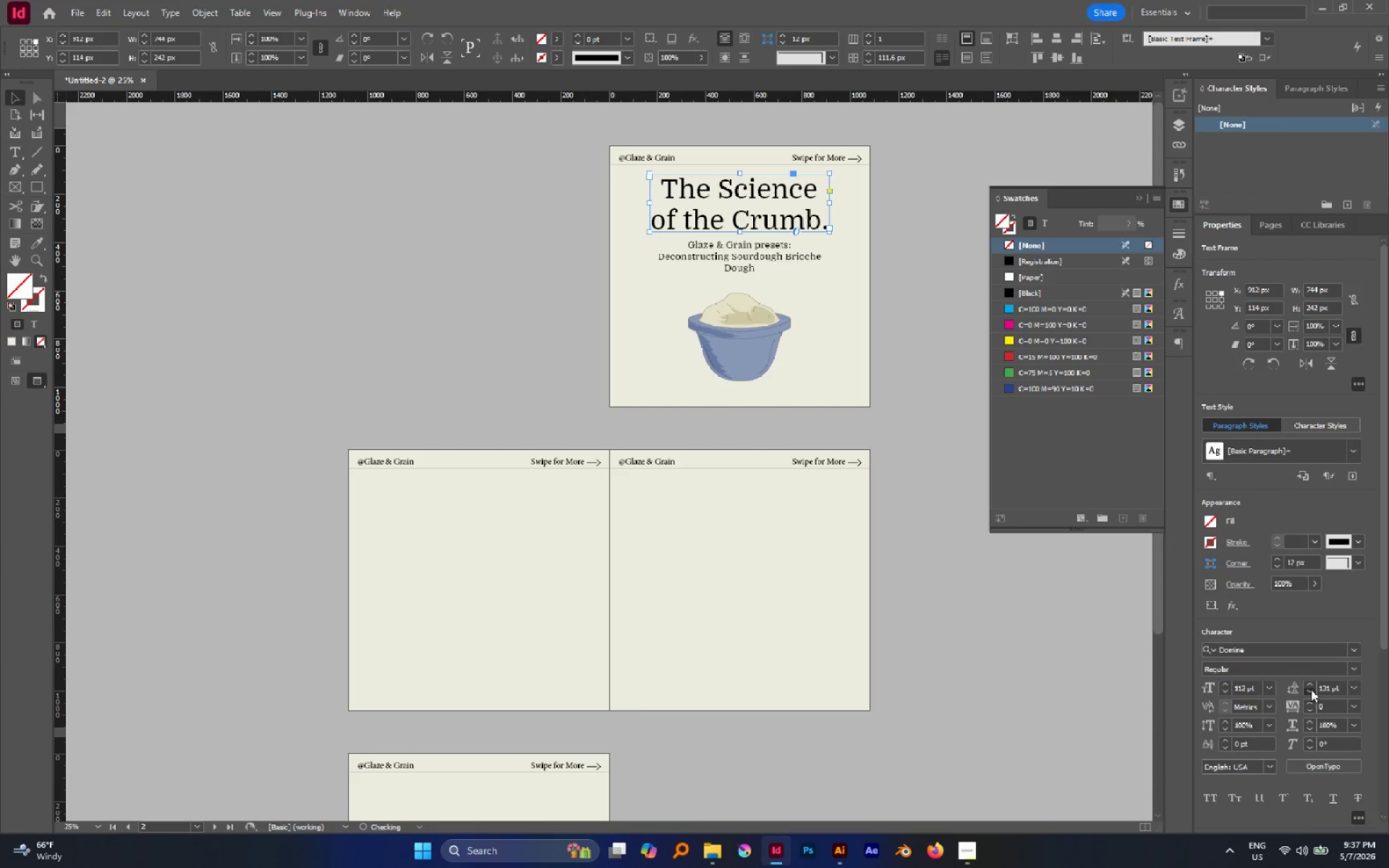 
triple_click([1311, 689])
 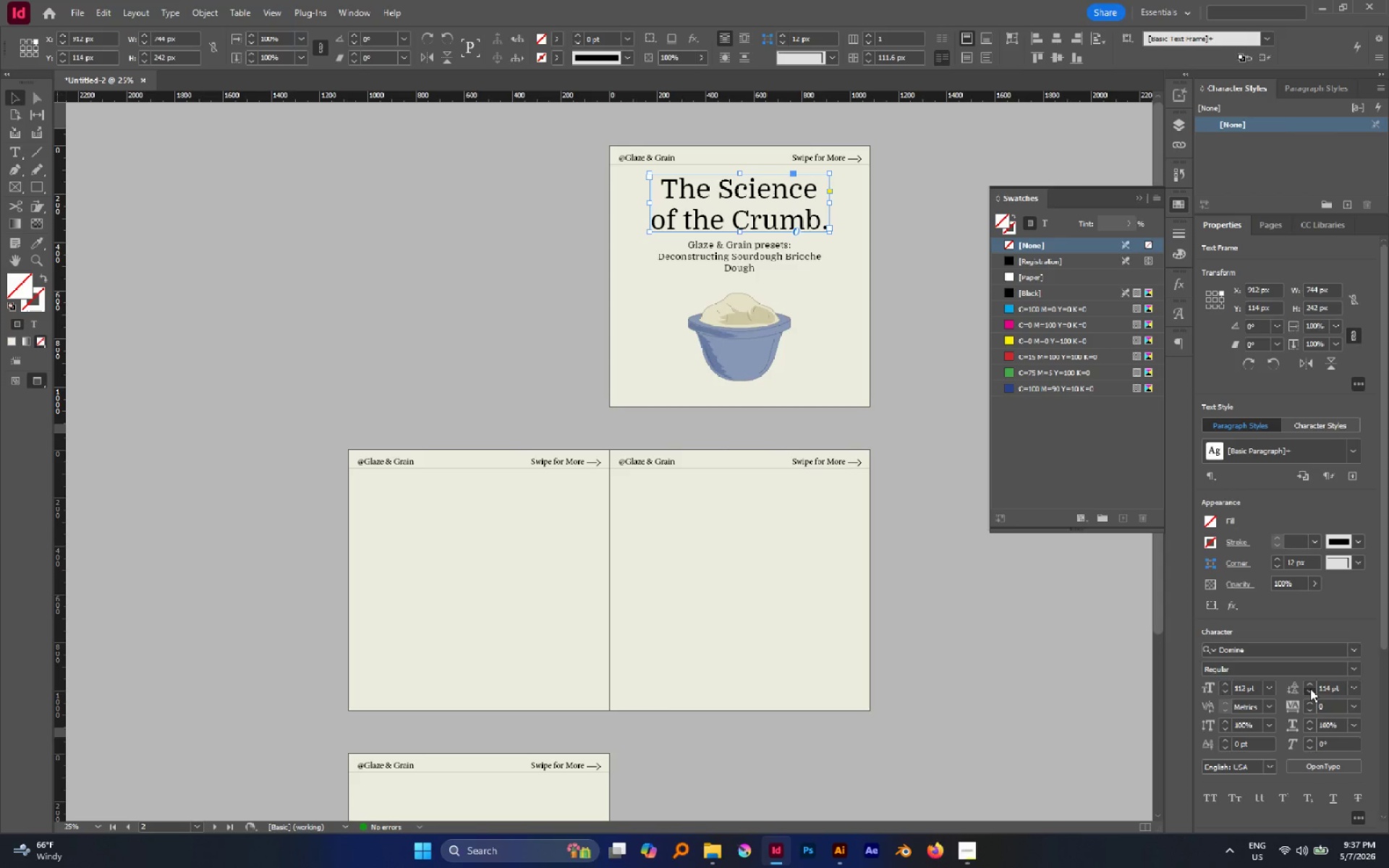 
triple_click([1310, 689])
 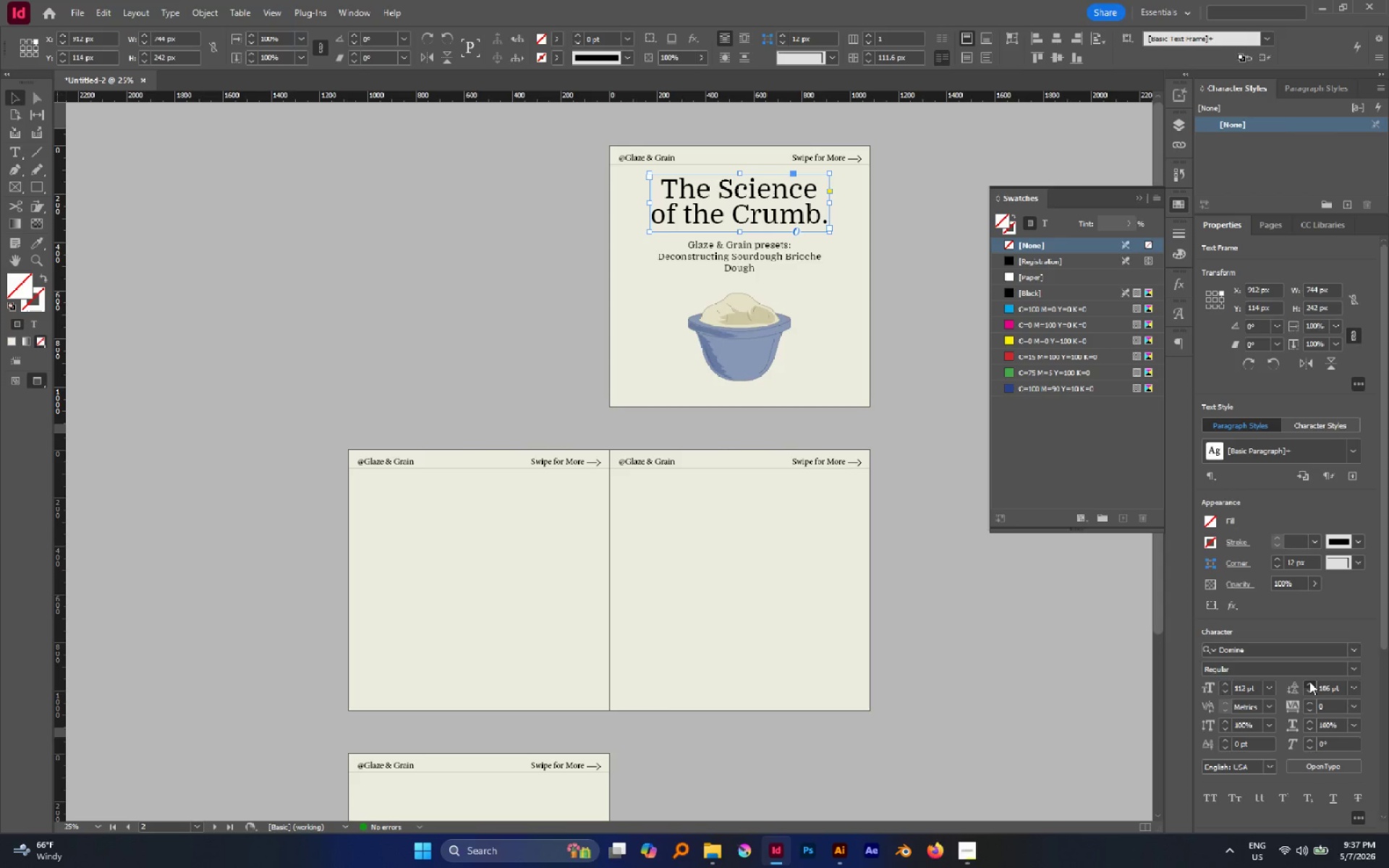 
double_click([1309, 681])
 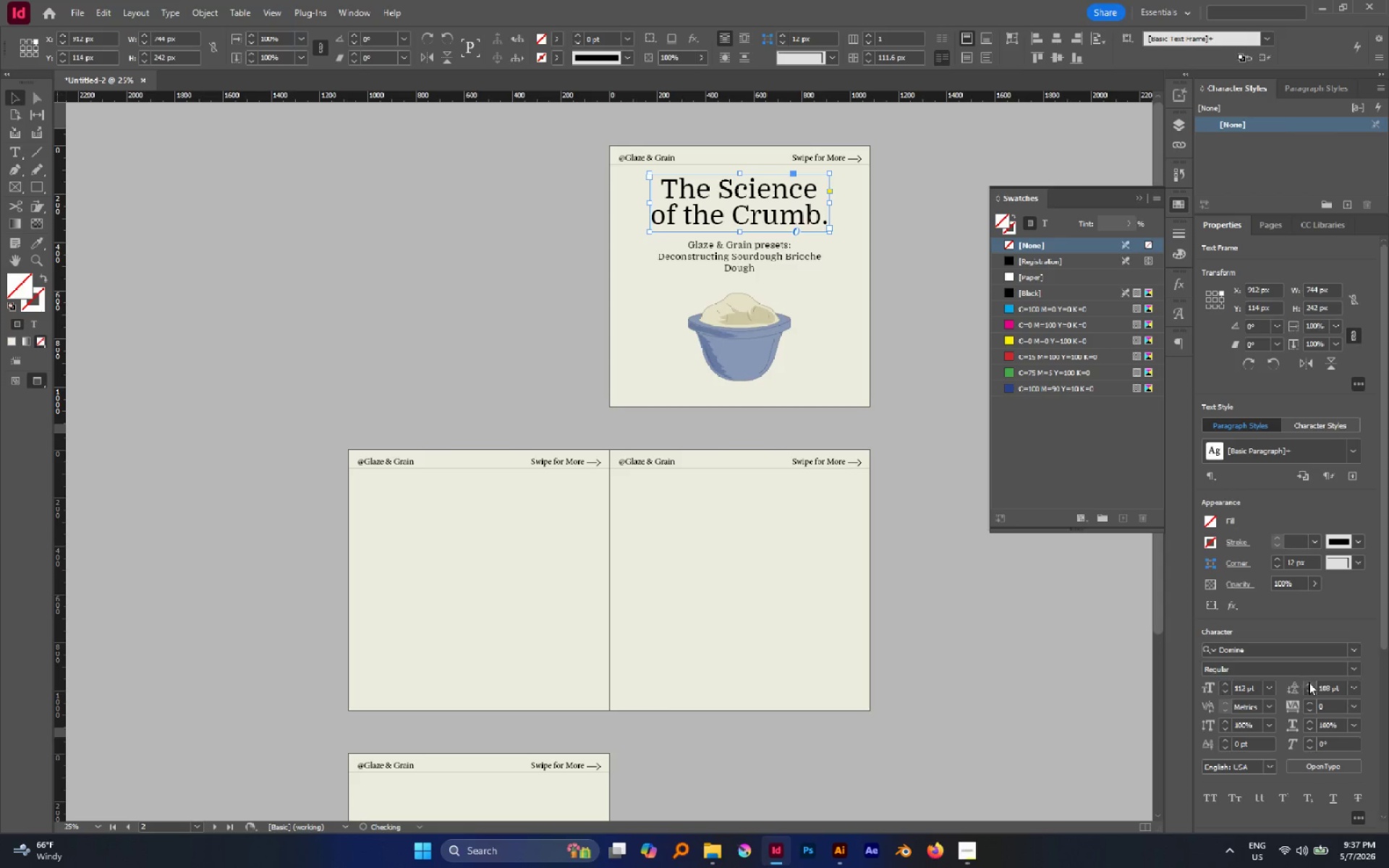 
triple_click([1309, 682])
 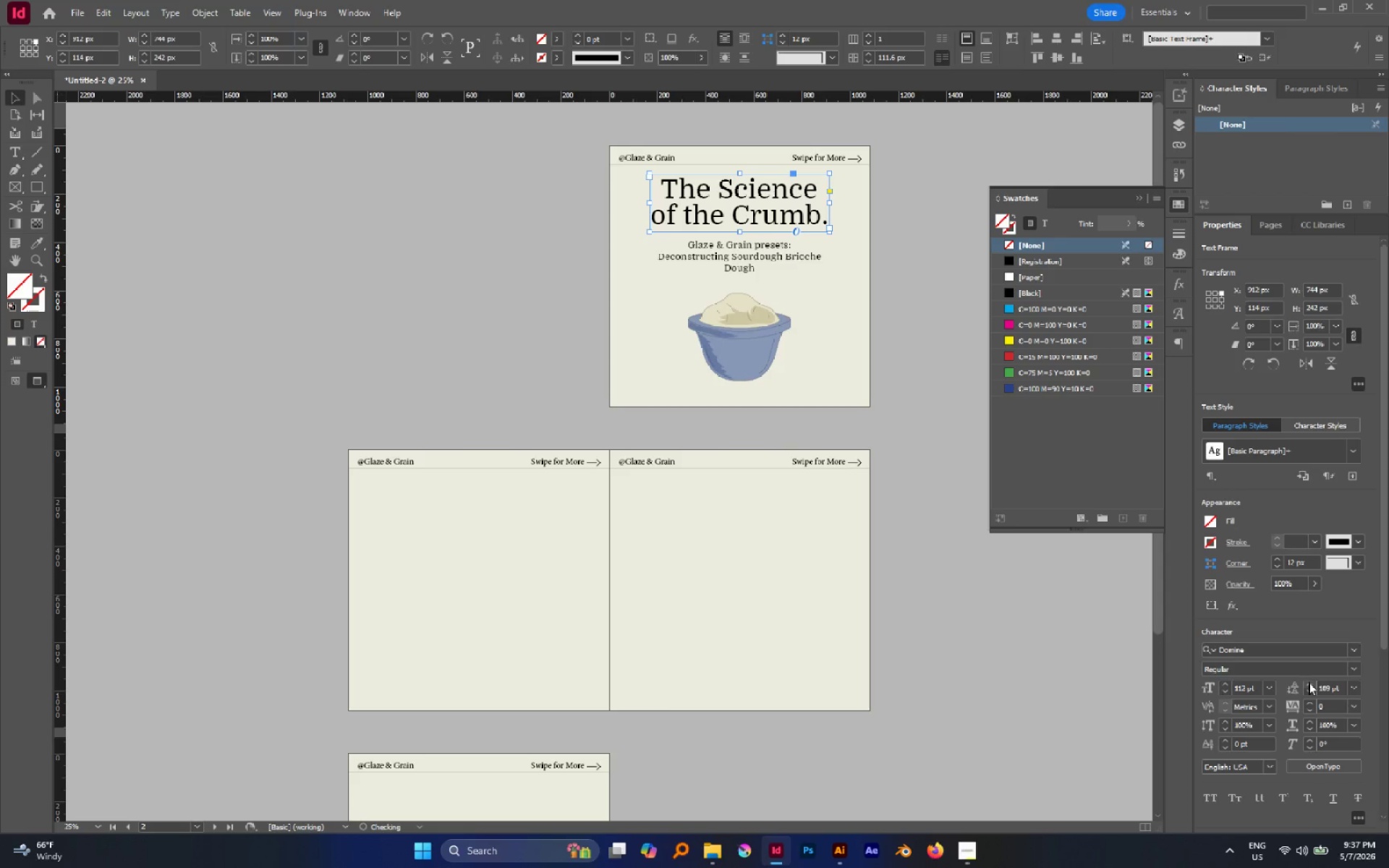 
triple_click([1309, 682])
 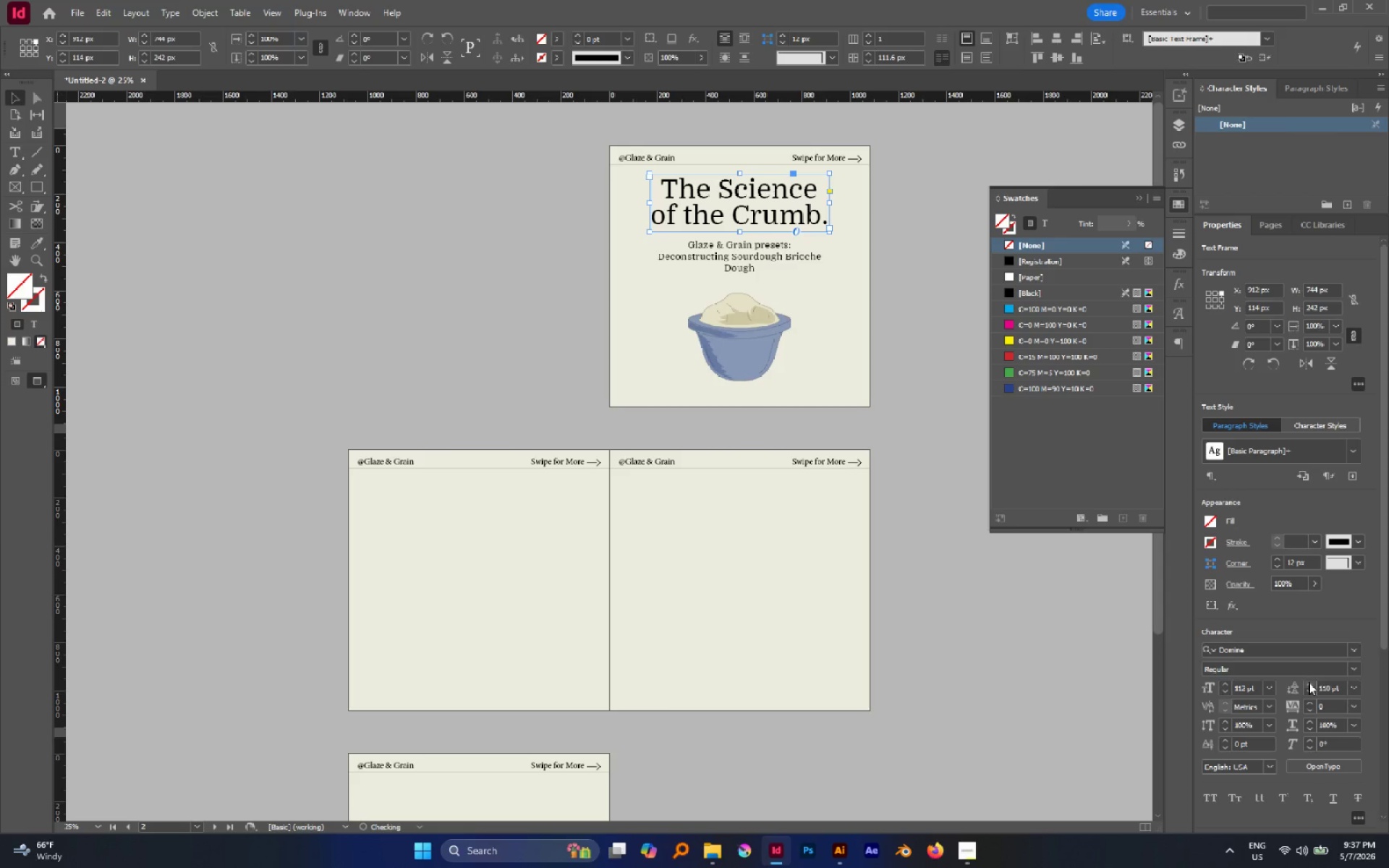 
triple_click([1309, 682])
 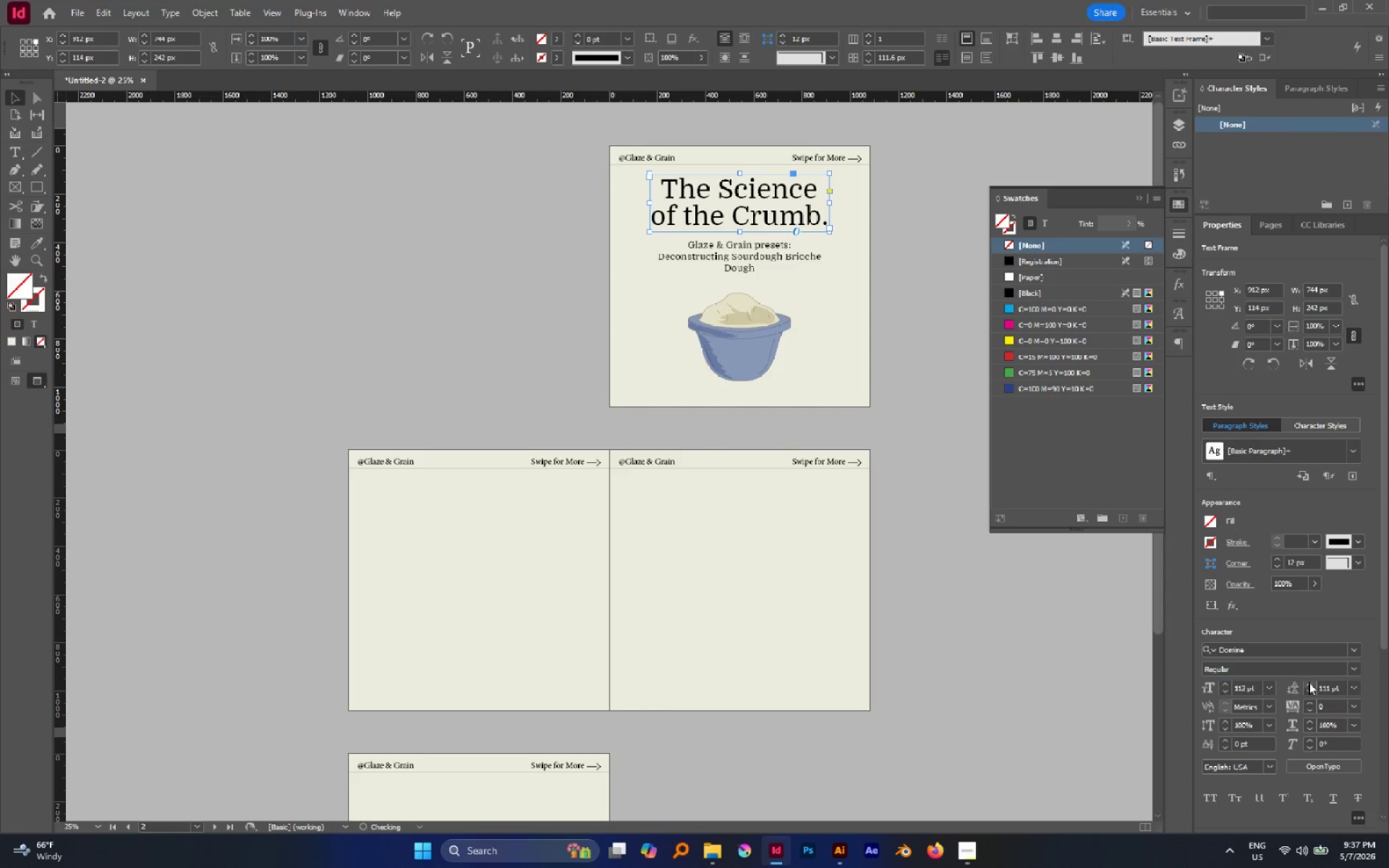 
triple_click([1309, 682])
 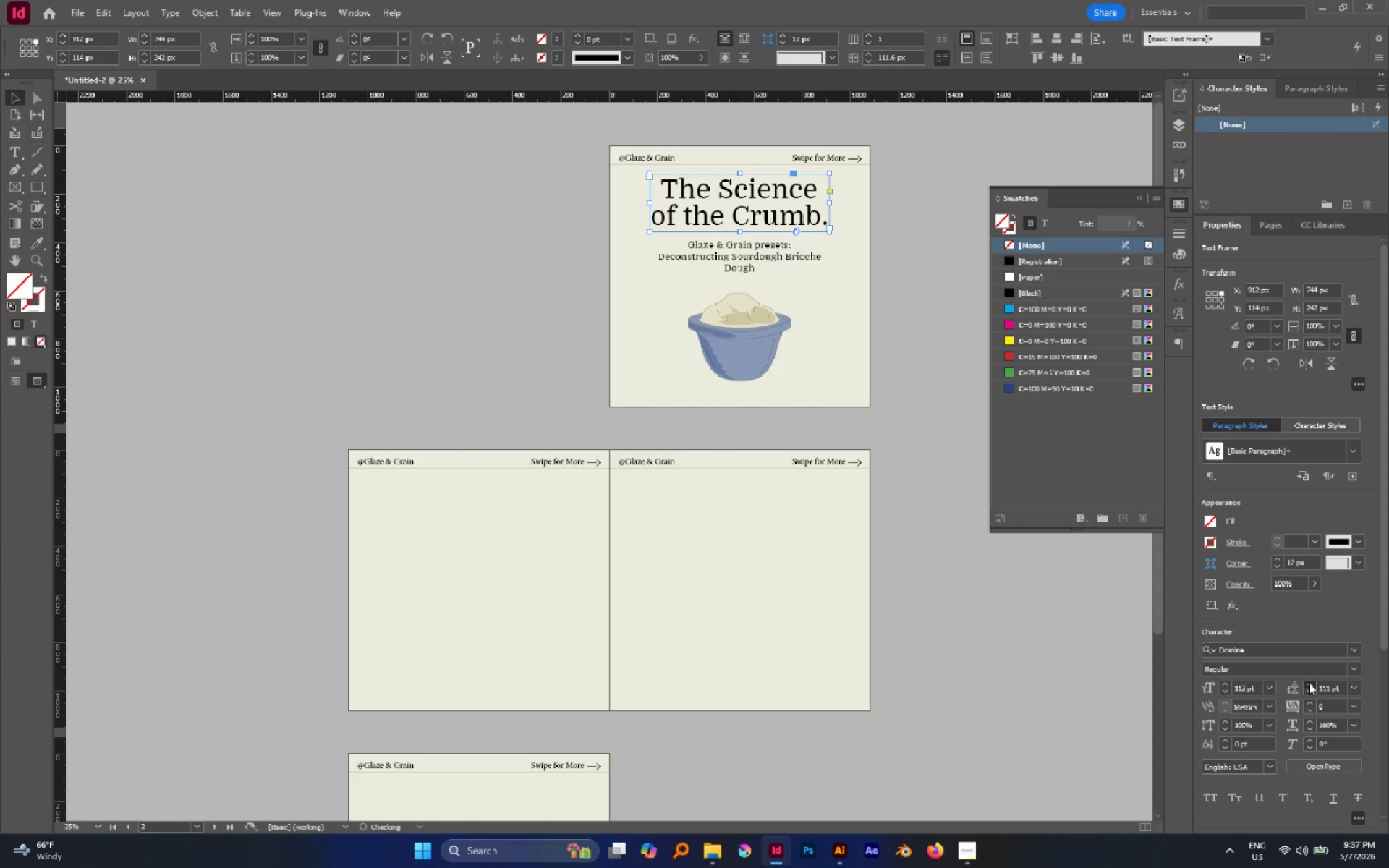 
triple_click([1309, 682])
 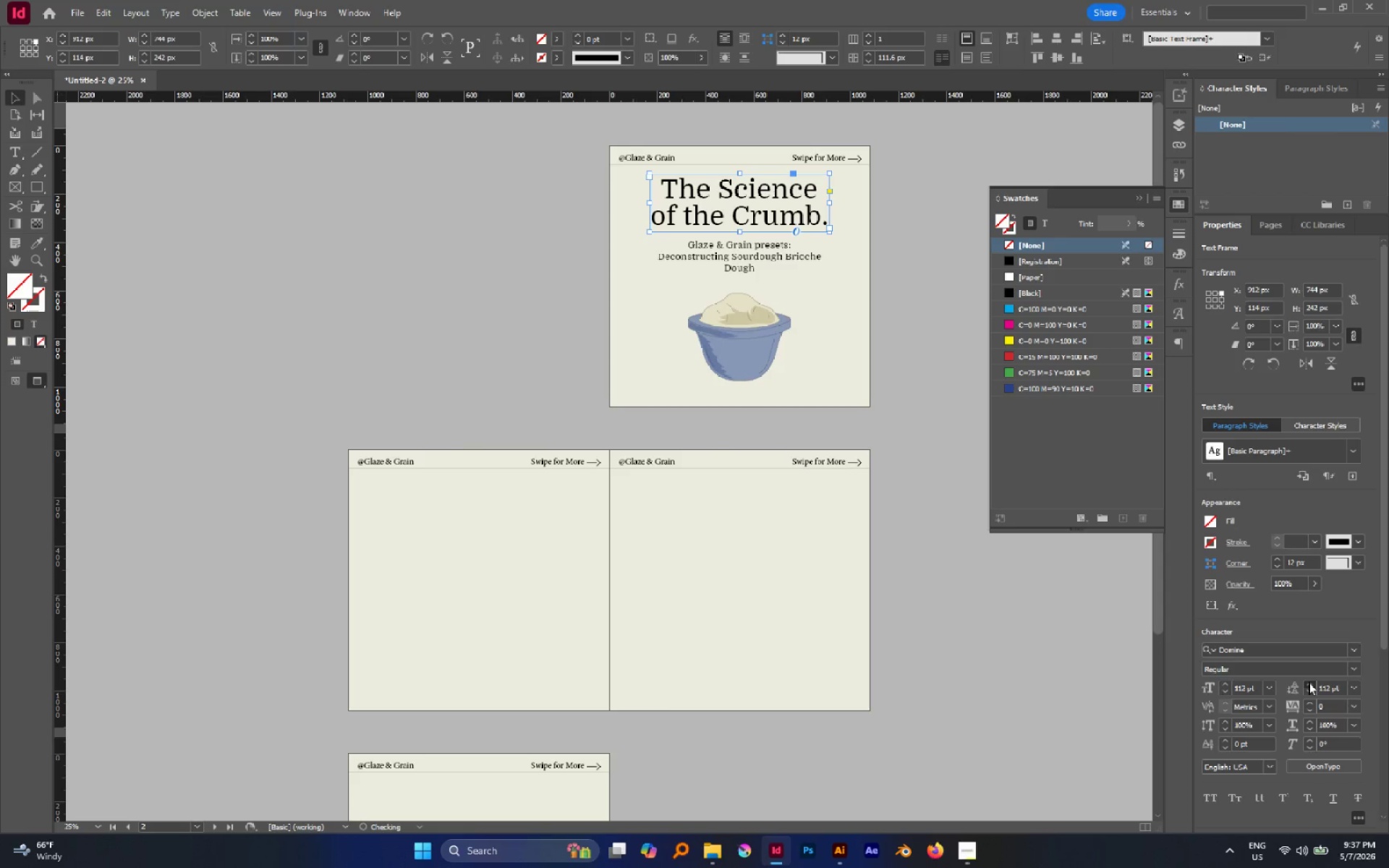 
triple_click([1309, 682])
 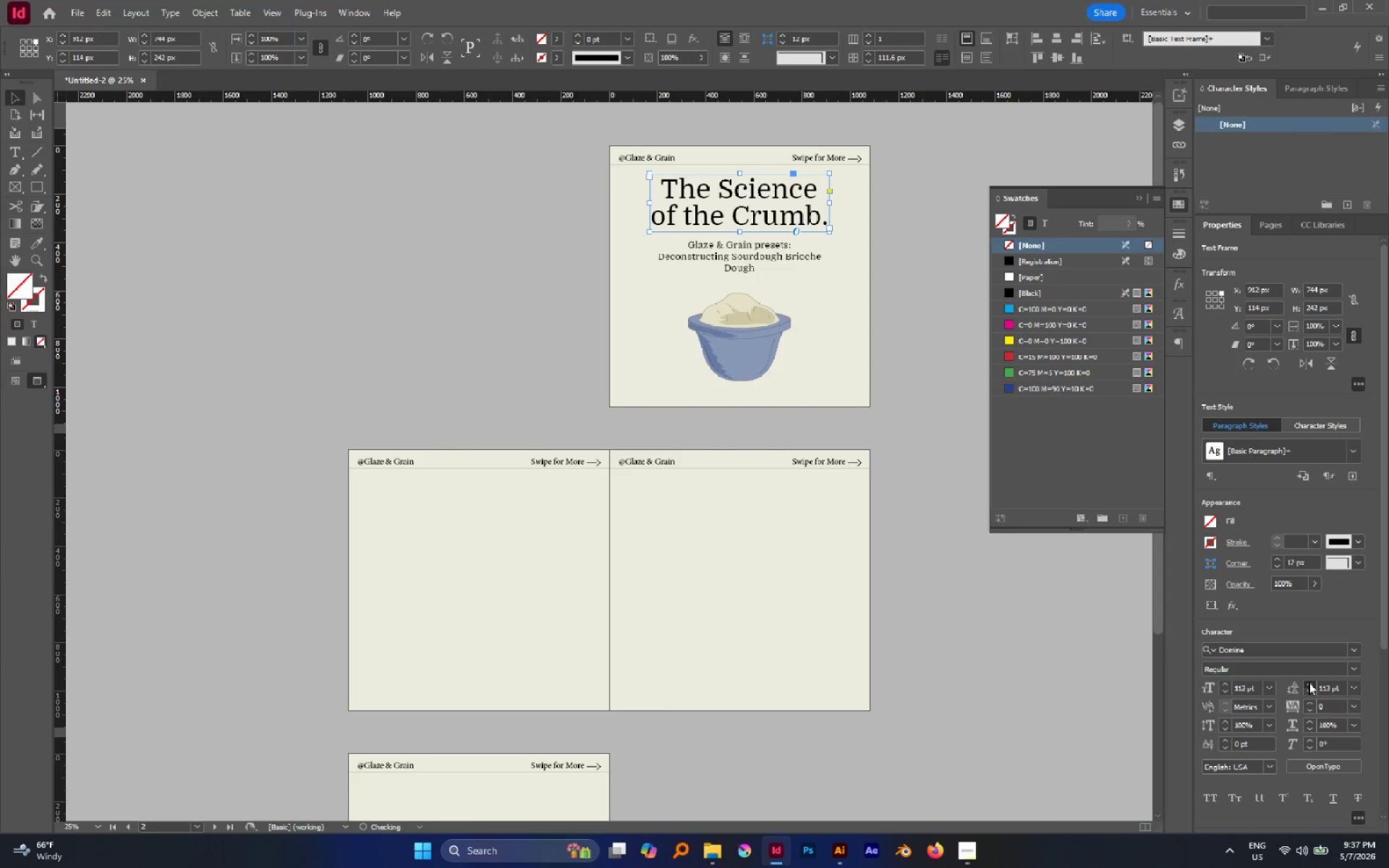 
triple_click([1309, 682])
 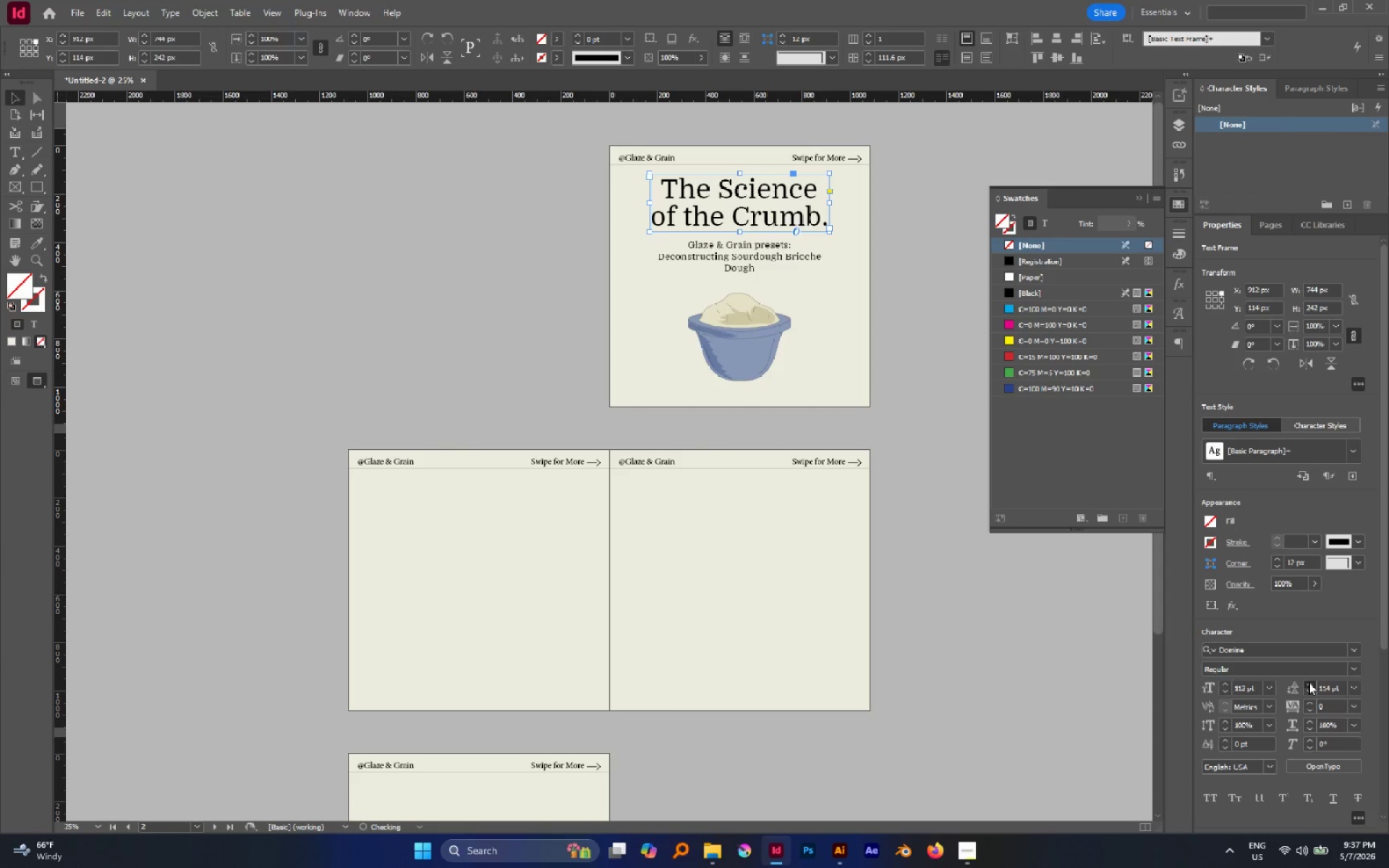 
triple_click([1309, 682])
 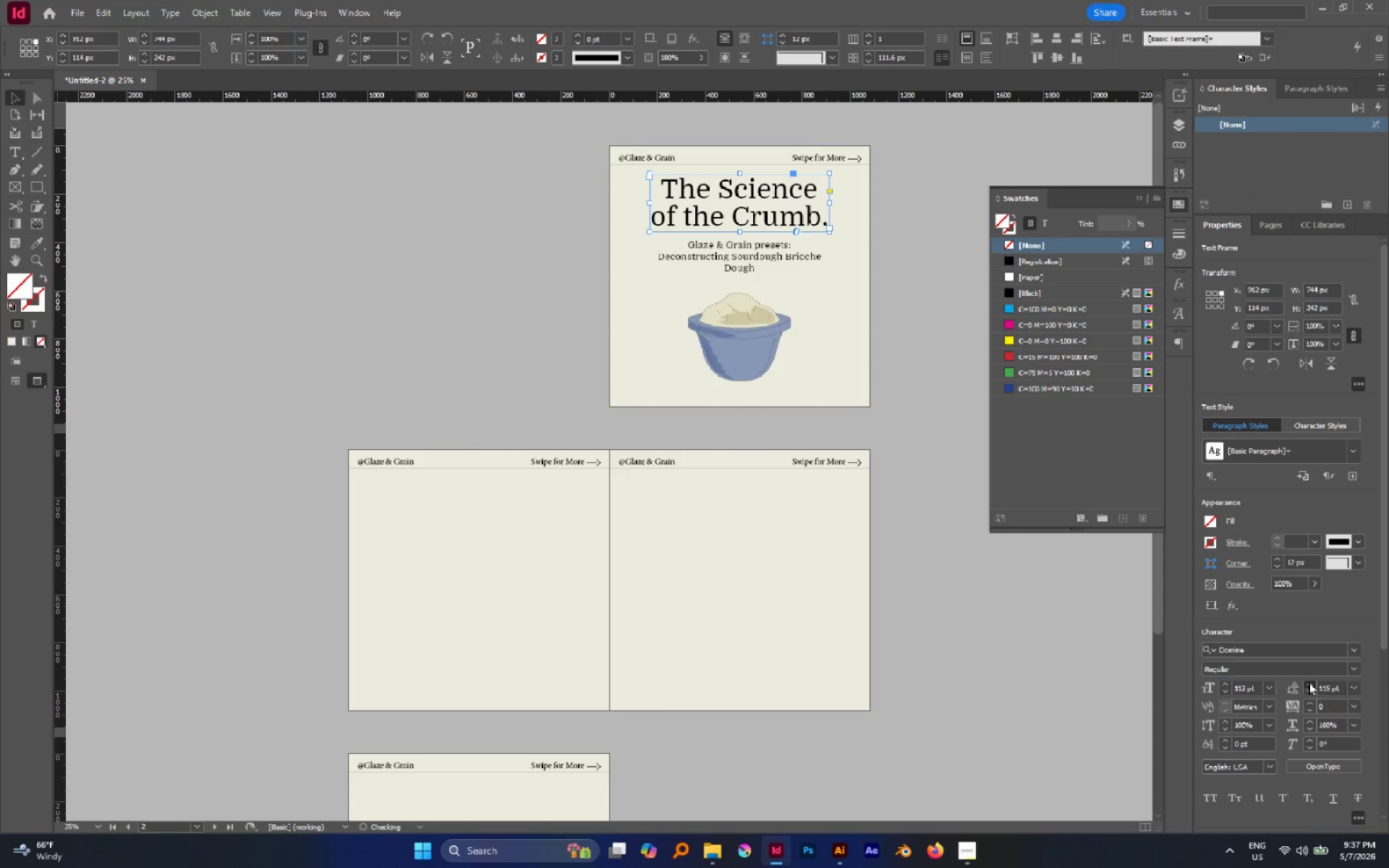 
triple_click([1309, 682])
 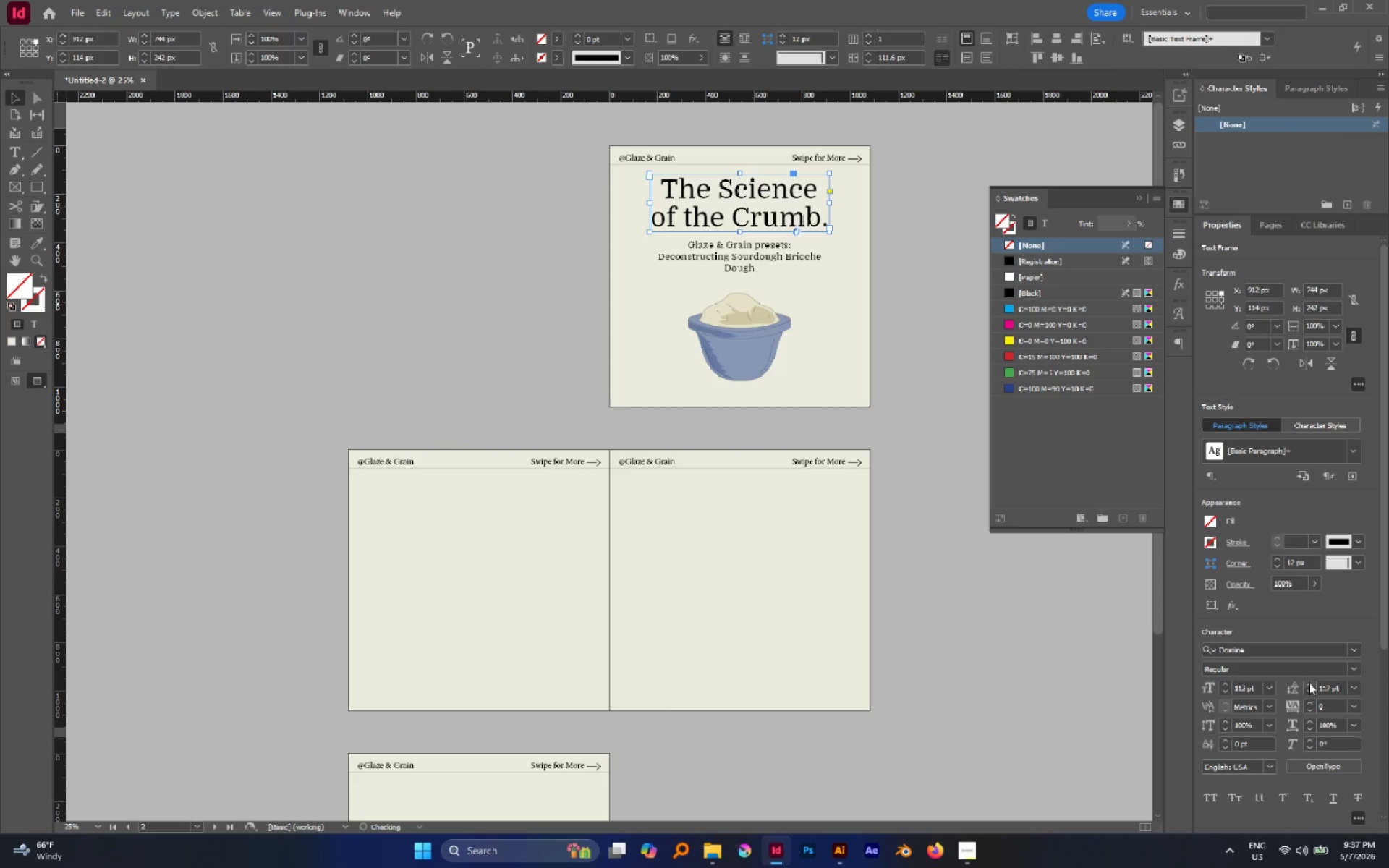 
triple_click([1309, 682])
 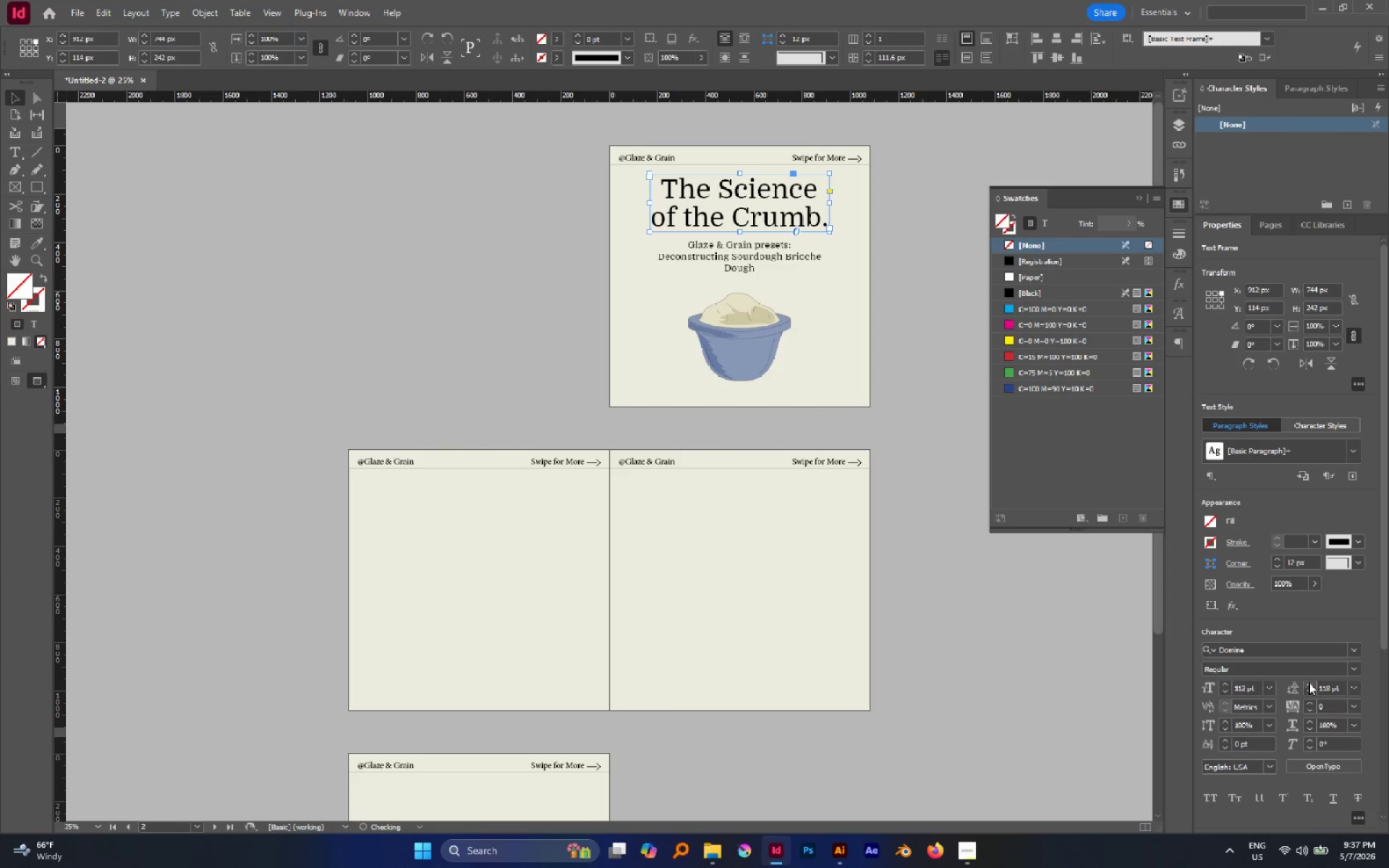 
triple_click([1309, 682])
 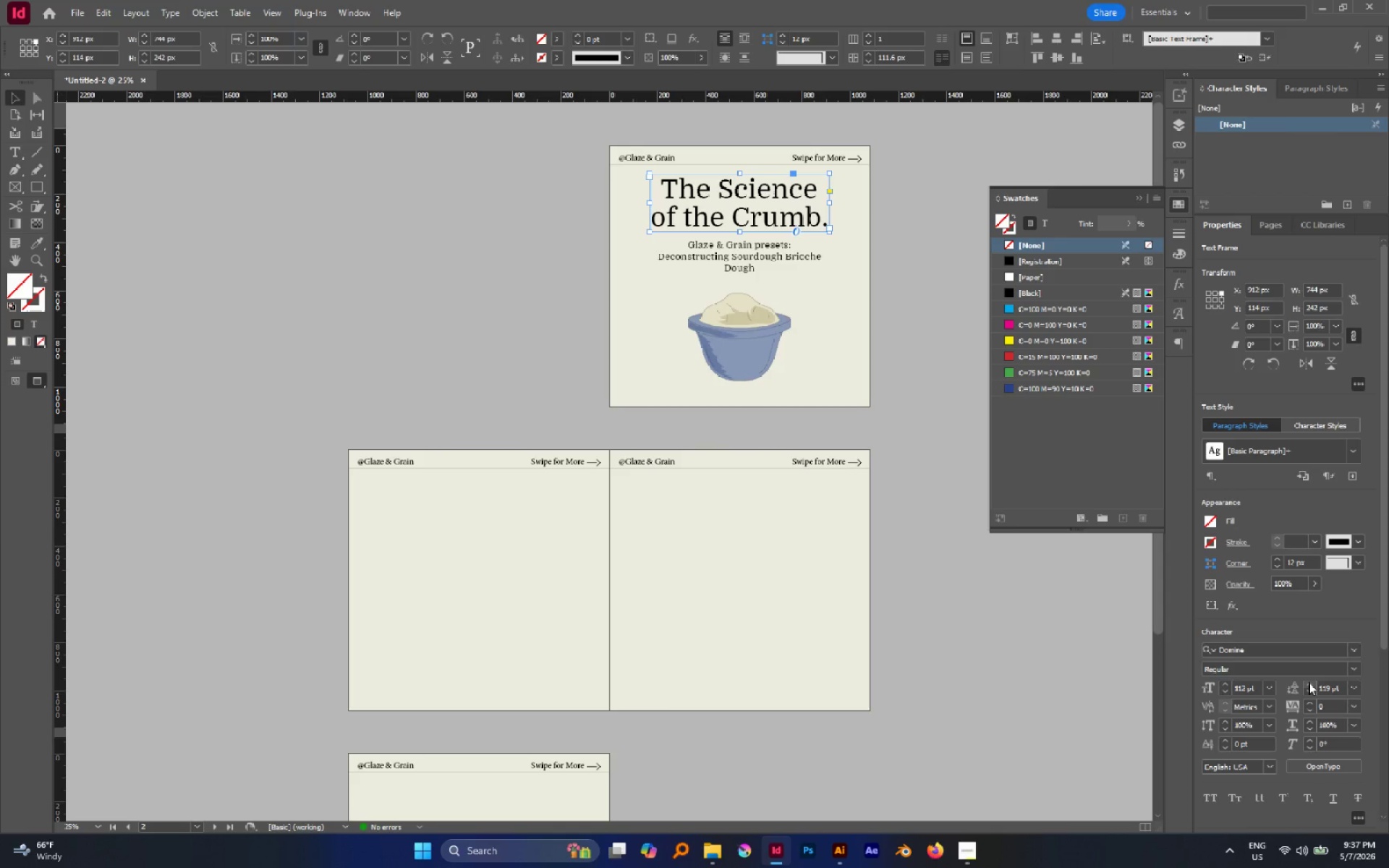 
double_click([1309, 682])
 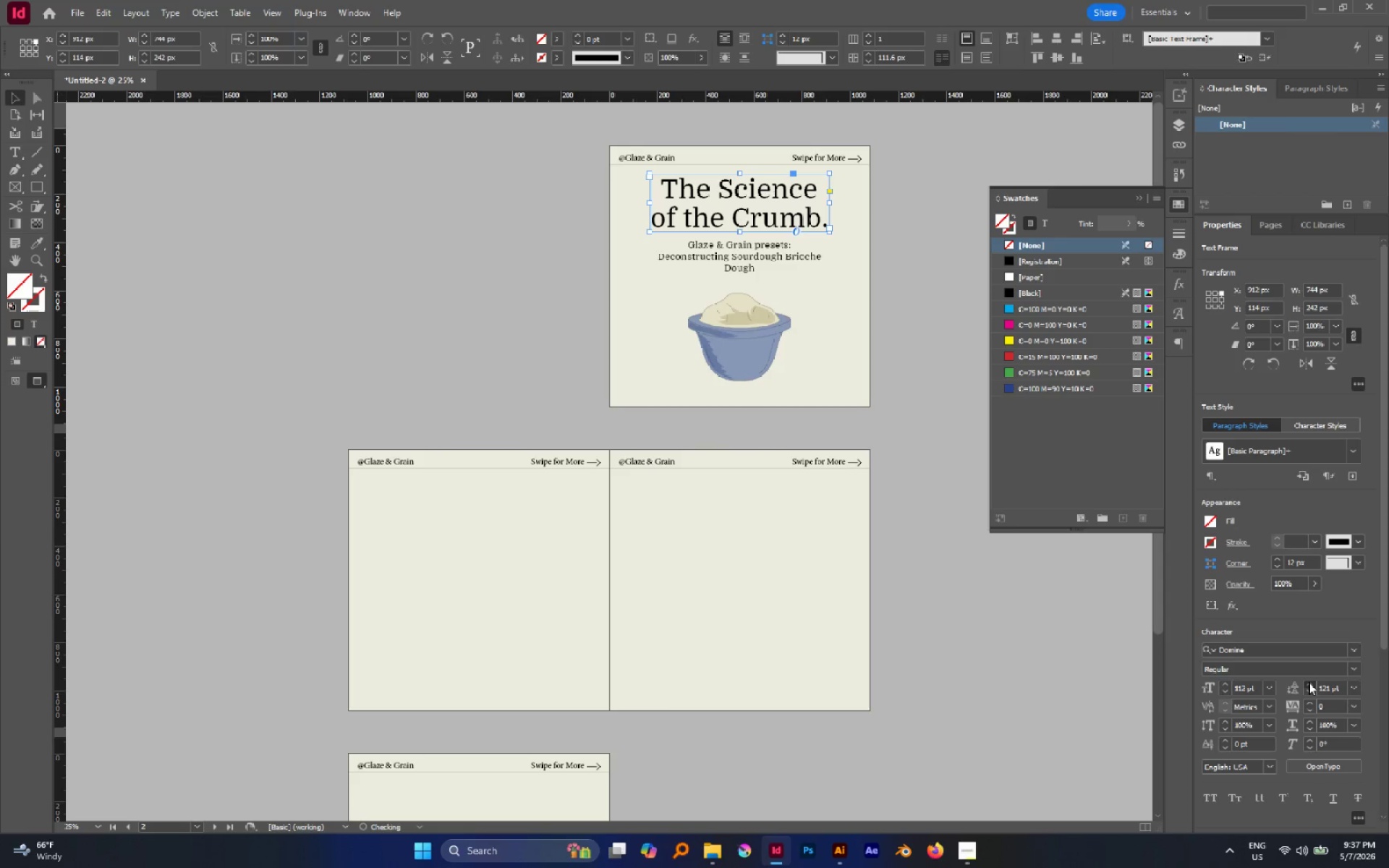 
triple_click([1309, 682])
 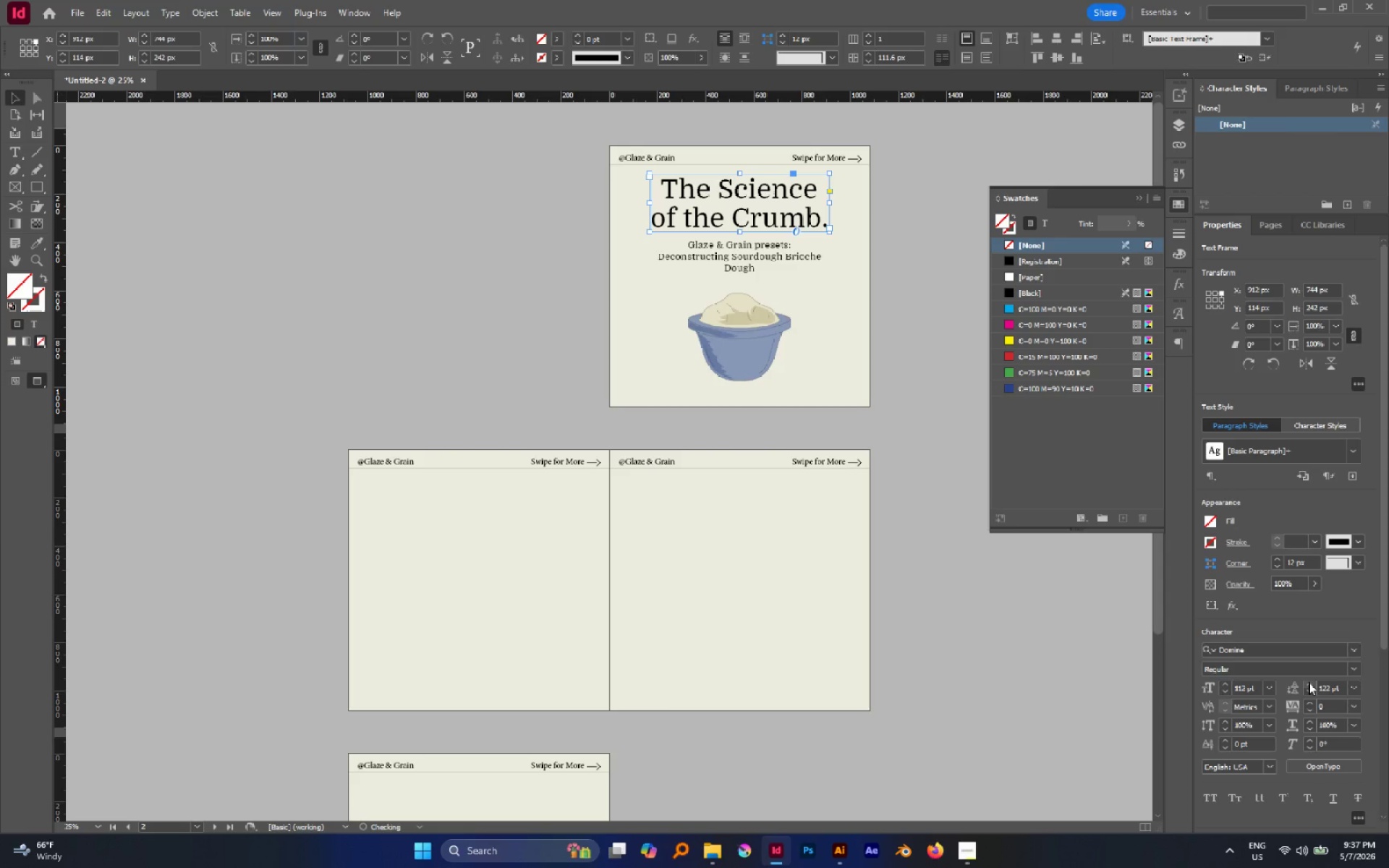 
triple_click([1309, 682])
 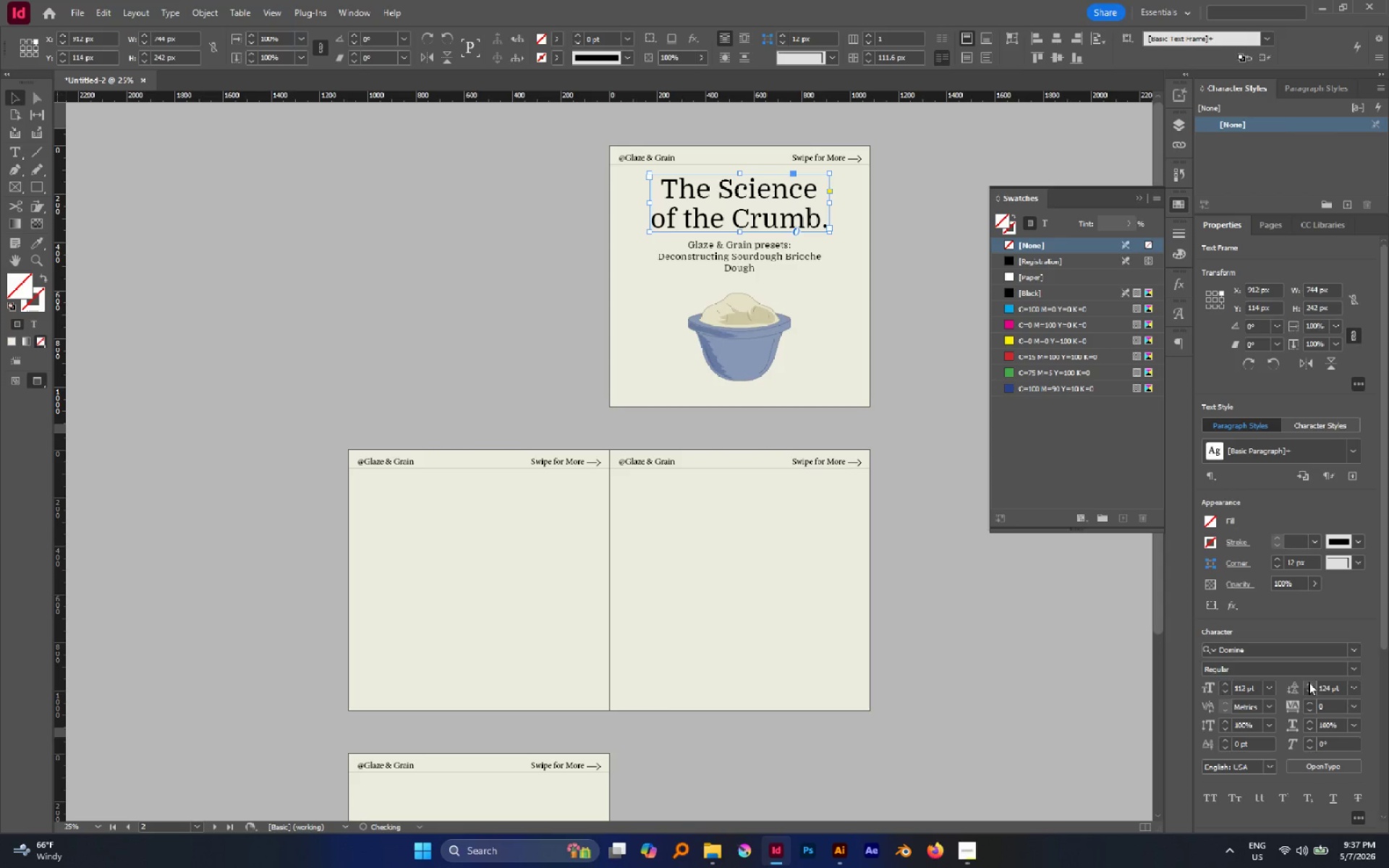 
double_click([1309, 682])
 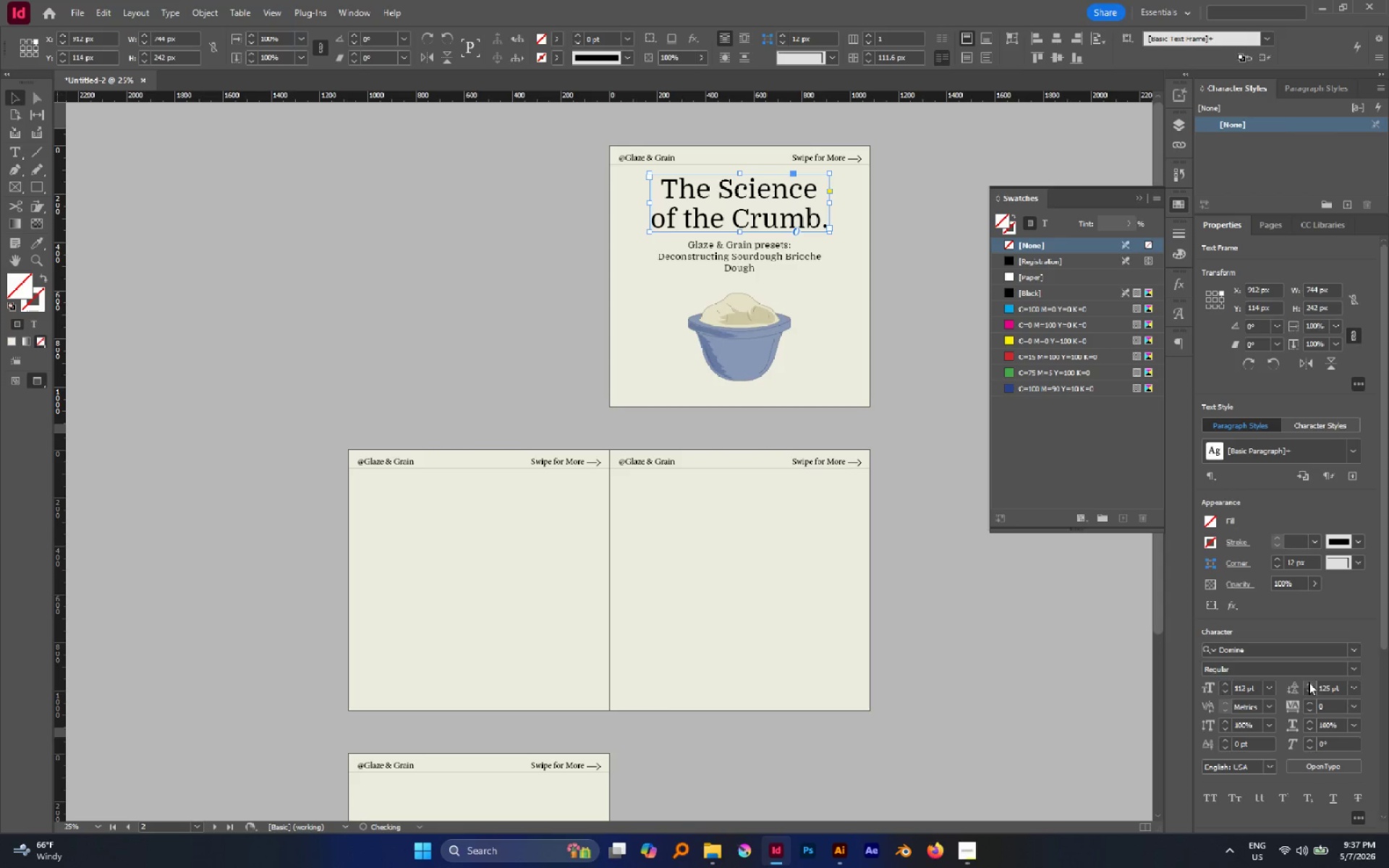 
triple_click([1309, 682])
 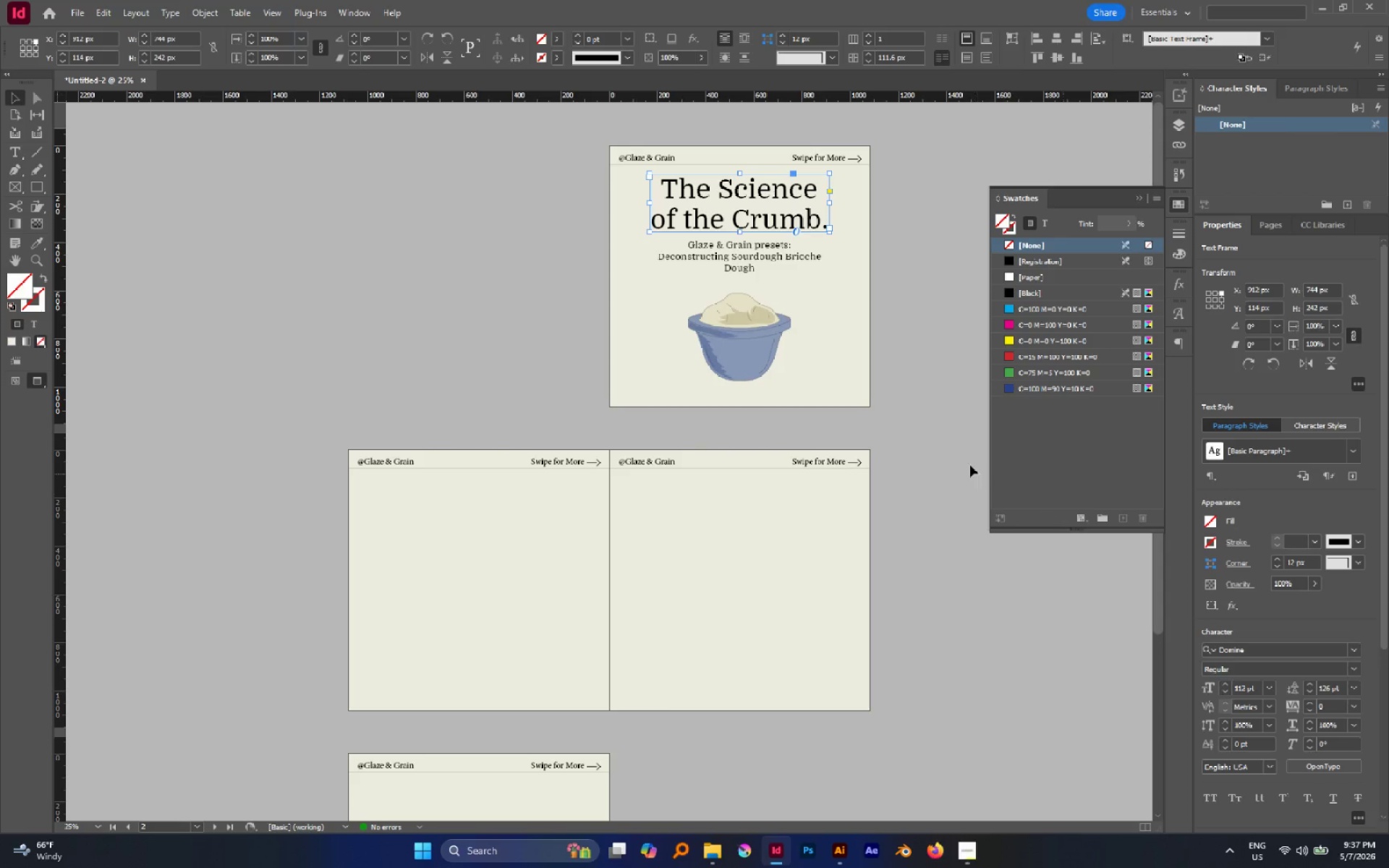 
left_click([915, 392])
 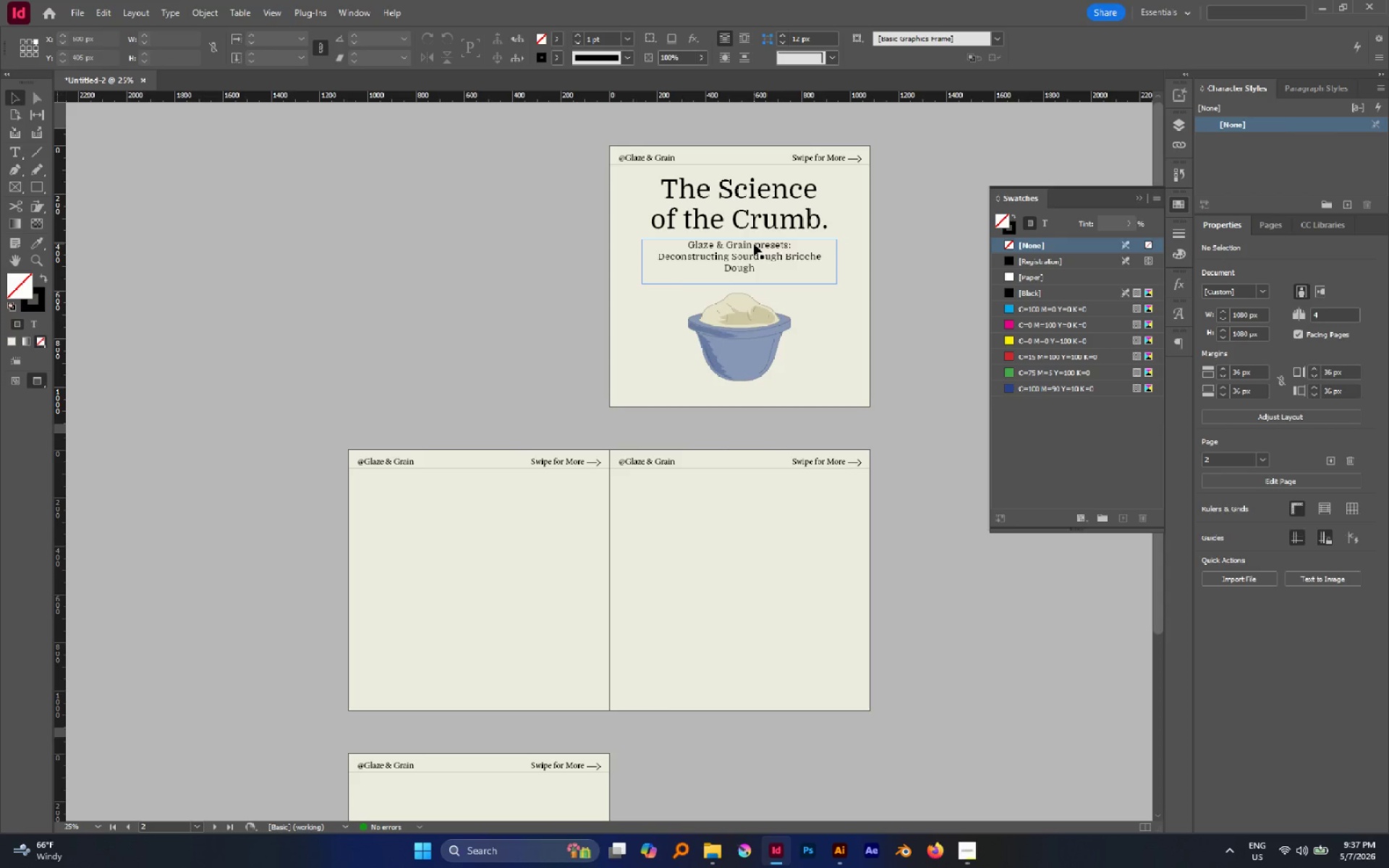 
wait(9.16)
 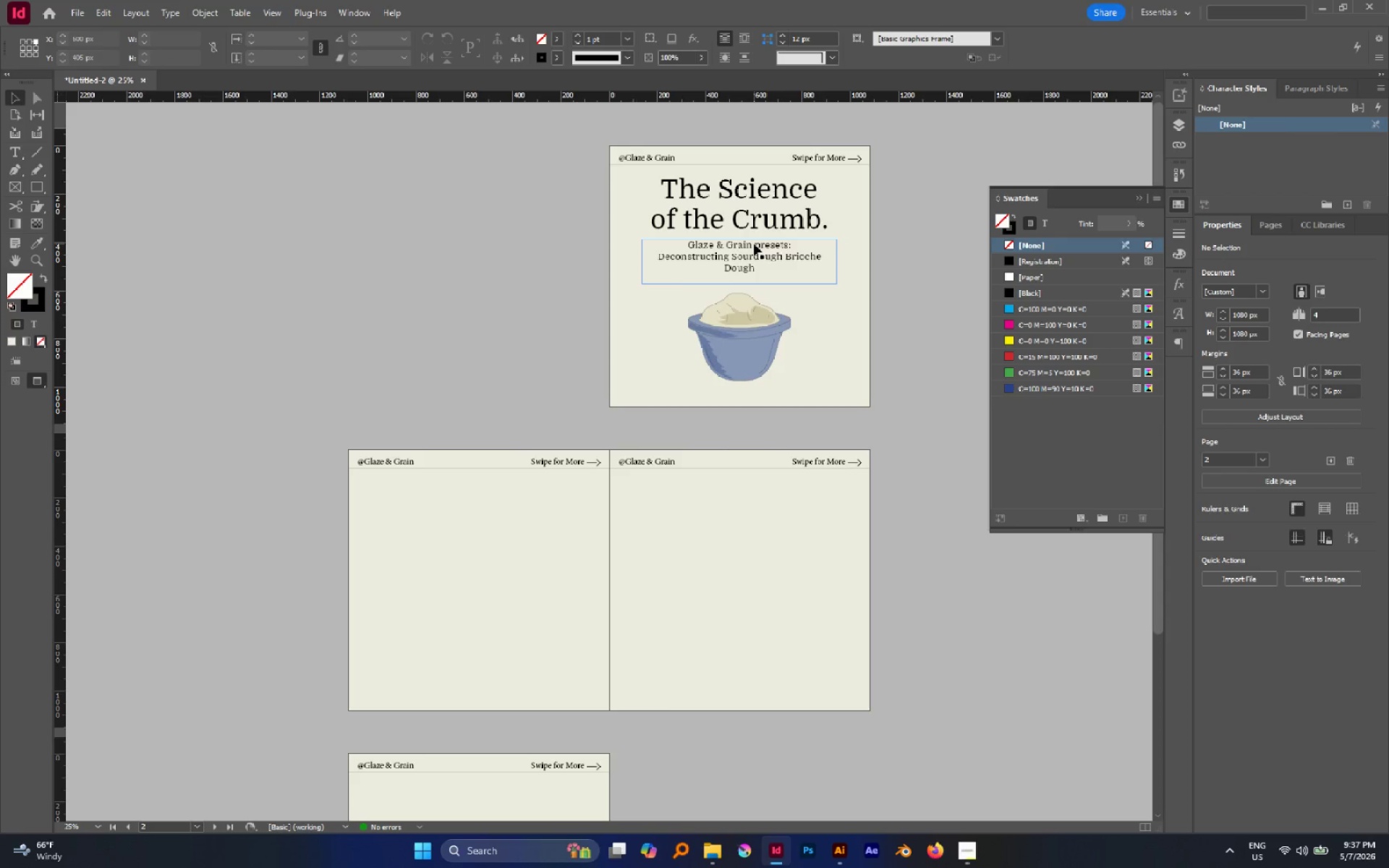 
double_click([785, 255])
 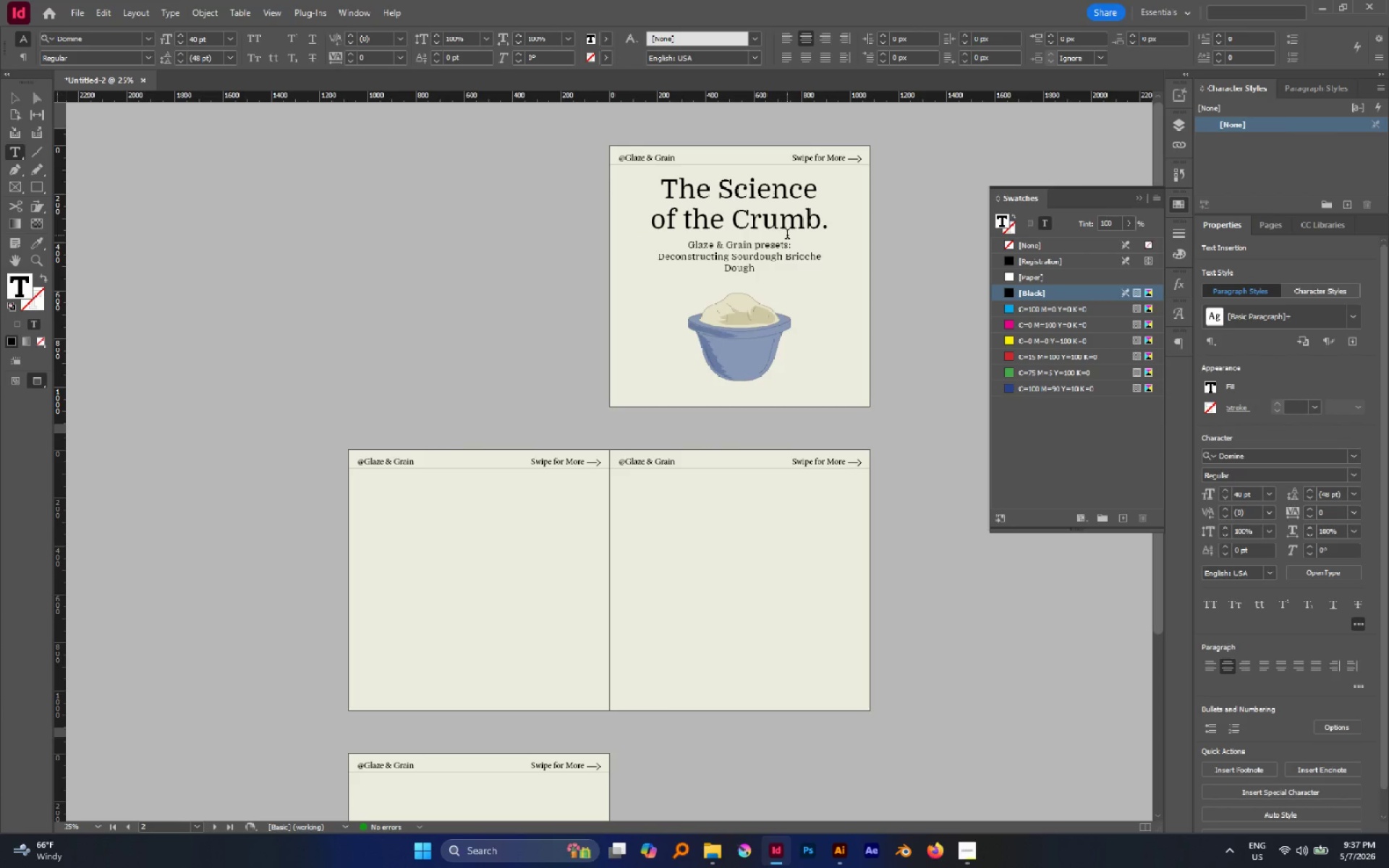 
key(Backspace)
 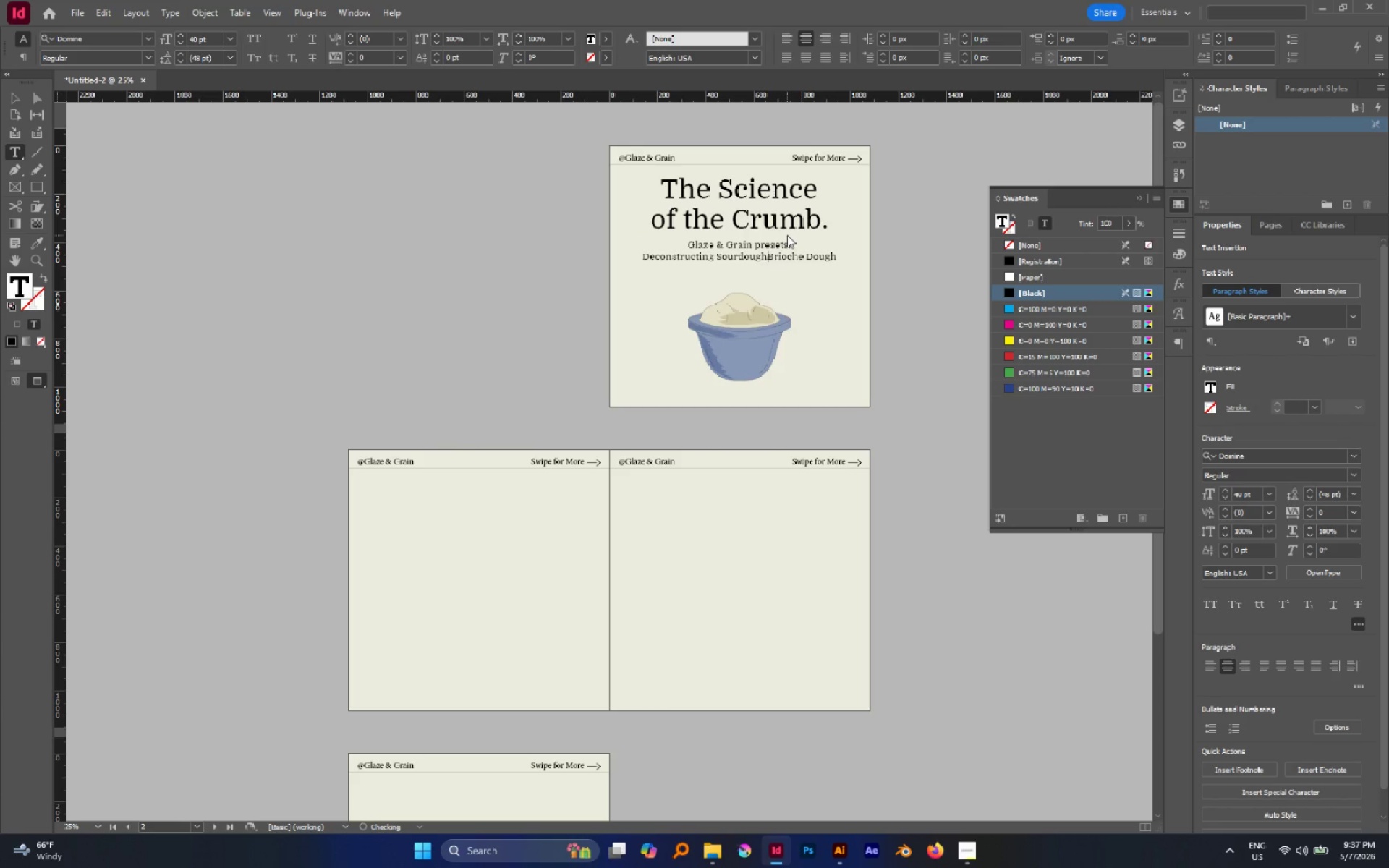 
key(Enter)
 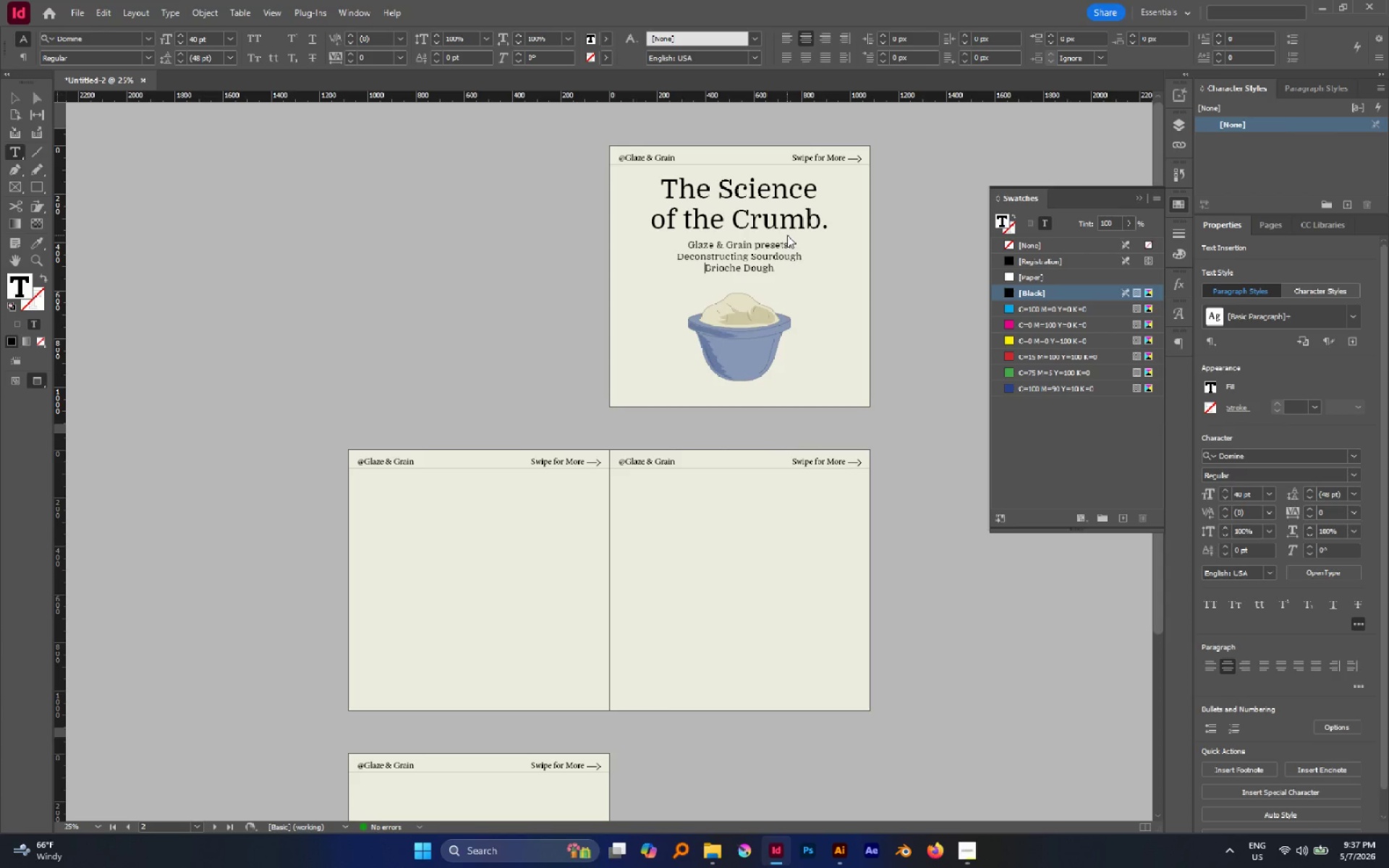 
key(Escape)
 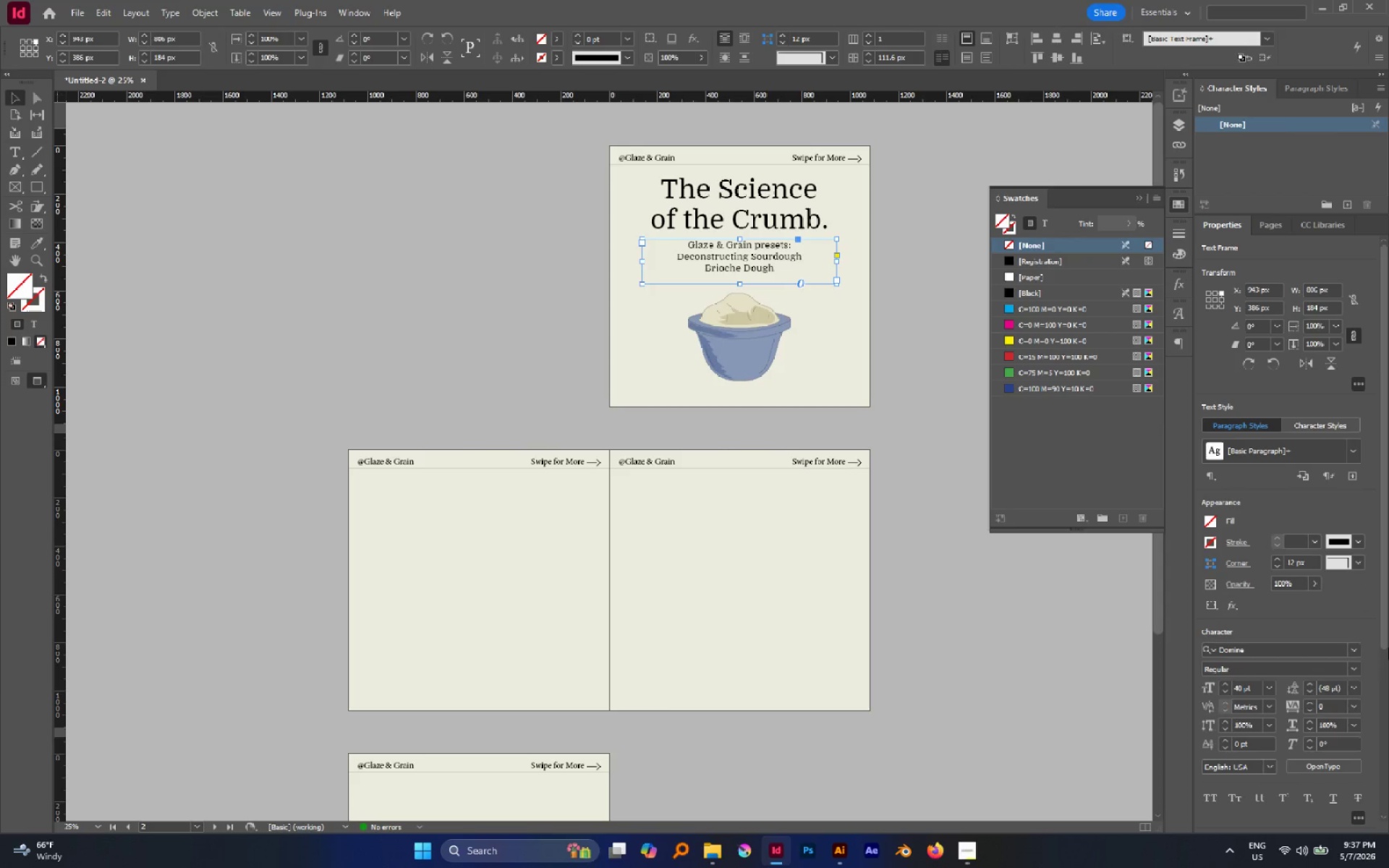 
scroll: coordinate [1371, 624], scroll_direction: down, amount: 6.0
 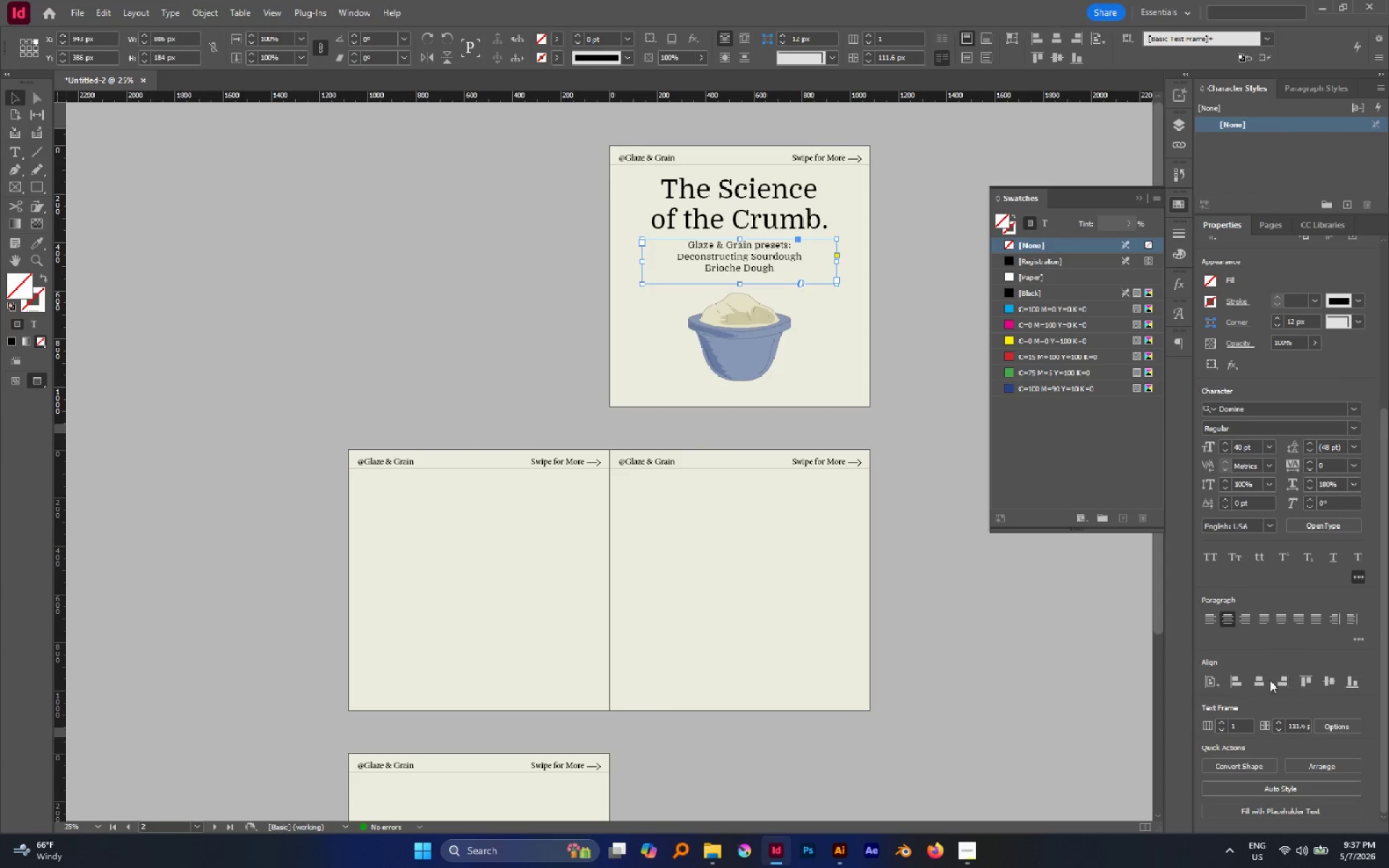 
left_click([1264, 680])
 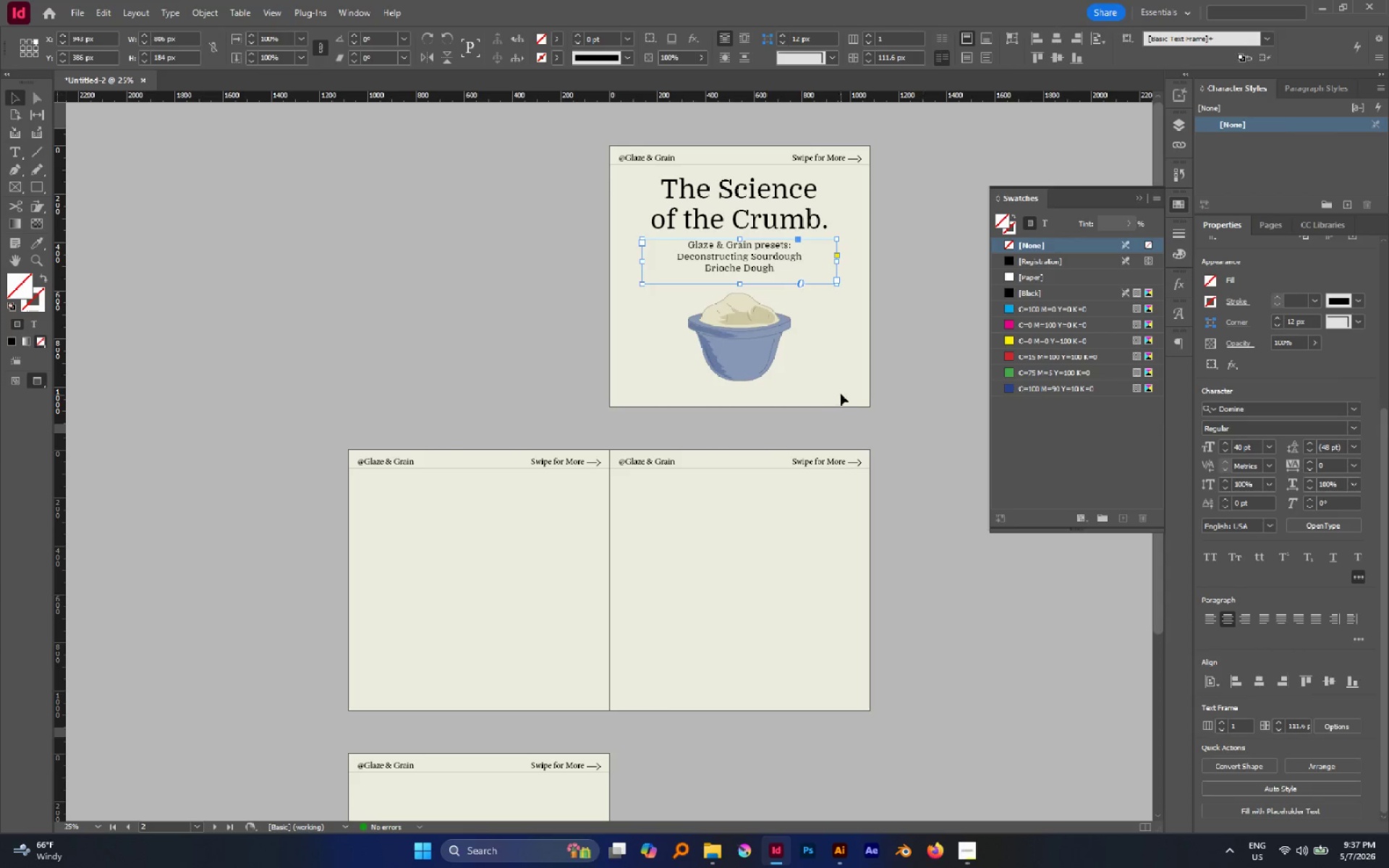 
left_click([889, 371])
 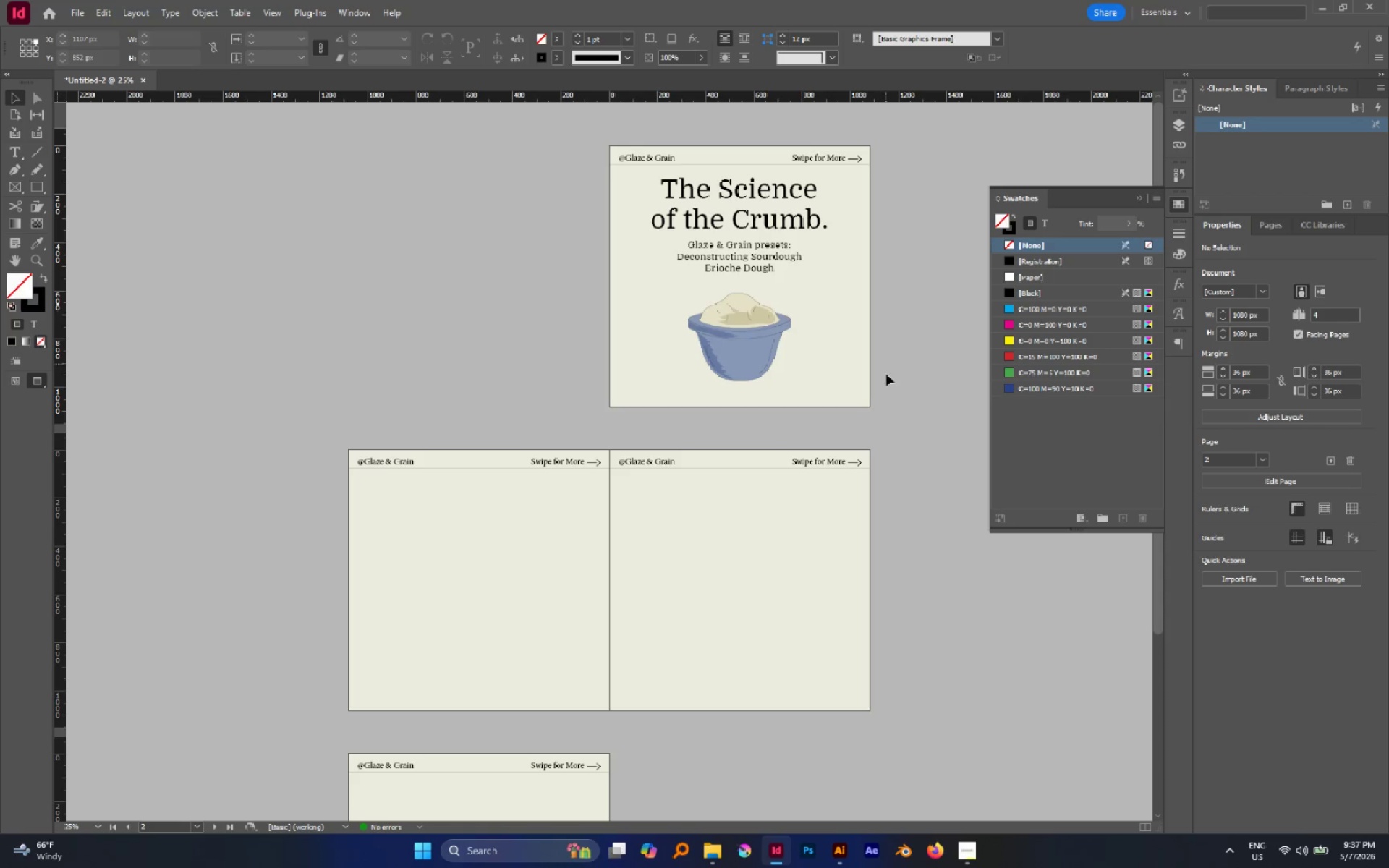 
left_click([858, 296])
 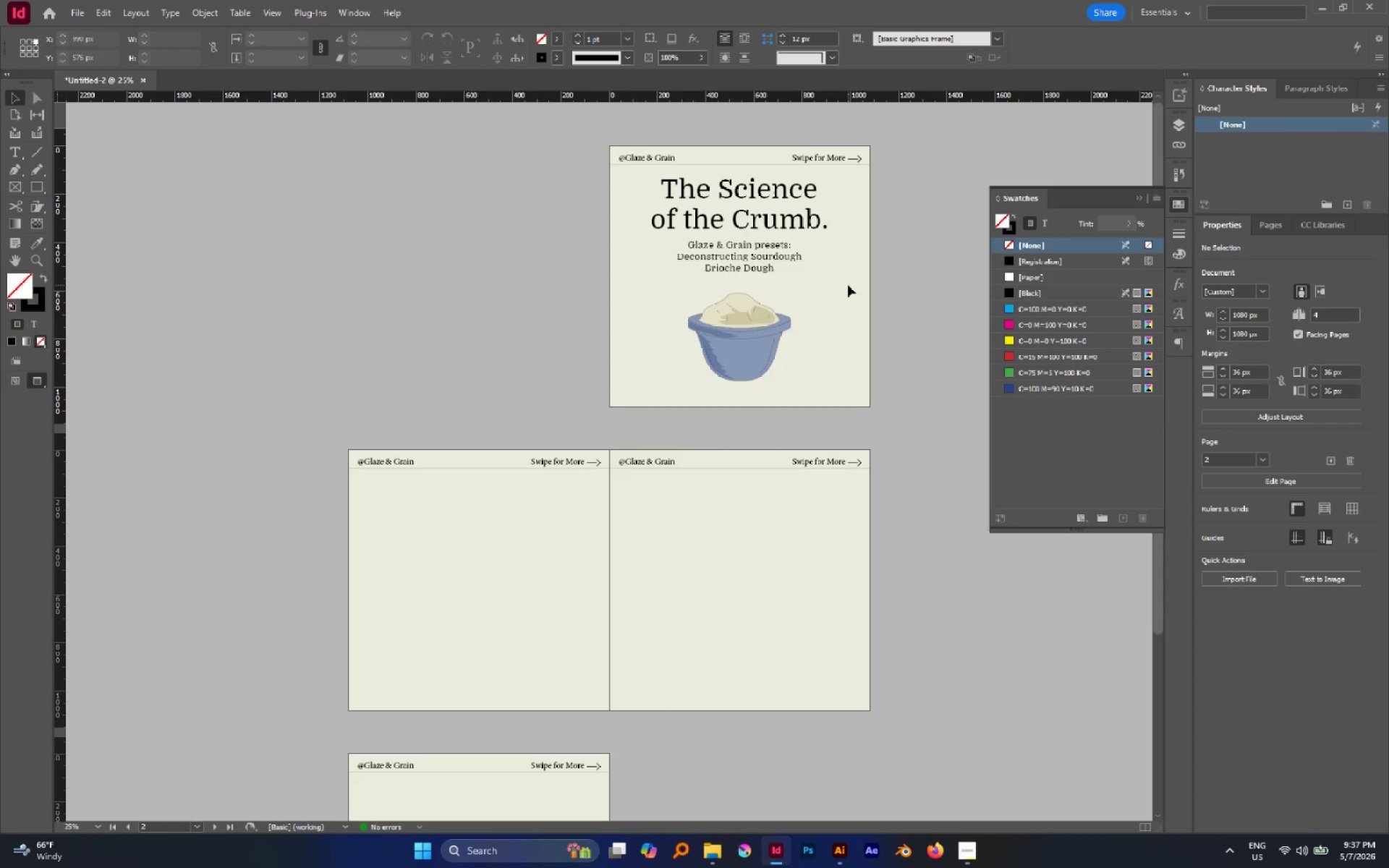 
wait(8.47)
 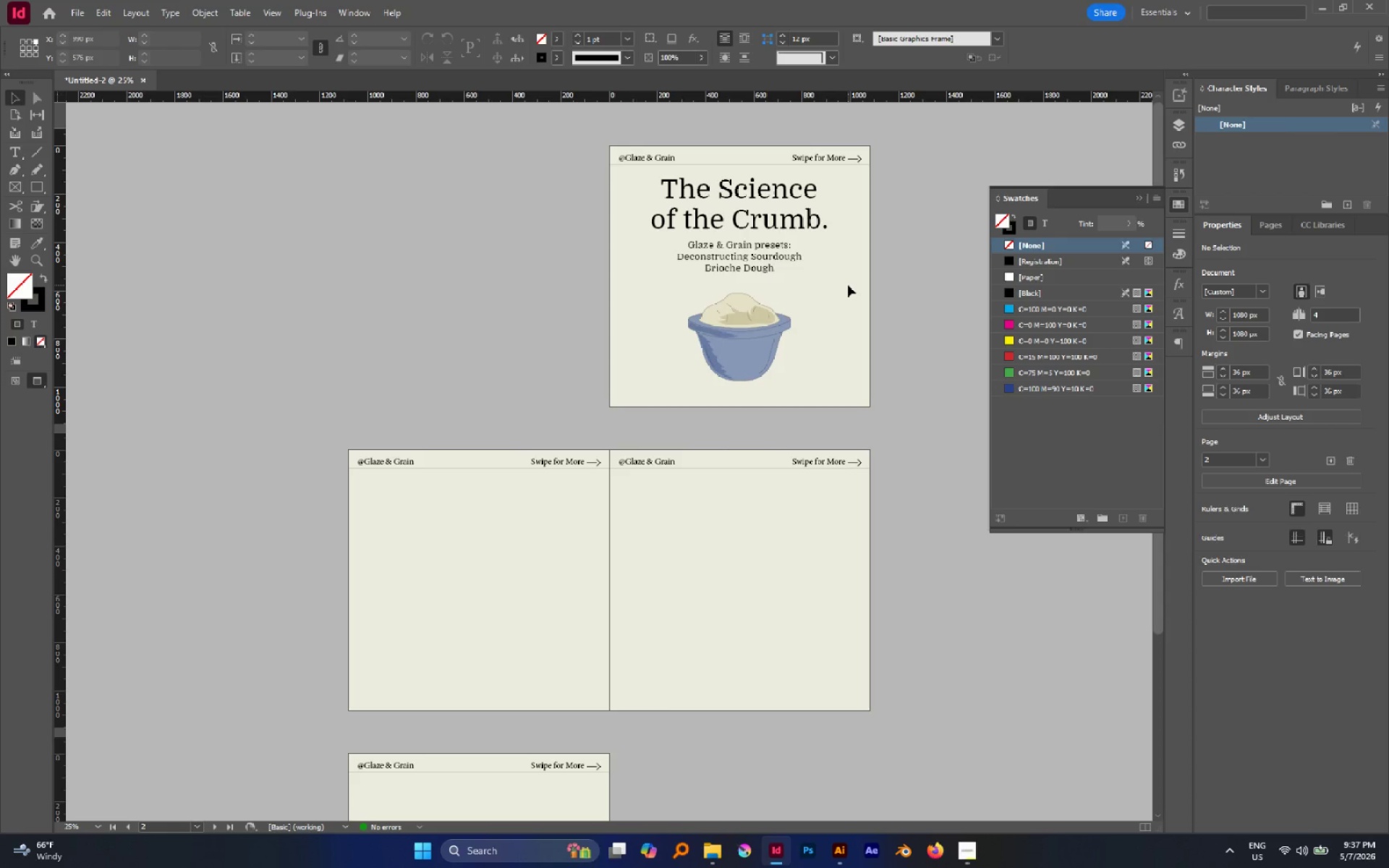 
left_click_drag(start_coordinate=[846, 284], to_coordinate=[799, 351])
 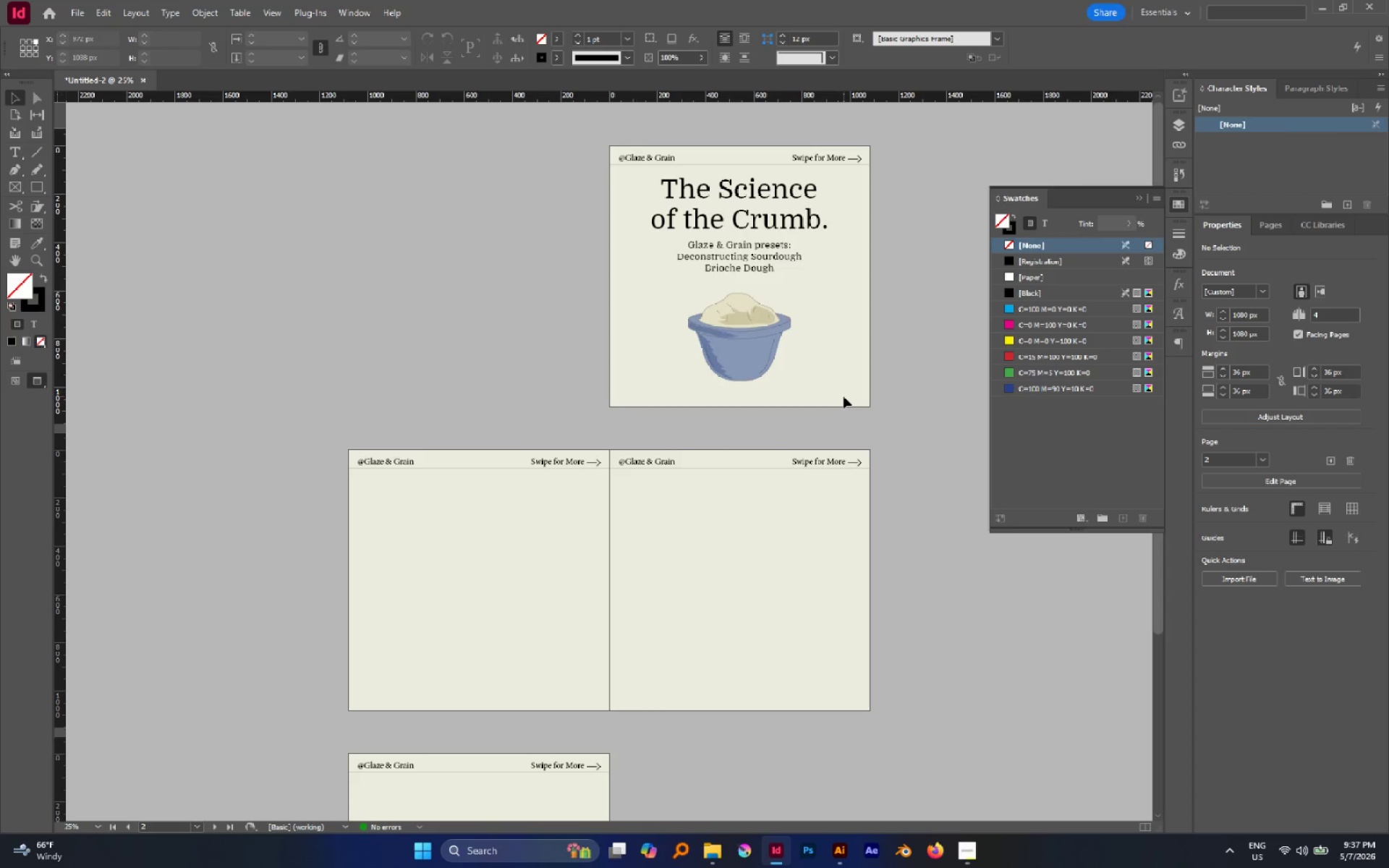 
left_click_drag(start_coordinate=[844, 396], to_coordinate=[642, 289])
 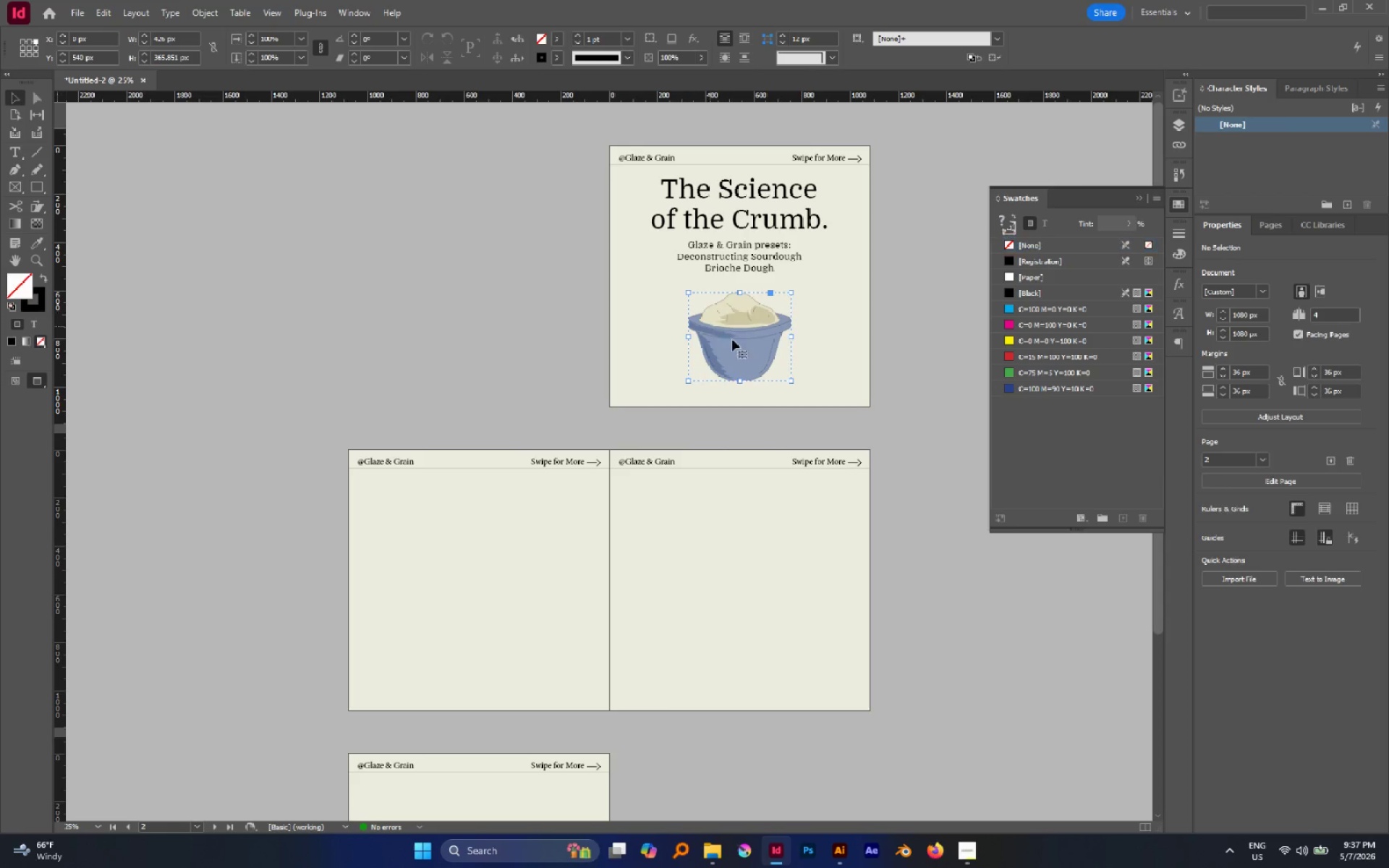 
left_click_drag(start_coordinate=[737, 343], to_coordinate=[640, 307])
 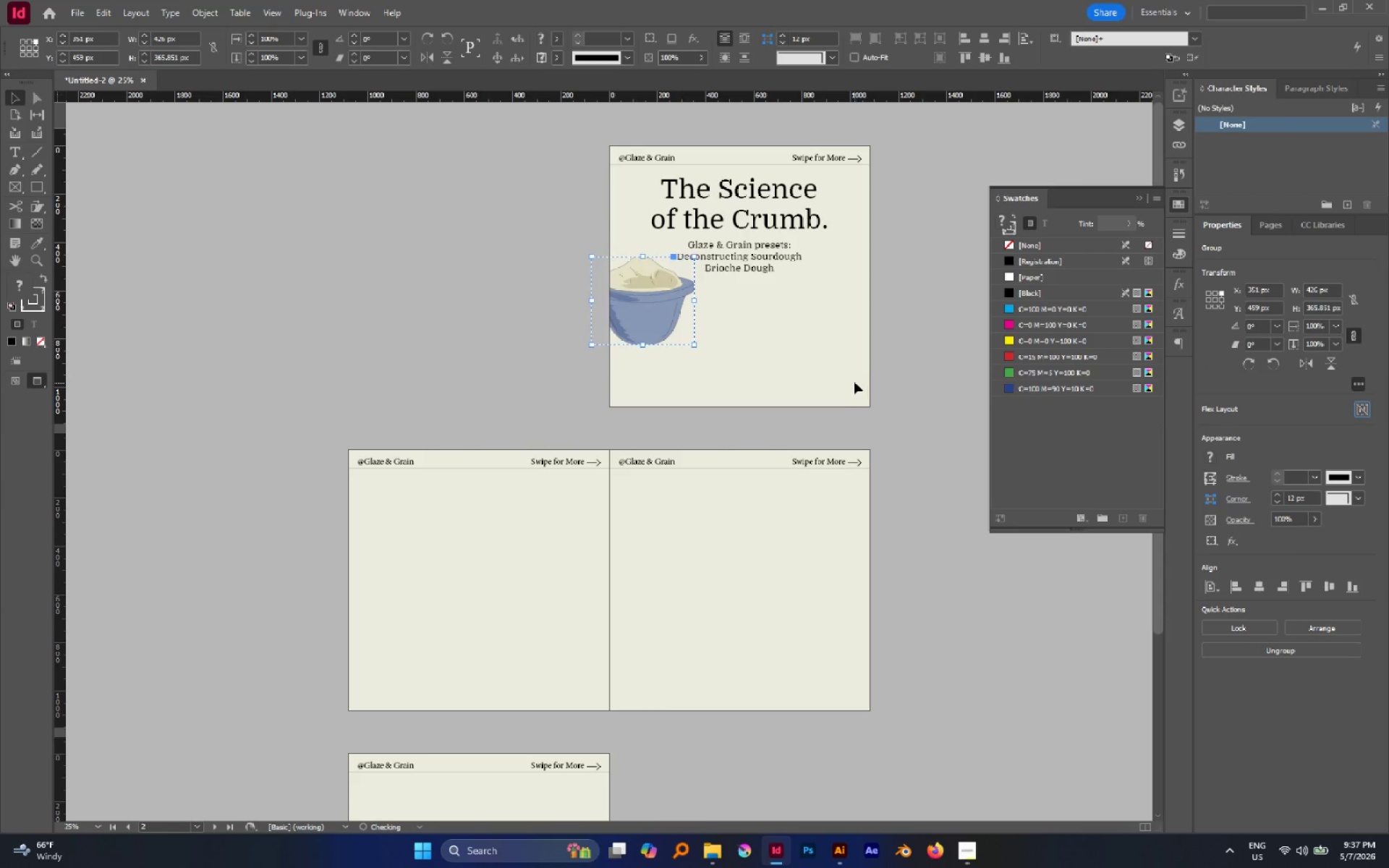 
key(Control+Z)
 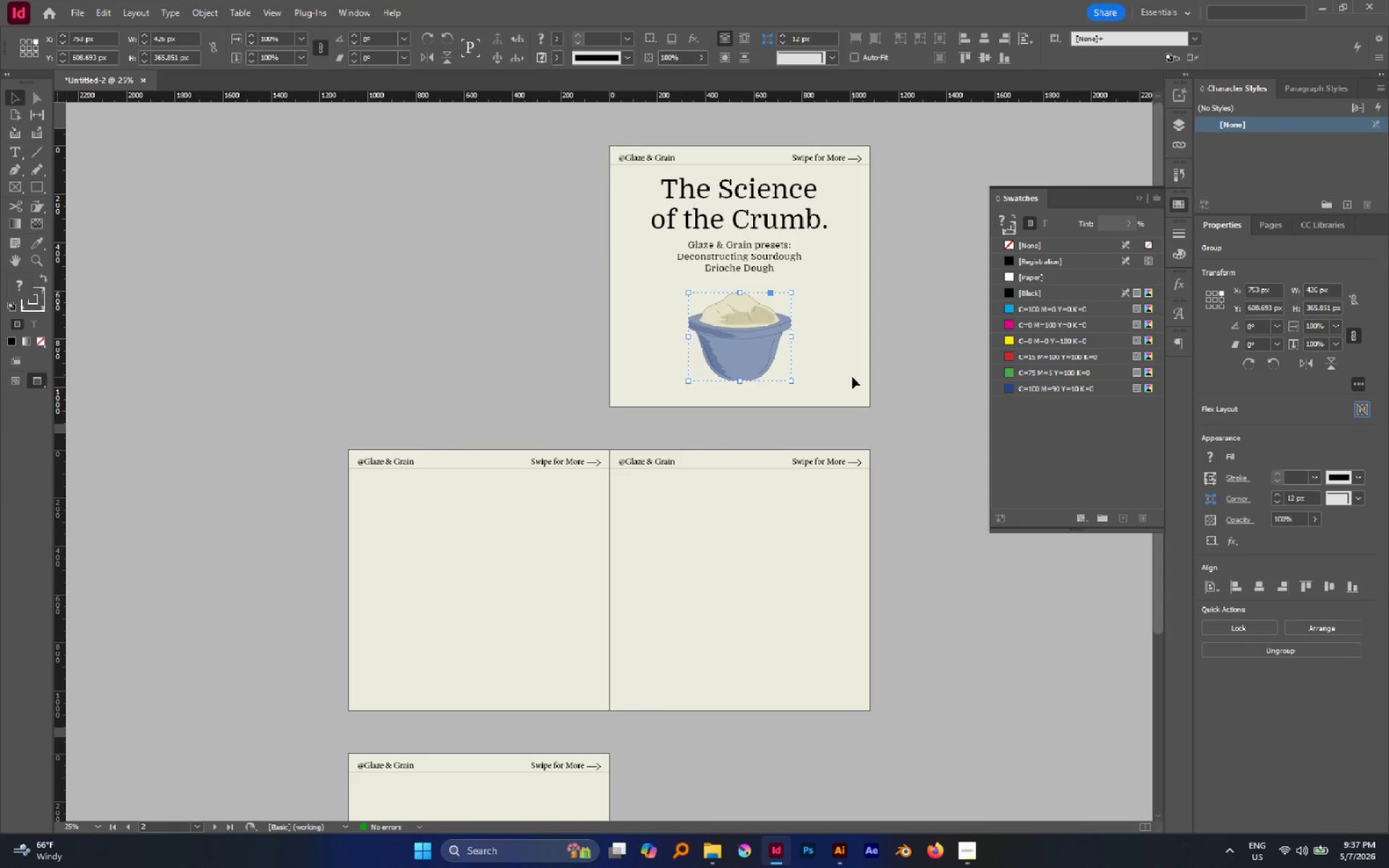 
key(Control+G)
 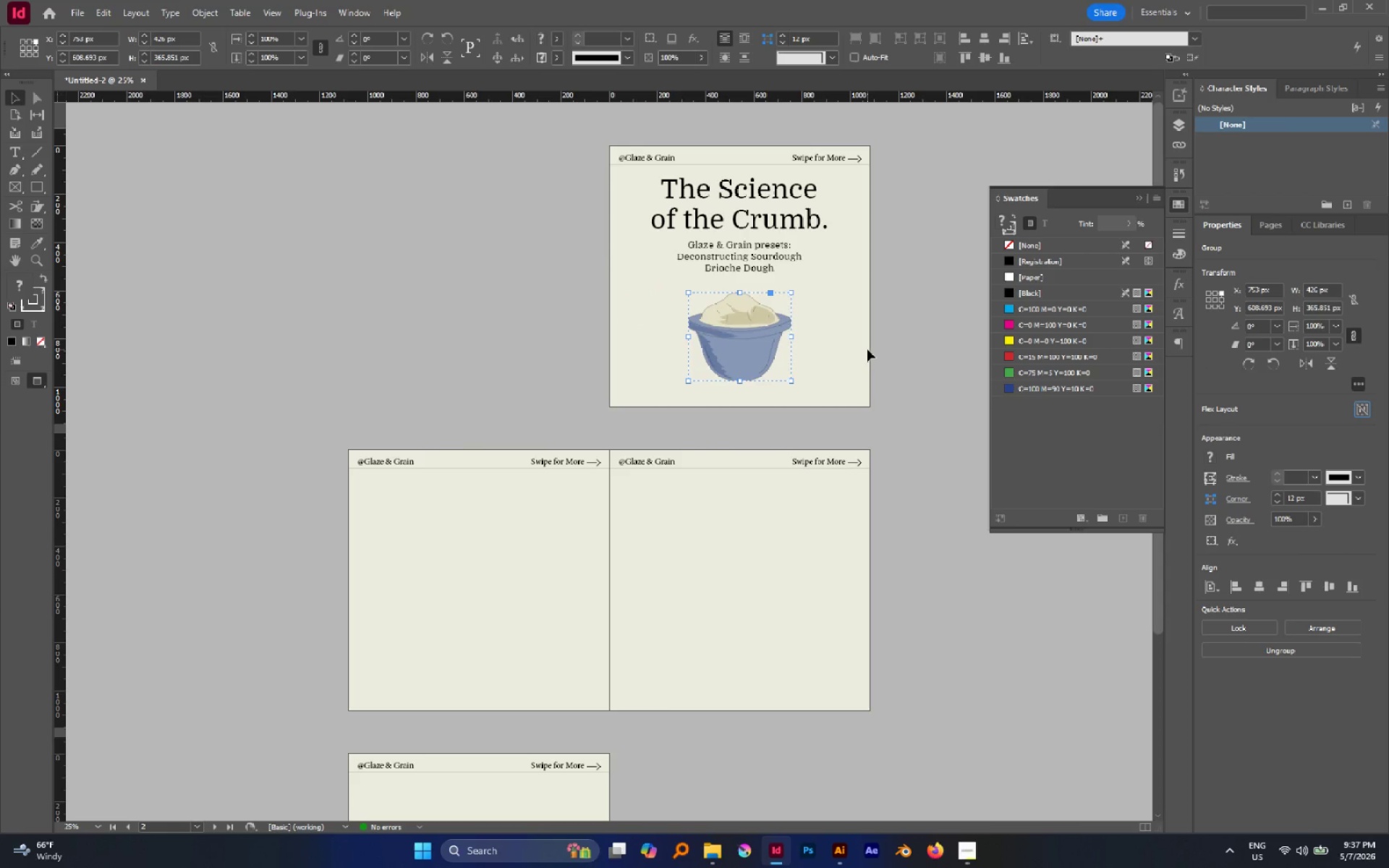 
left_click([858, 350])
 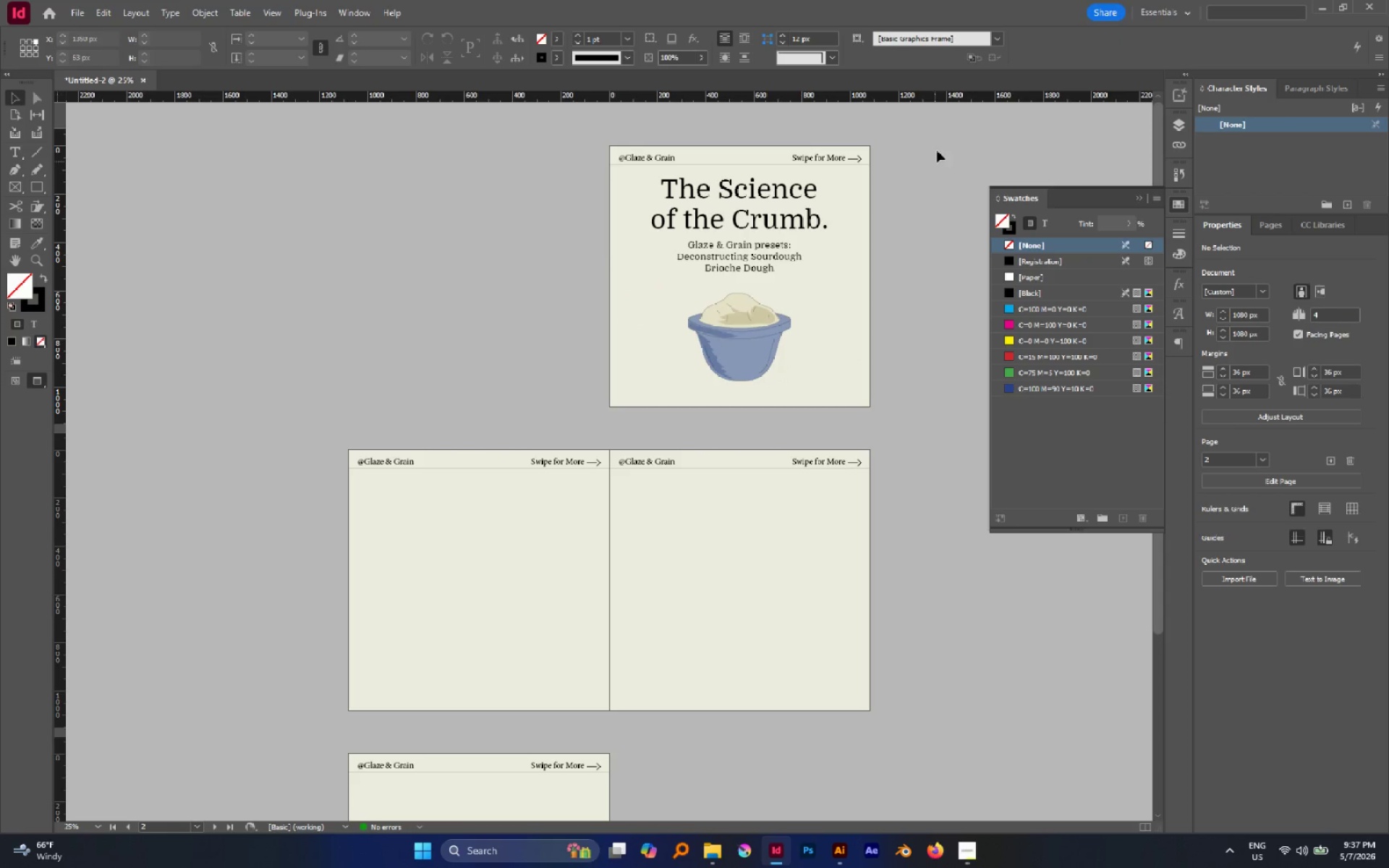 
scroll: coordinate [937, 147], scroll_direction: up, amount: 2.0
 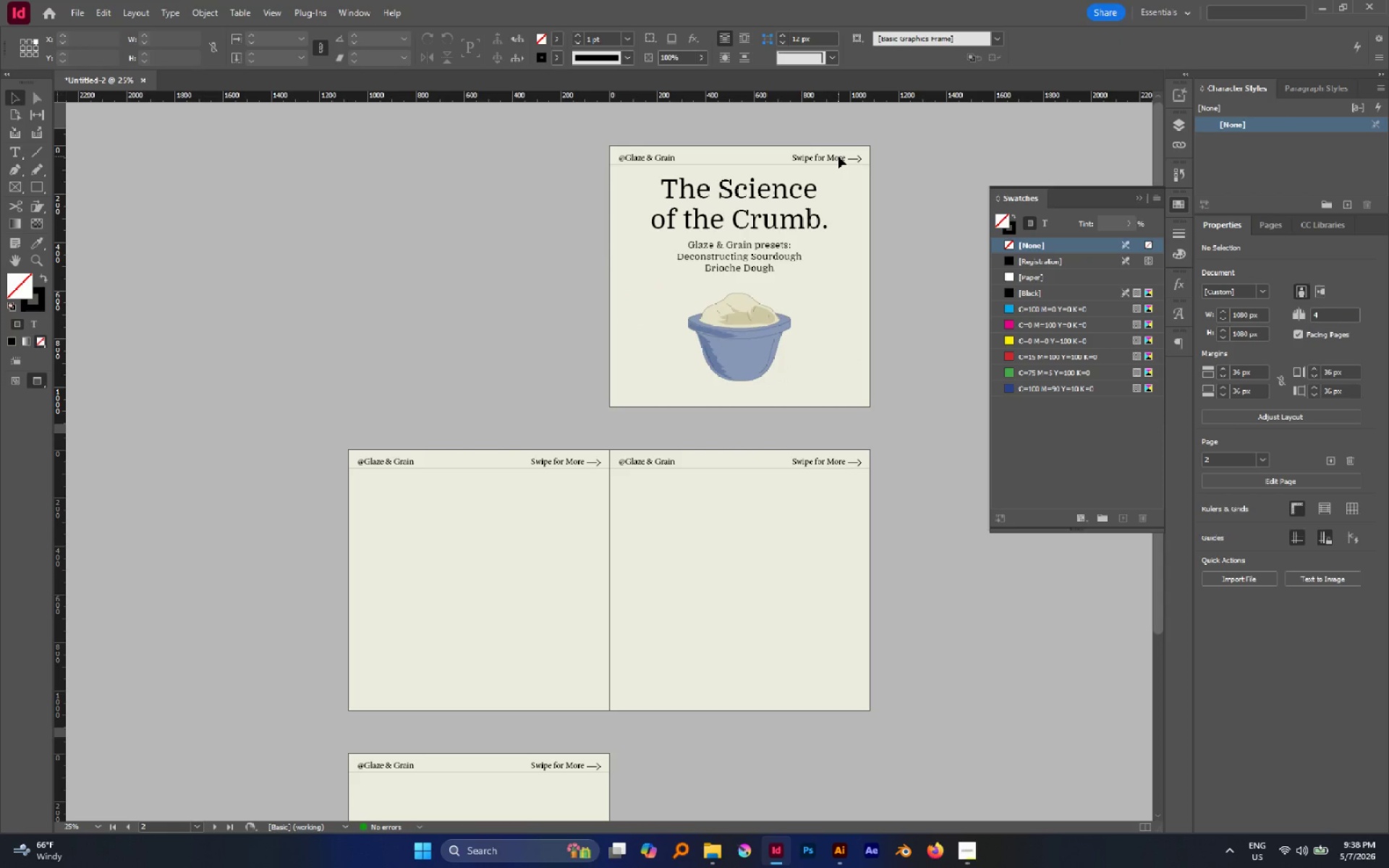 
left_click_drag(start_coordinate=[862, 176], to_coordinate=[751, 253])
 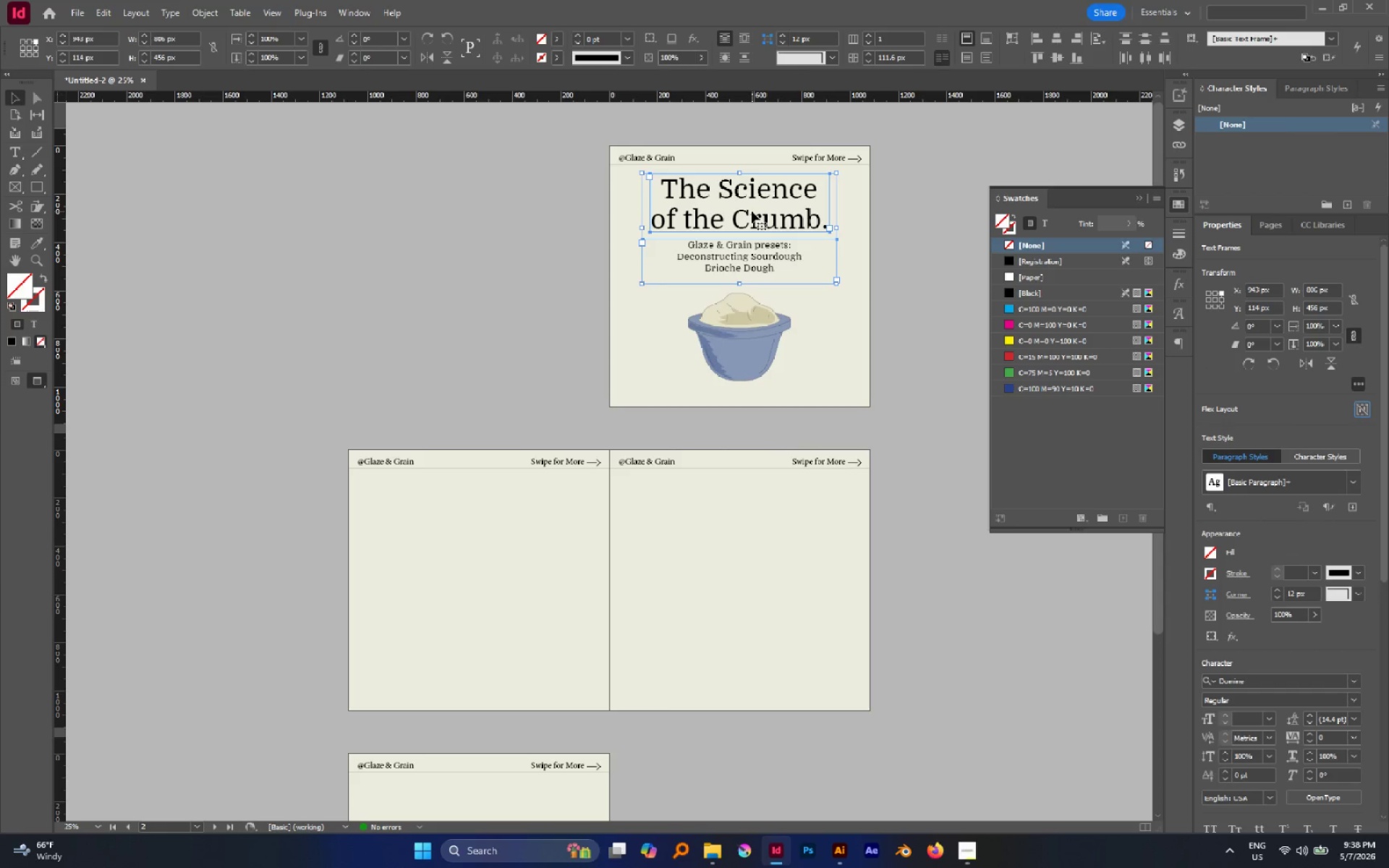 
key(ArrowDown)
 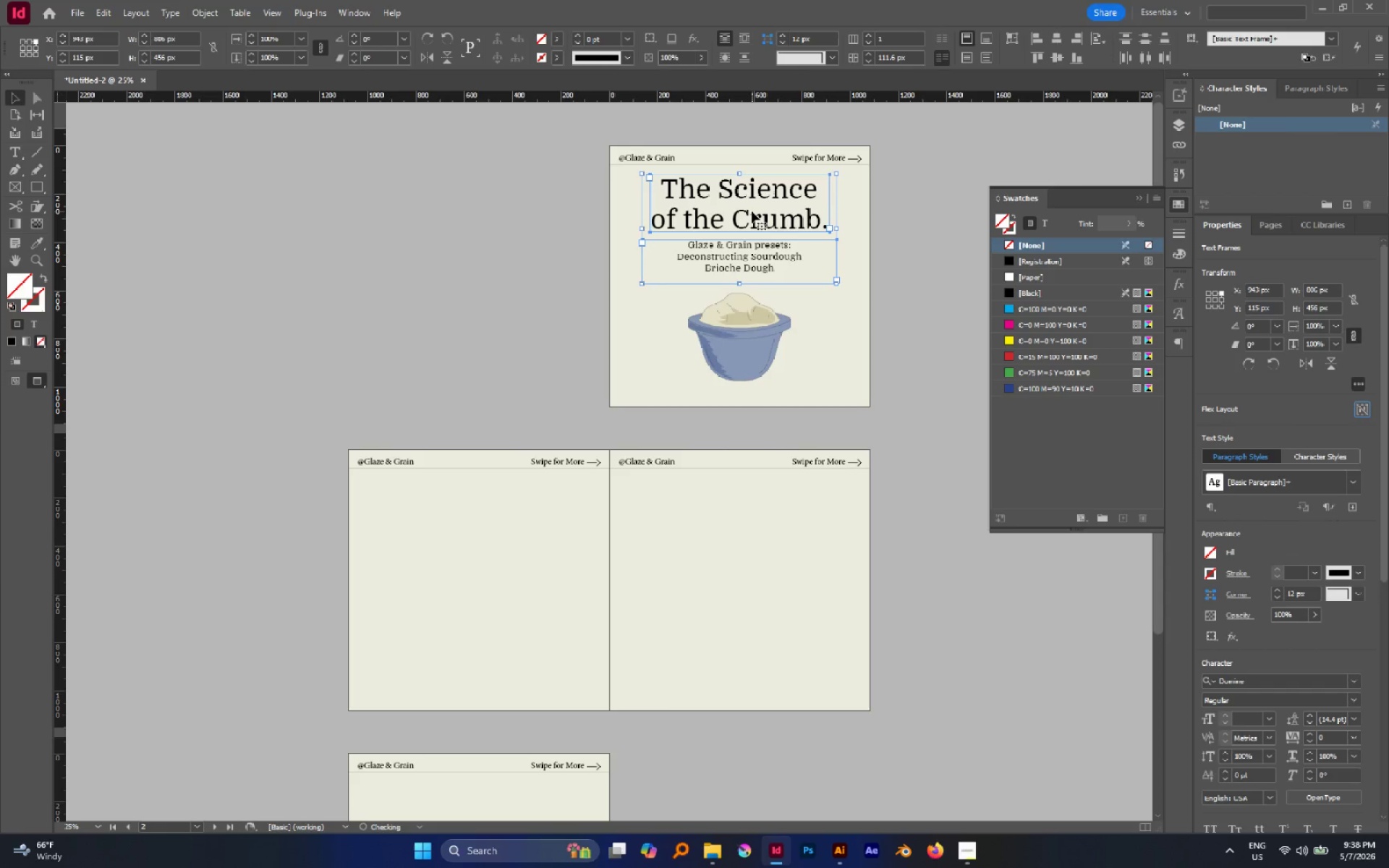 
key(ArrowDown)
 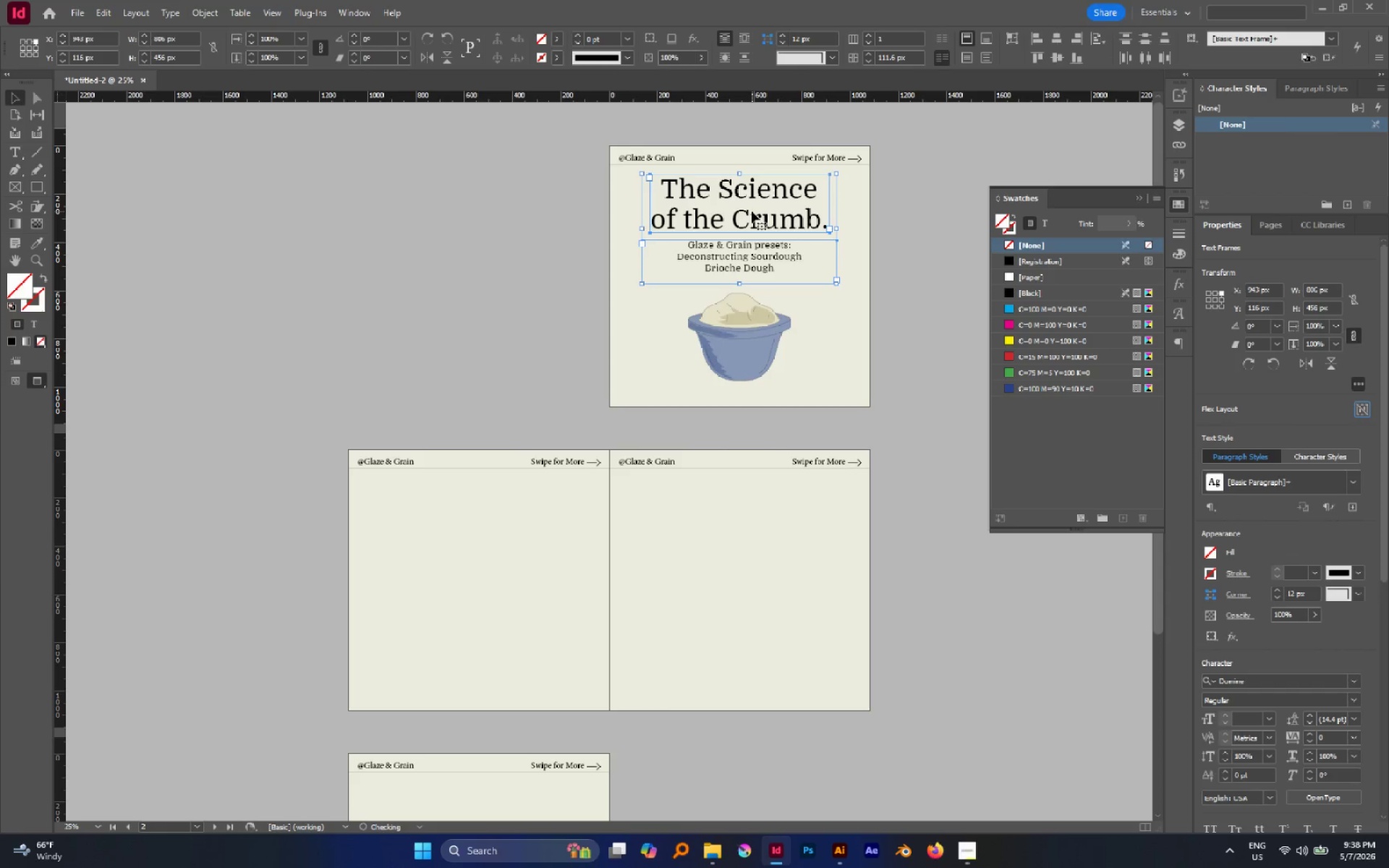 
key(ArrowDown)
 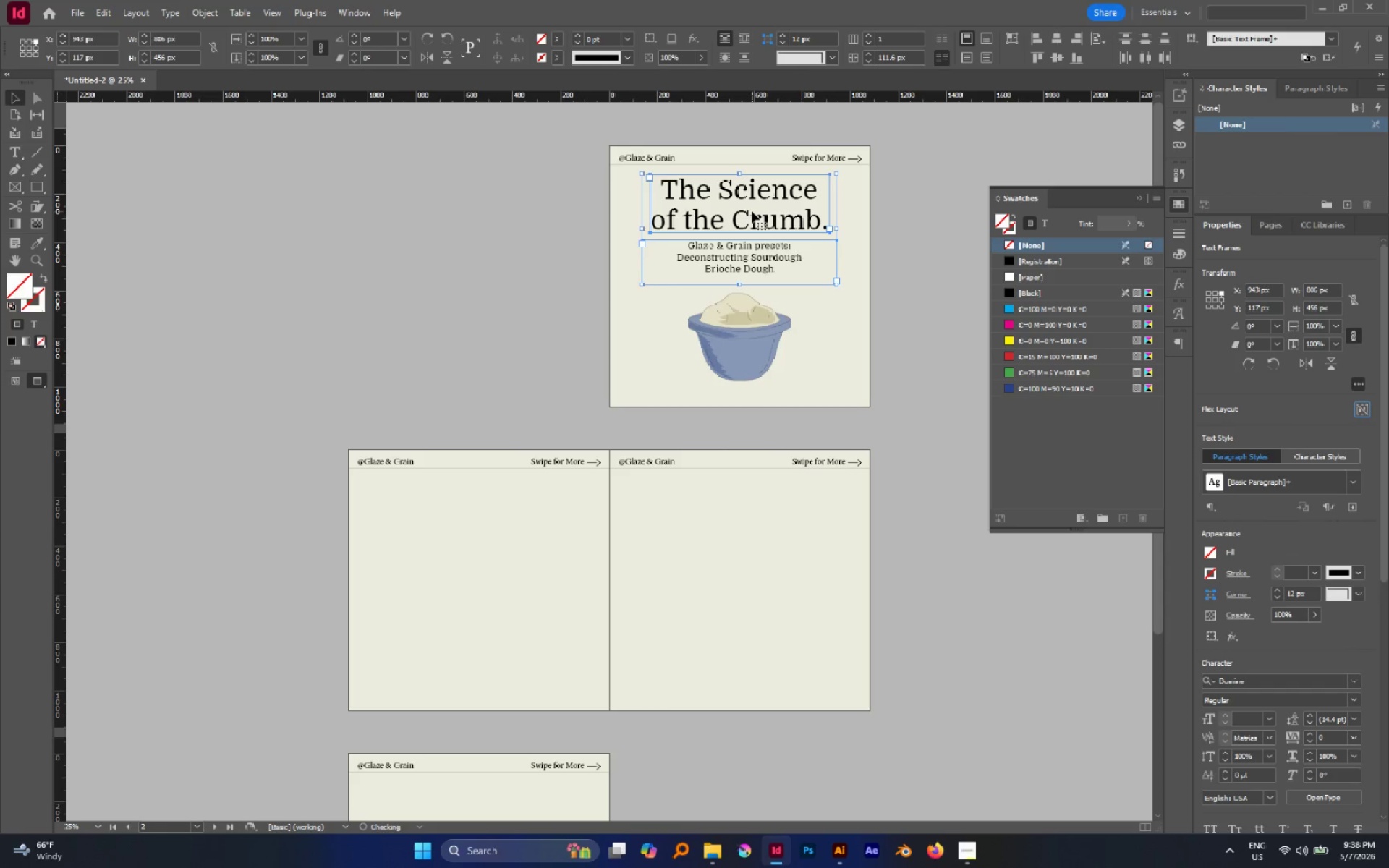 
key(ArrowDown)
 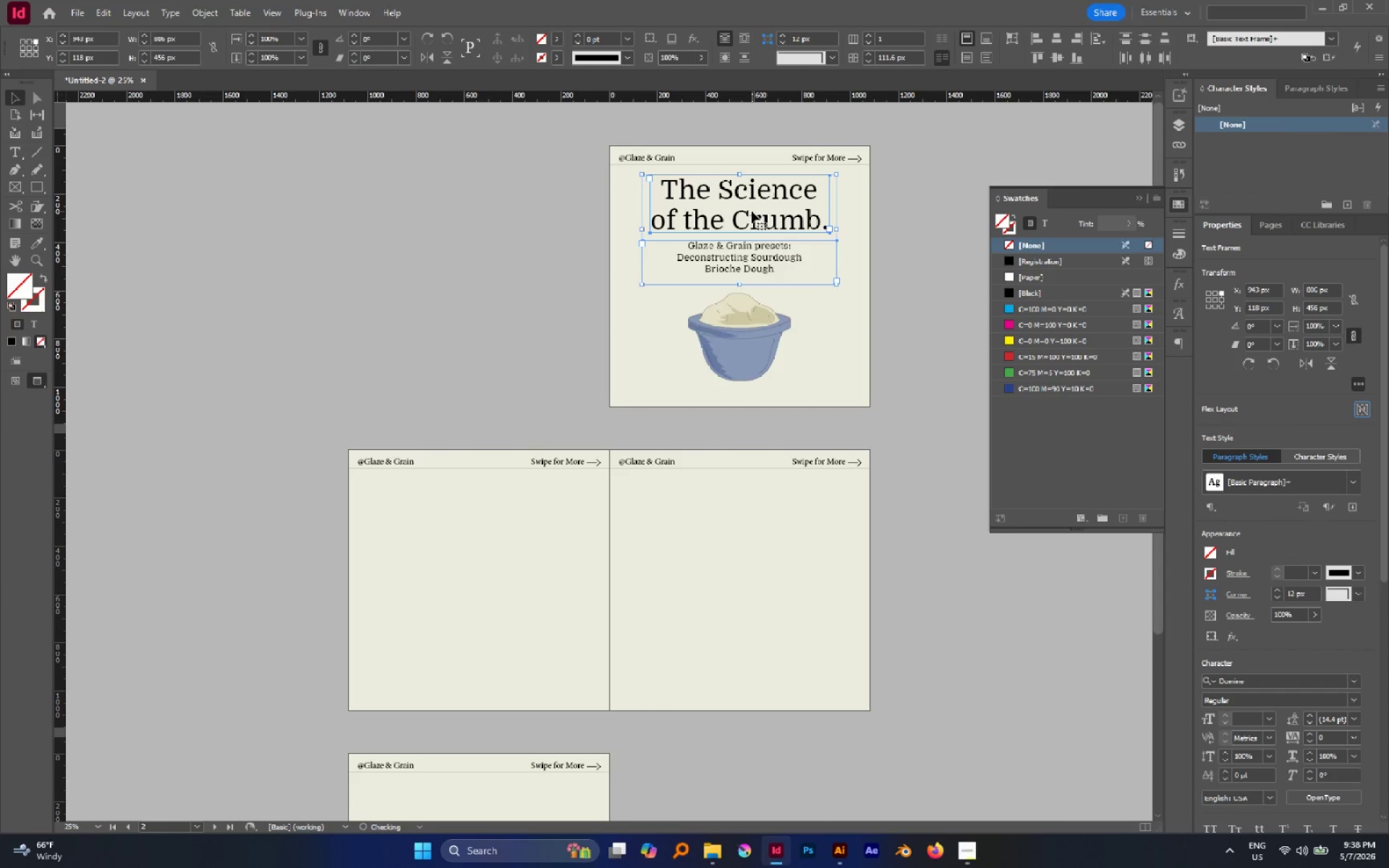 
key(ArrowDown)
 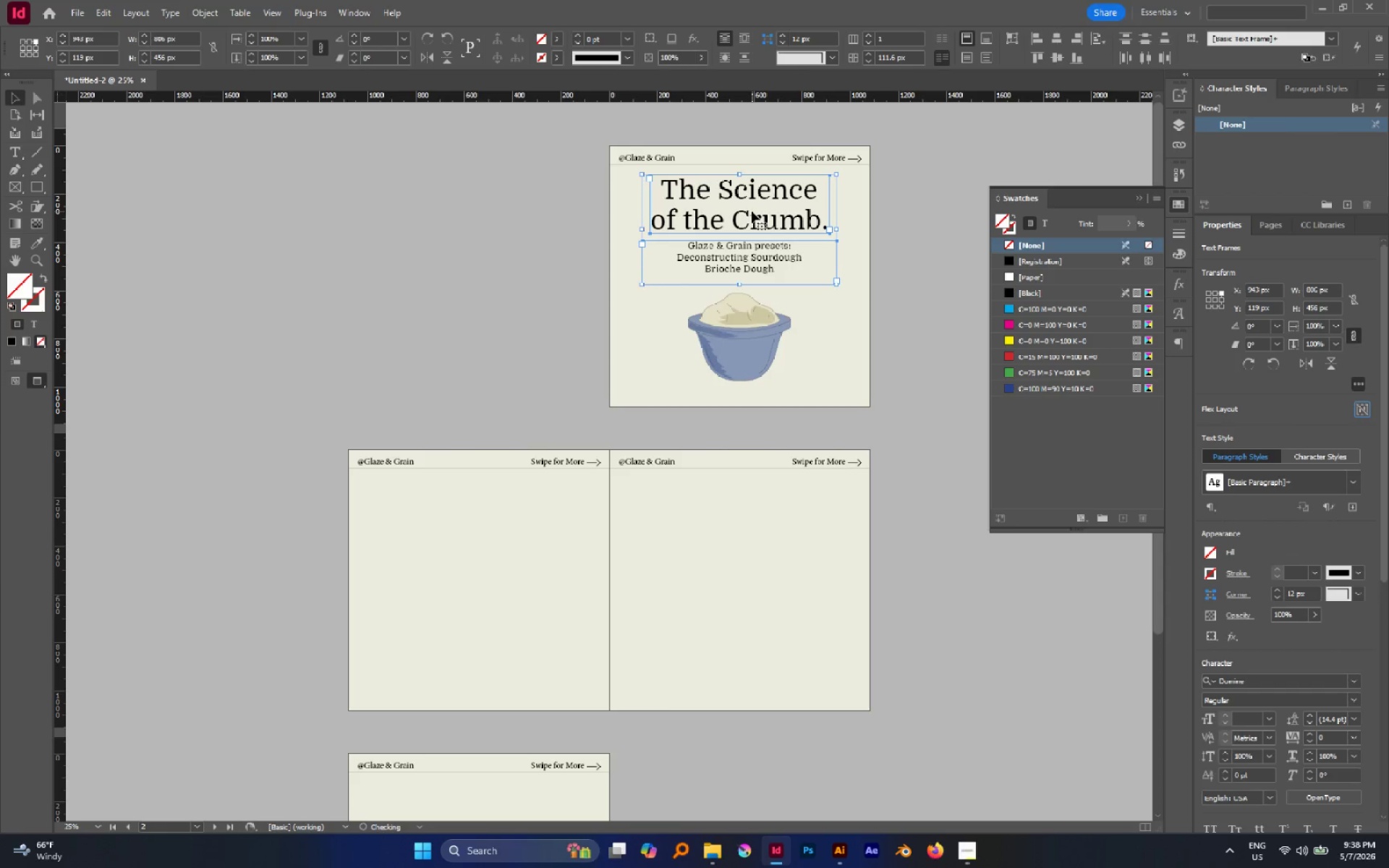 
key(ArrowDown)
 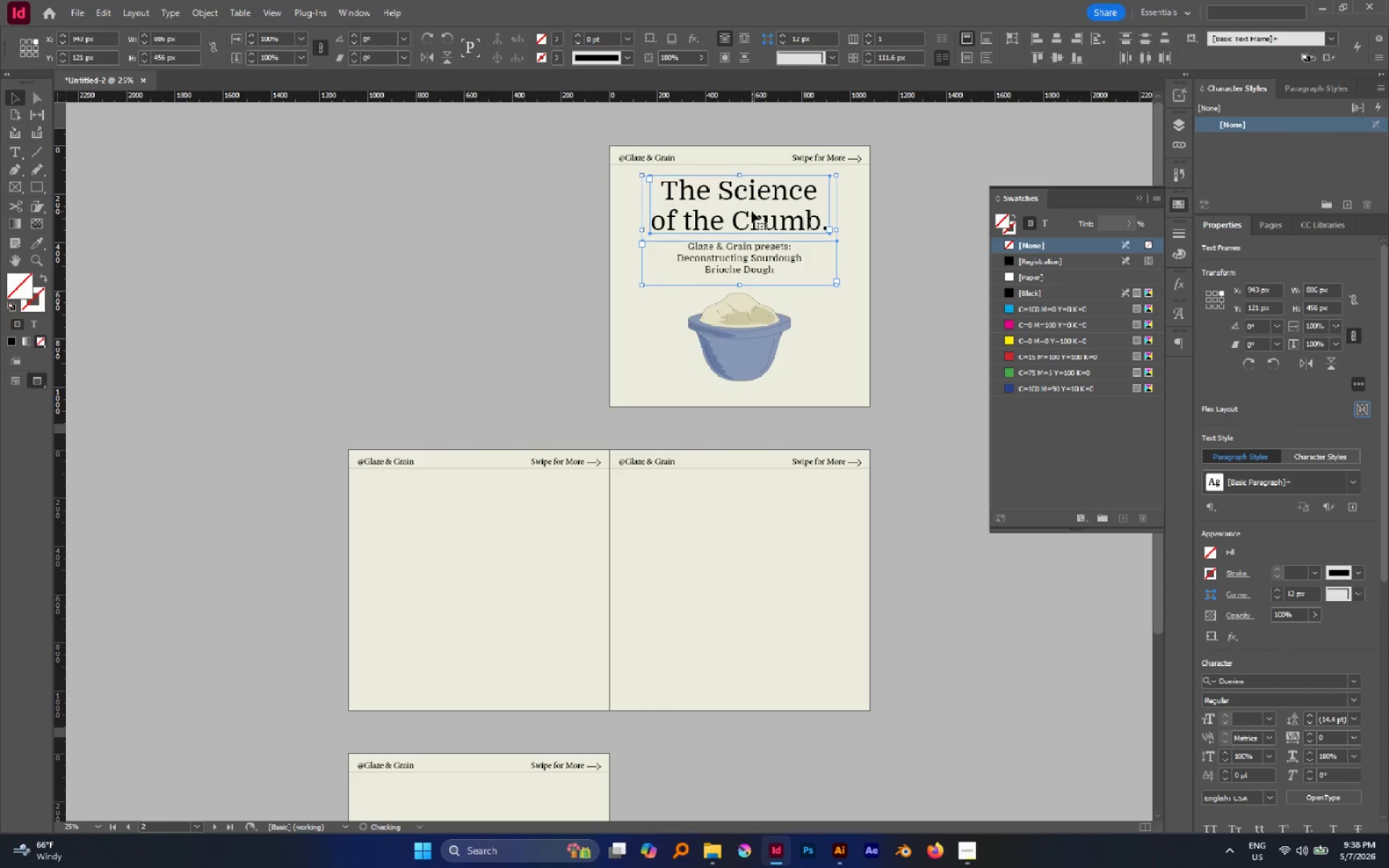 
key(ArrowDown)
 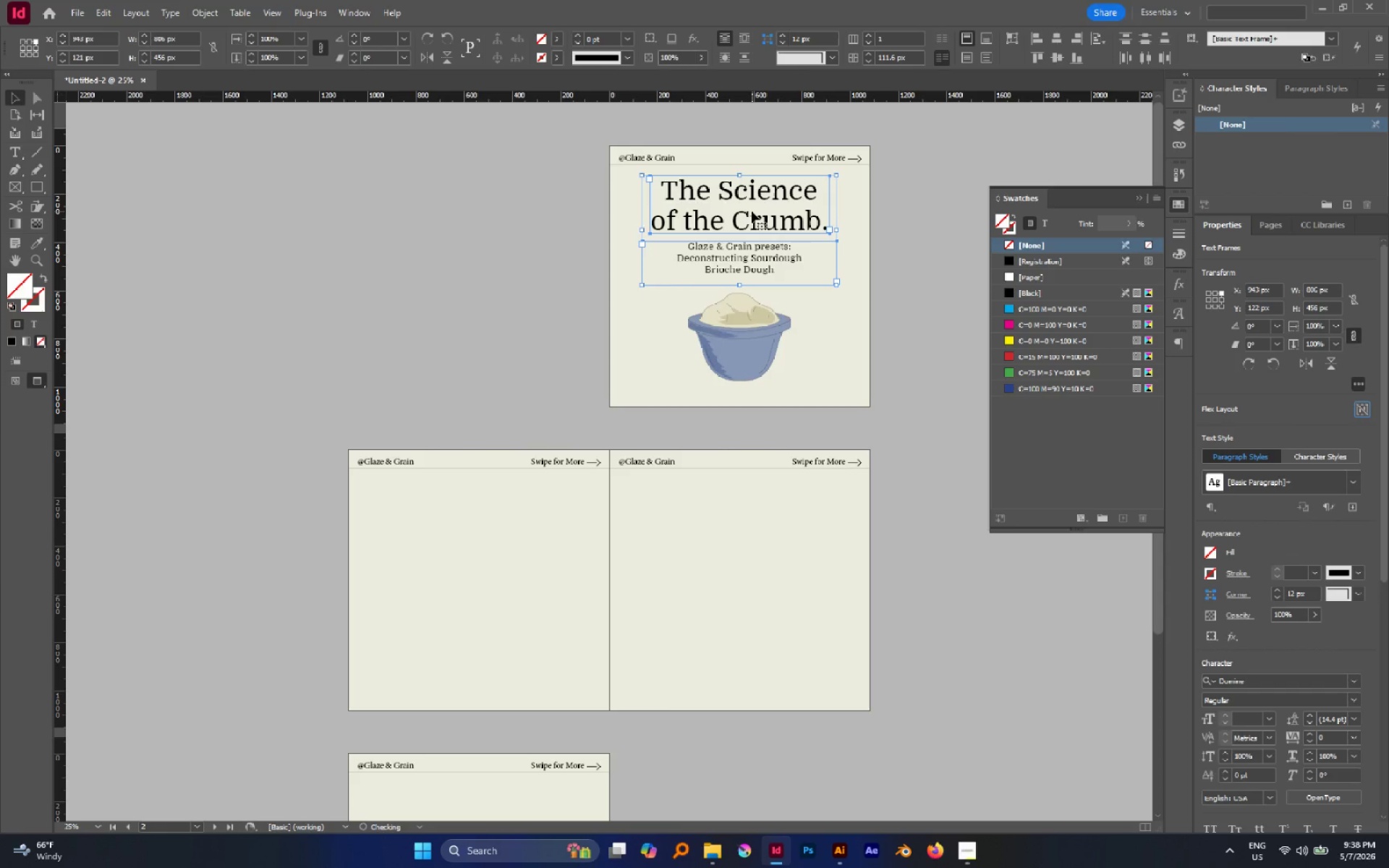 
key(ArrowDown)
 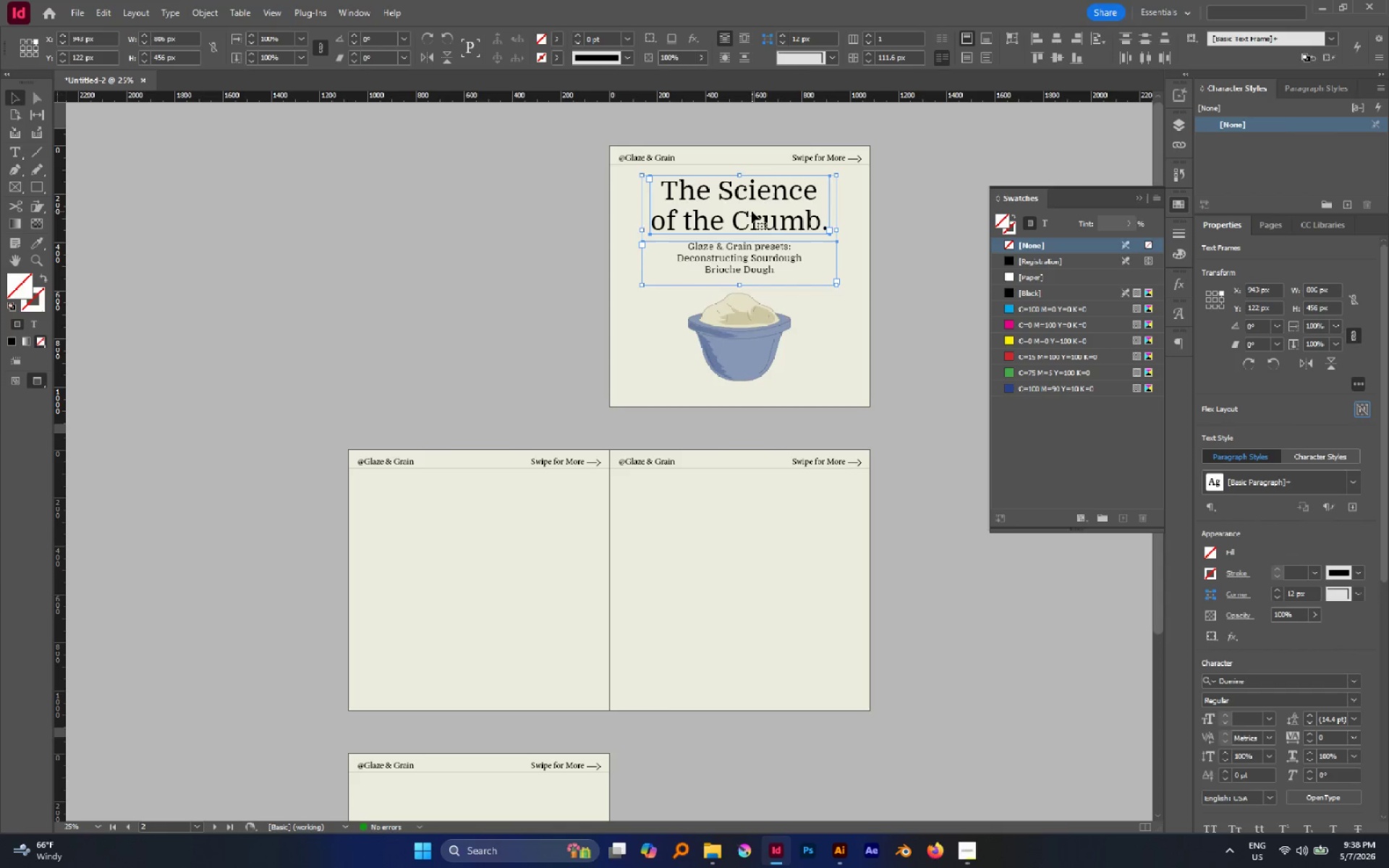 
key(ArrowDown)
 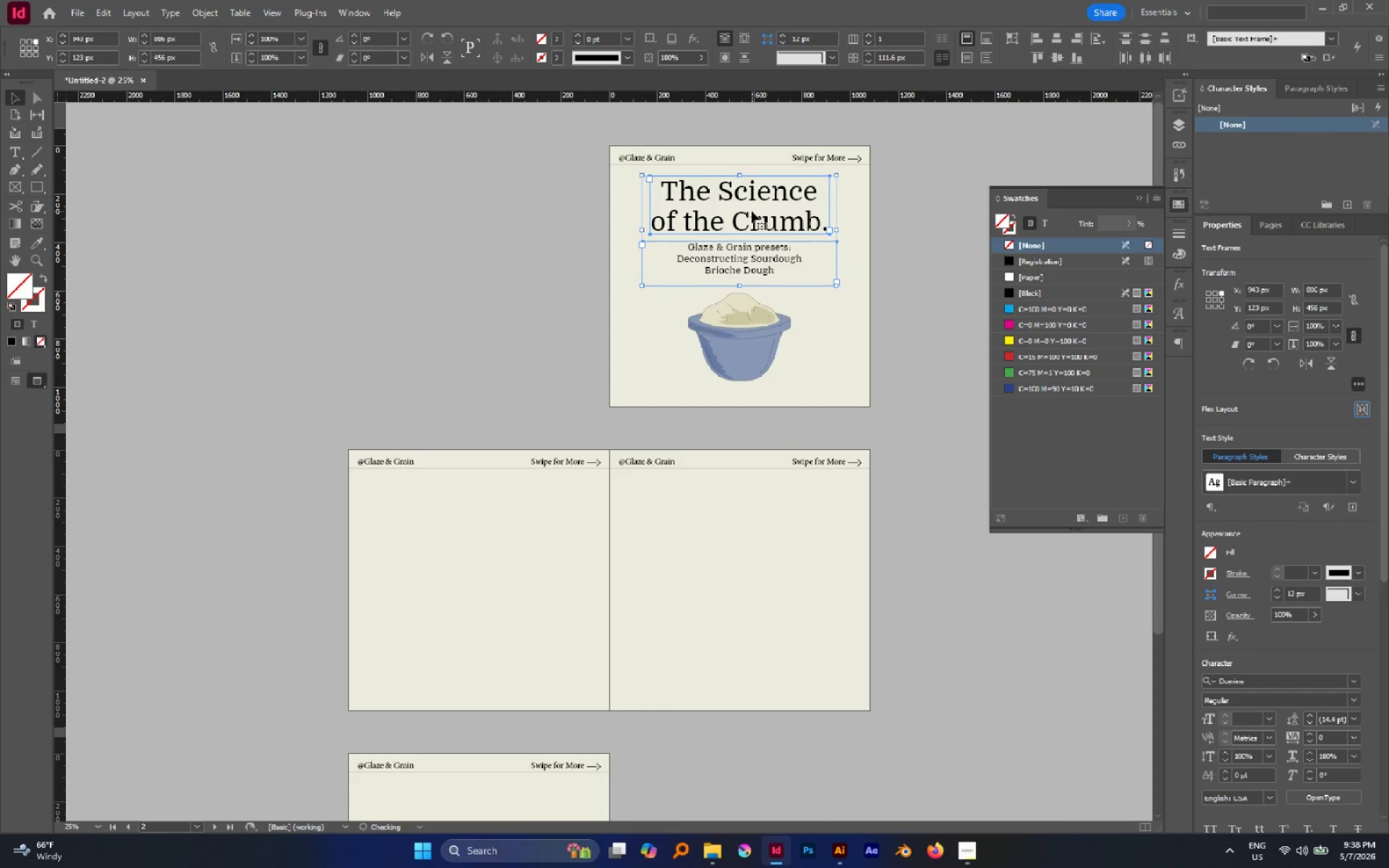 
key(ArrowDown)
 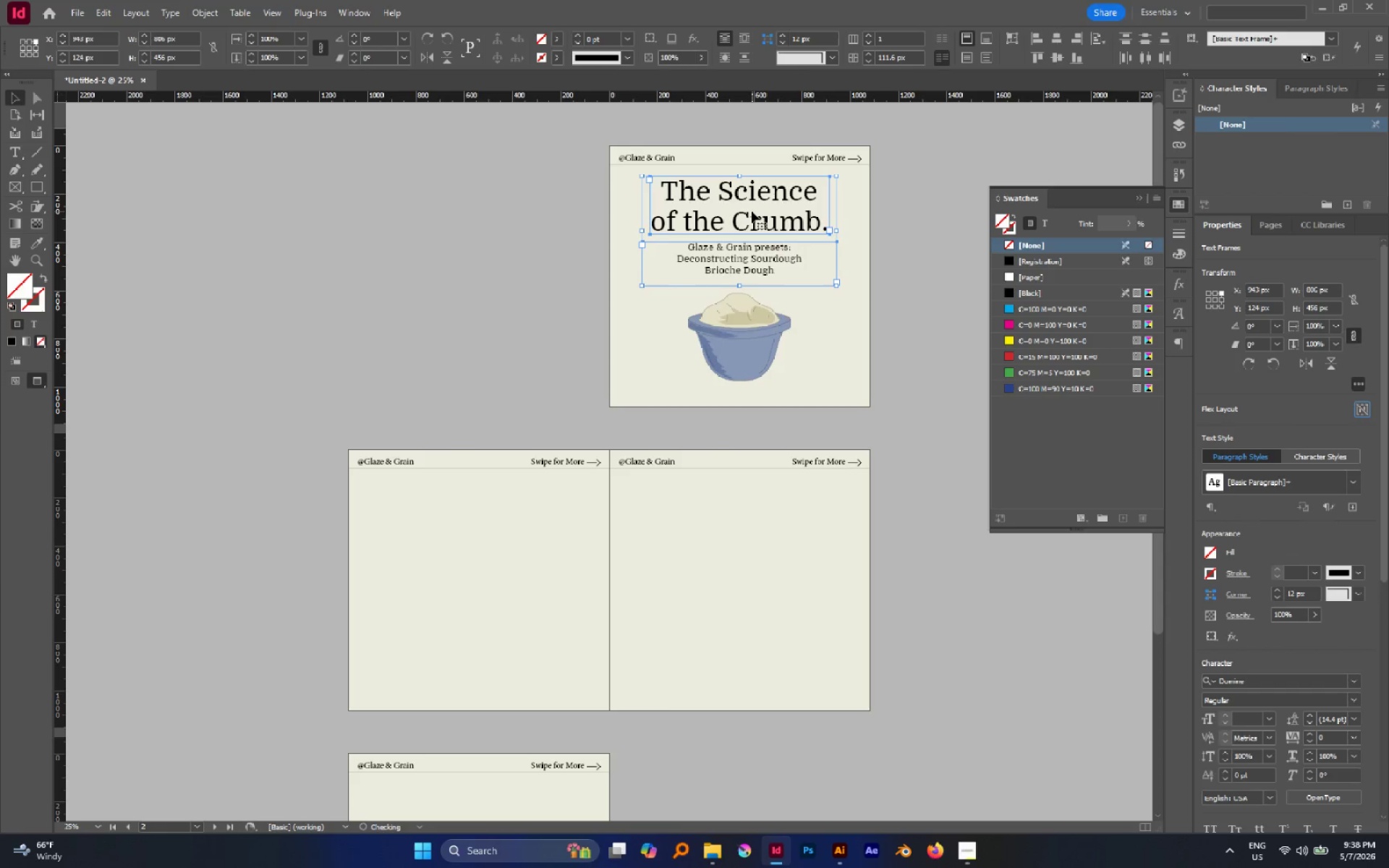 
key(ArrowDown)
 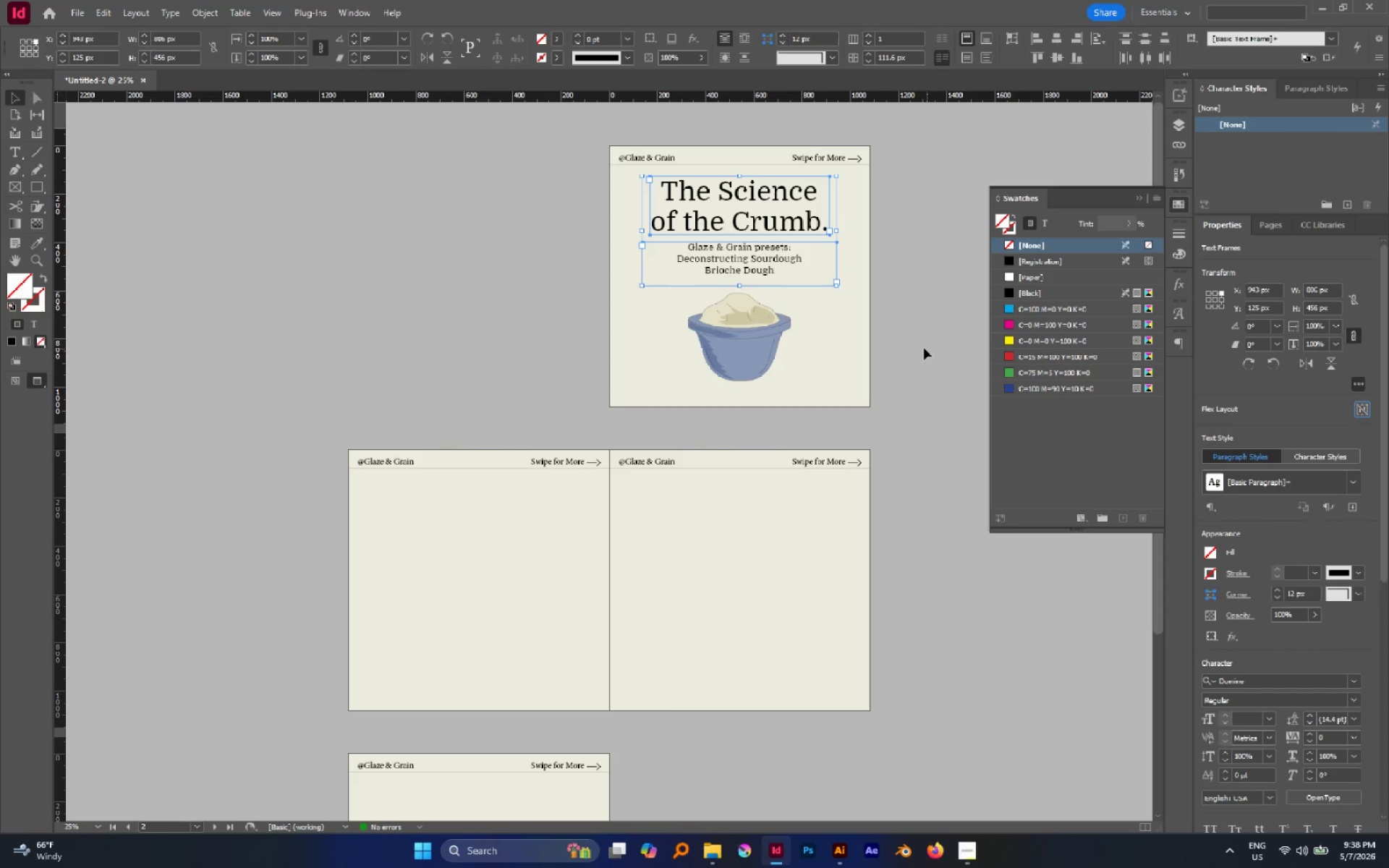 
left_click([893, 340])
 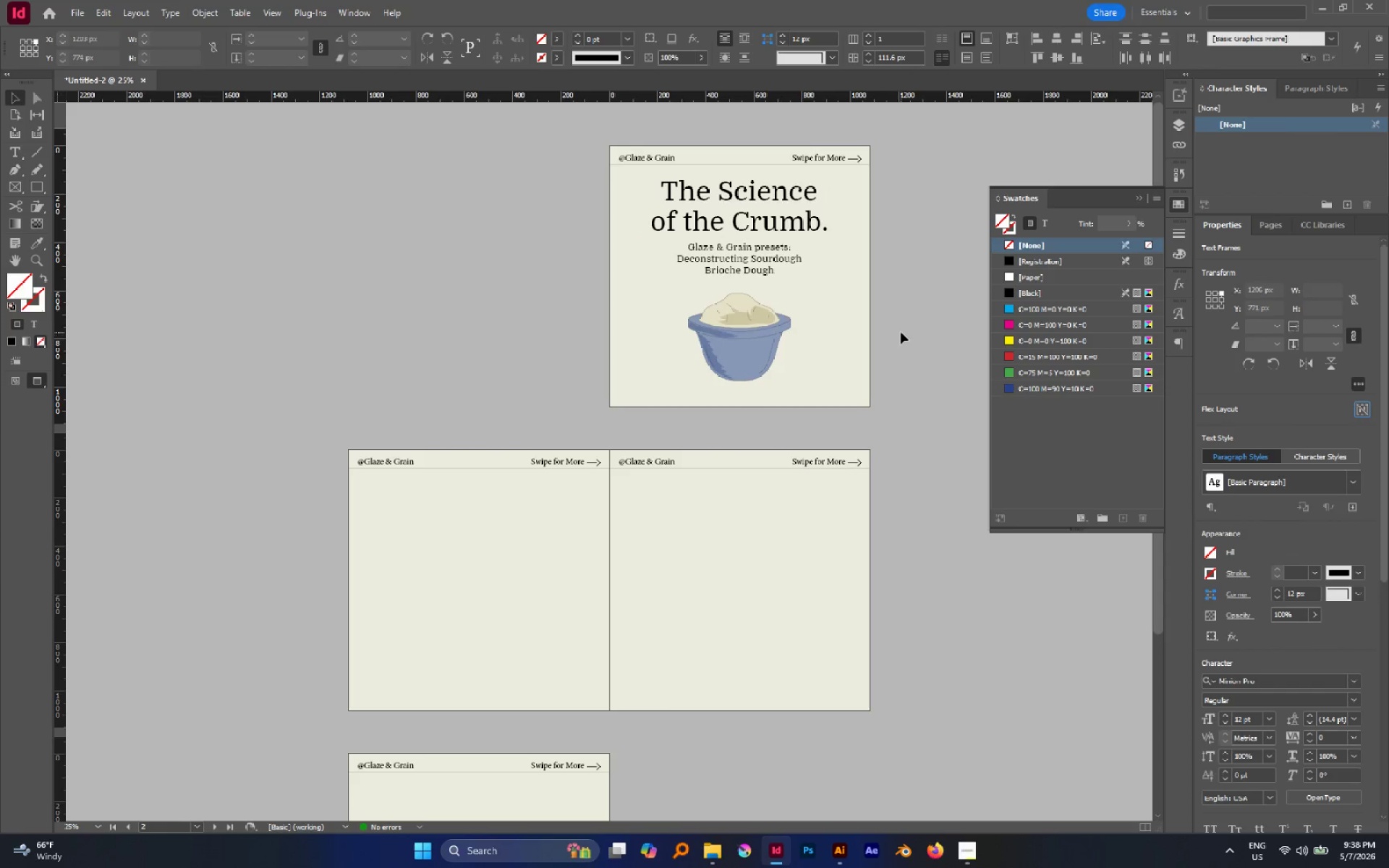 
left_click_drag(start_coordinate=[901, 332], to_coordinate=[830, 373])
 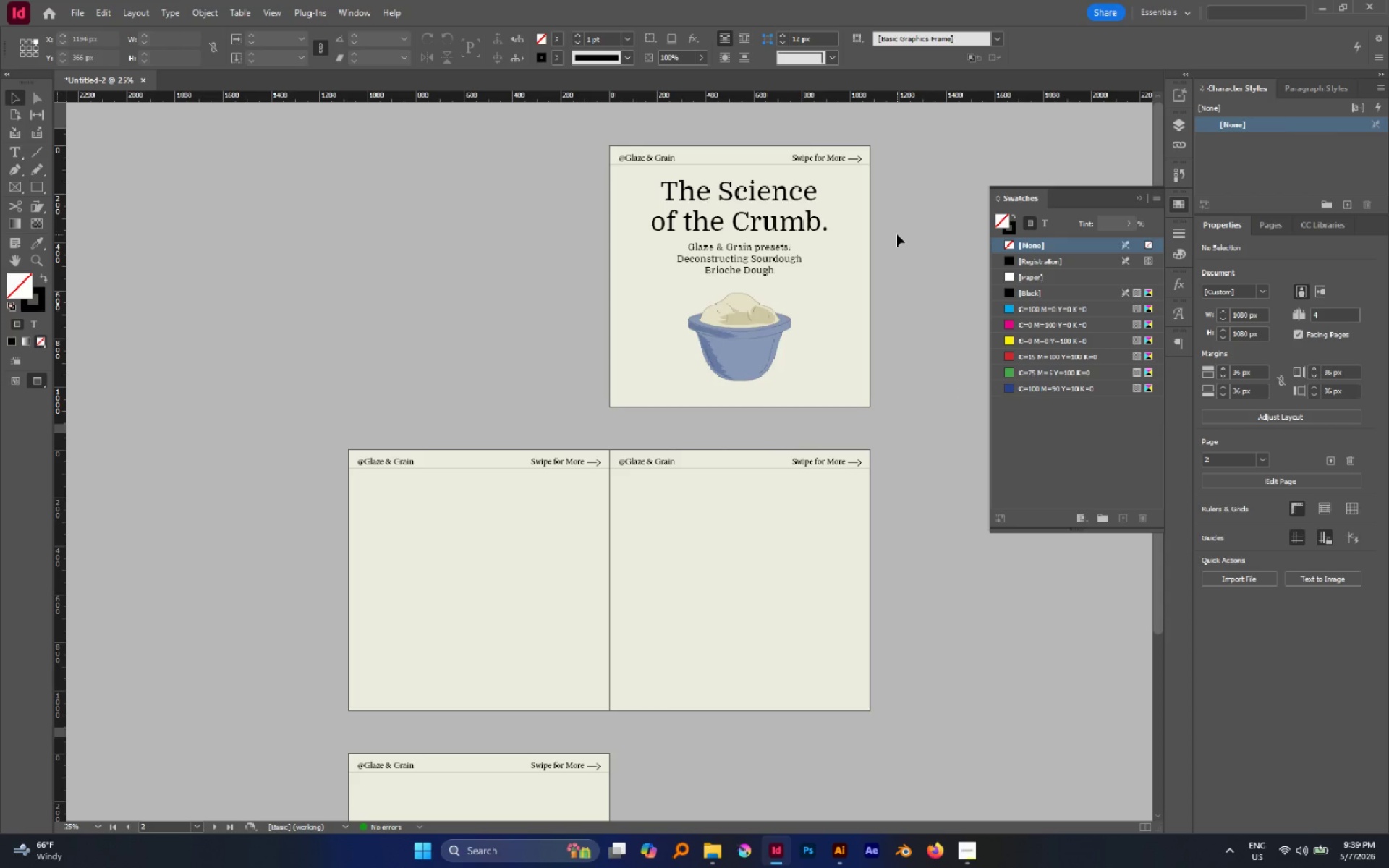 
wait(56.3)
 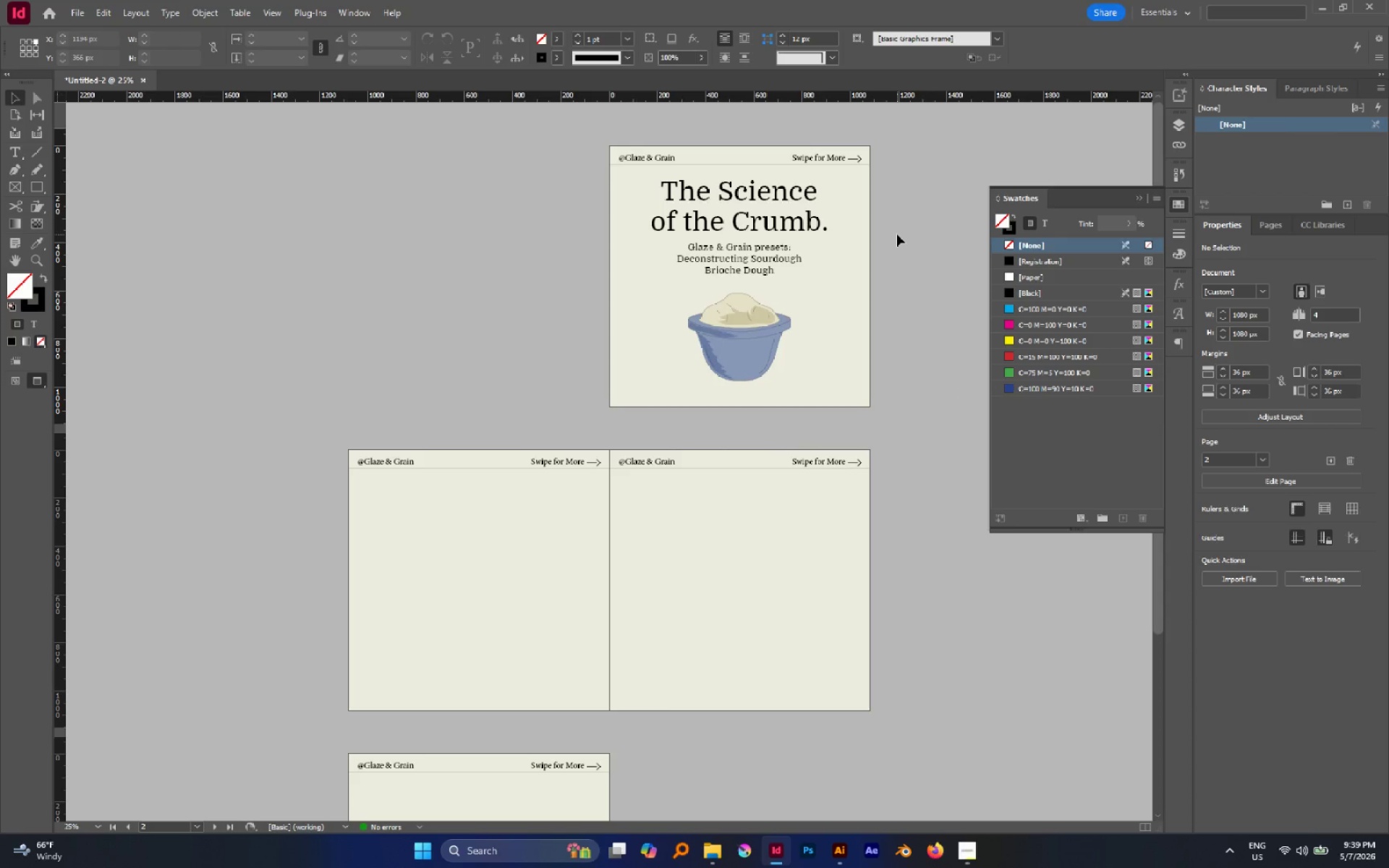 
left_click_drag(start_coordinate=[632, 195], to_coordinate=[748, 284])
 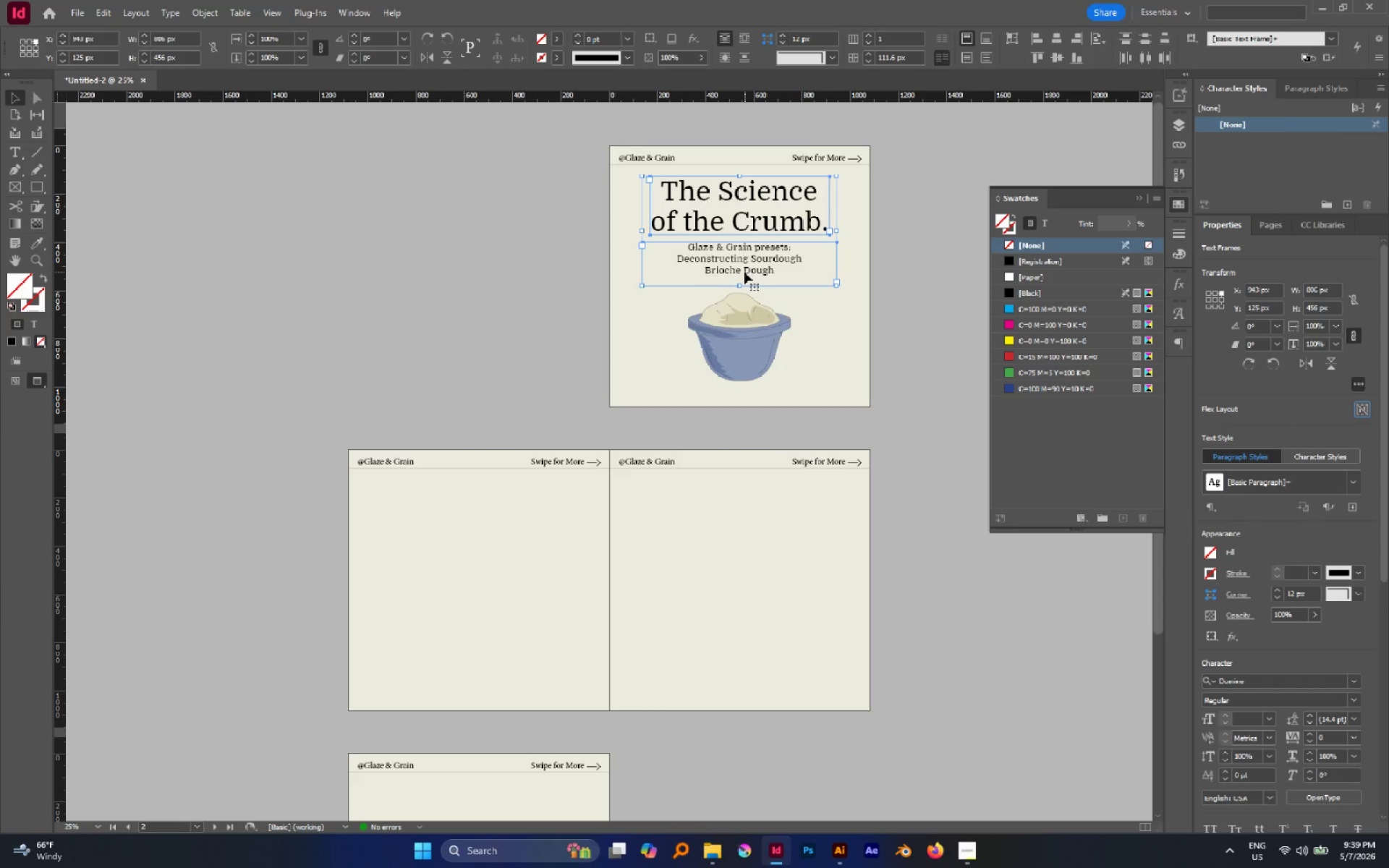 
key(Shift+ArrowDown)
 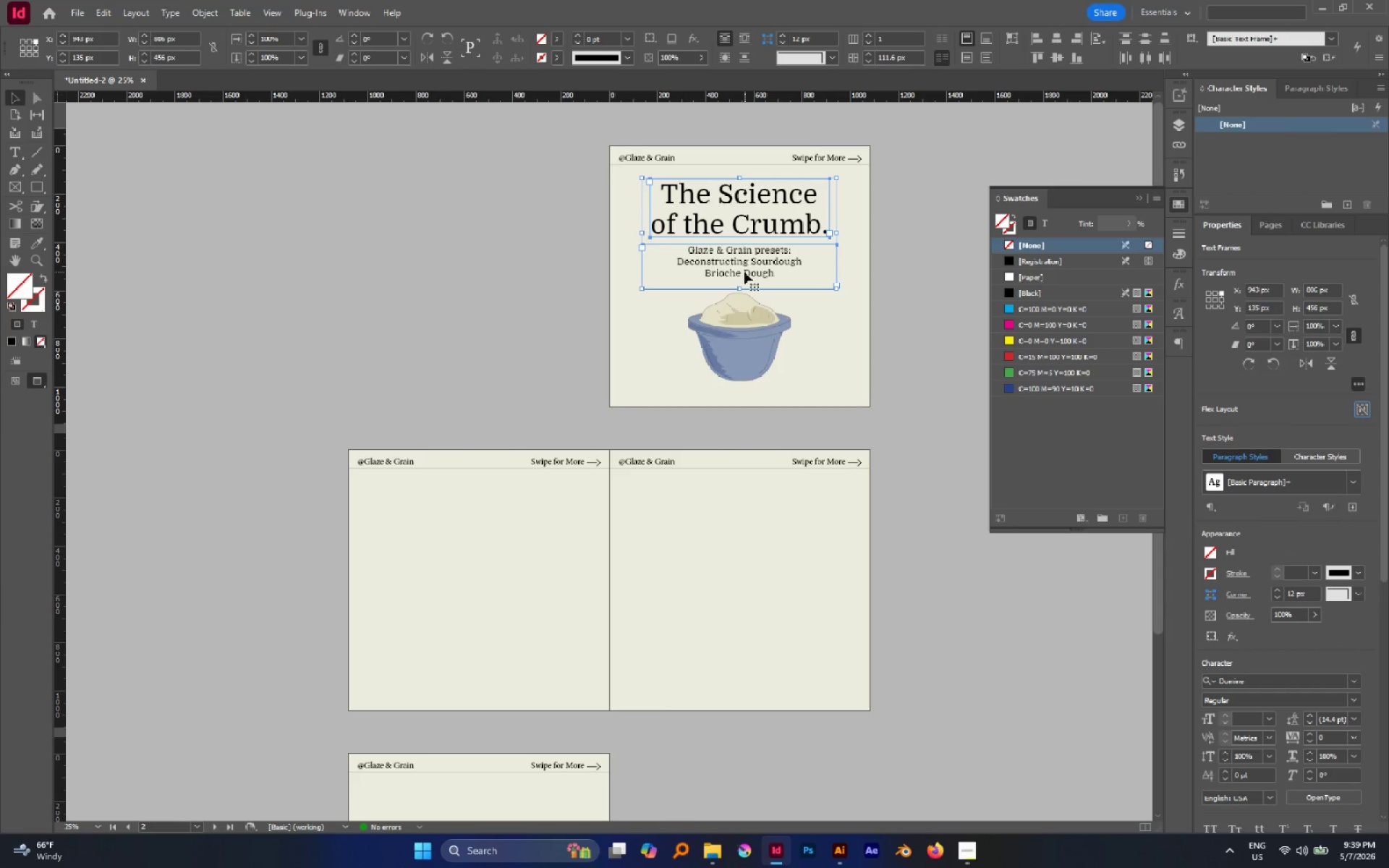 
key(ArrowDown)
 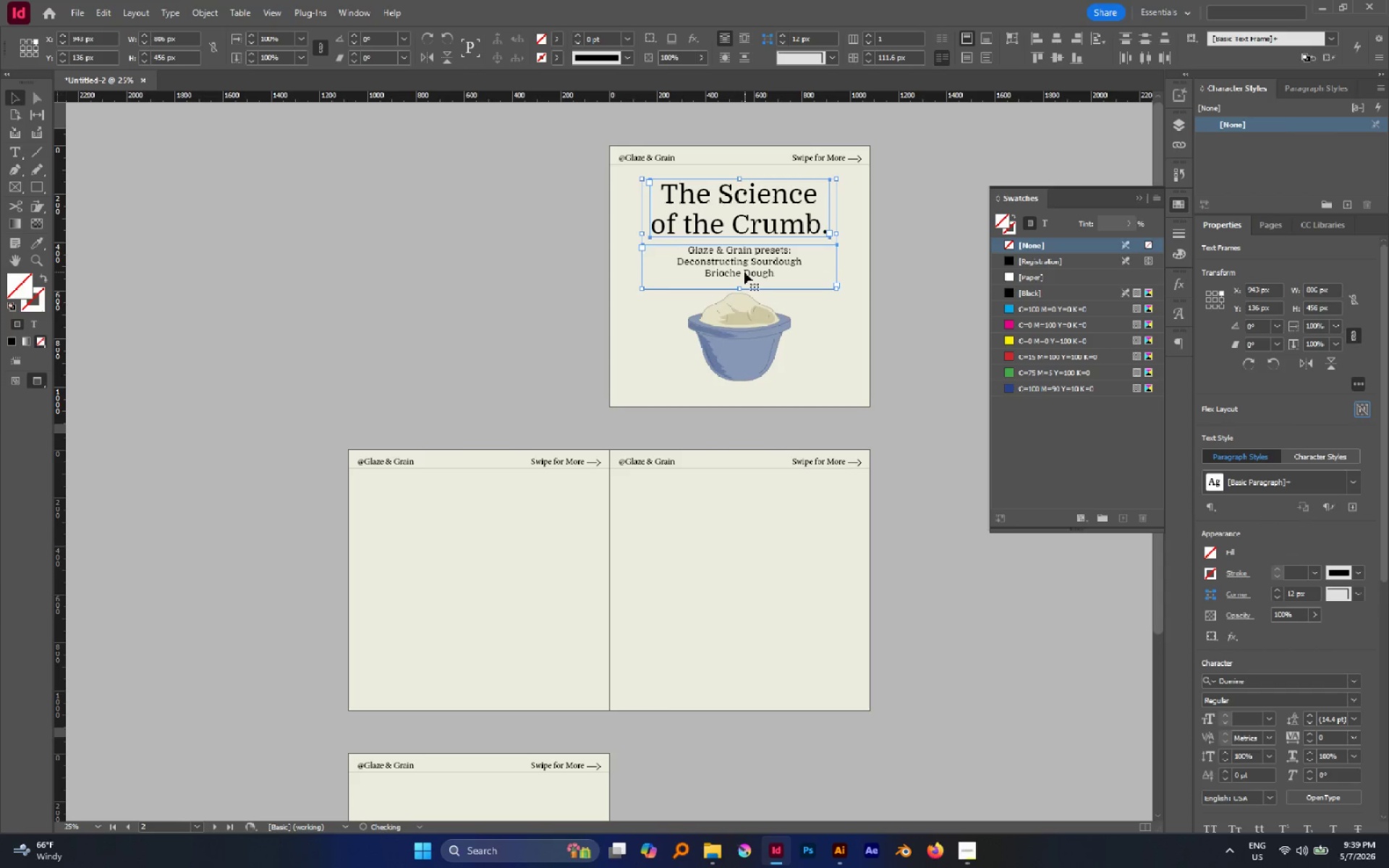 
key(ArrowDown)
 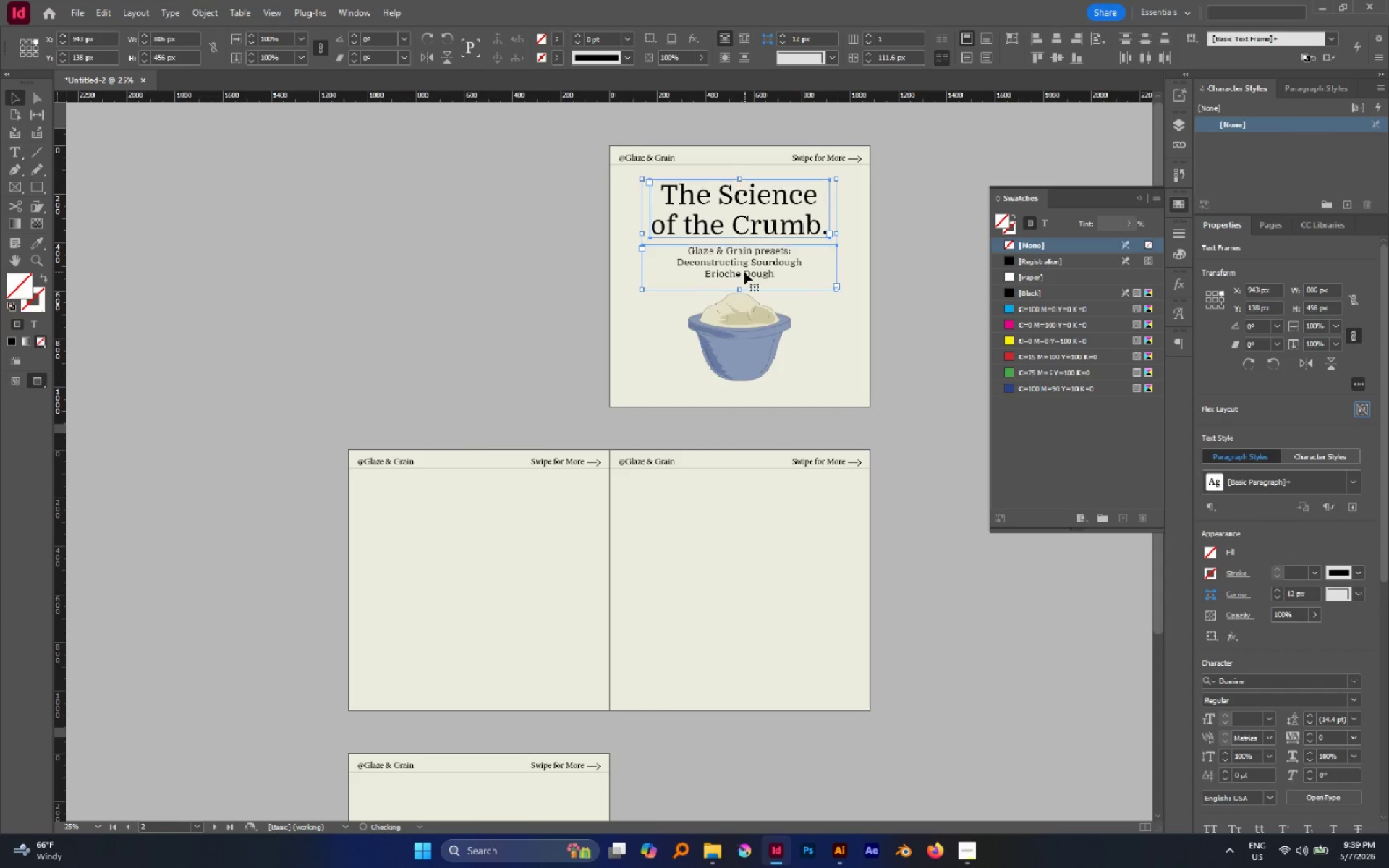 
key(ArrowDown)
 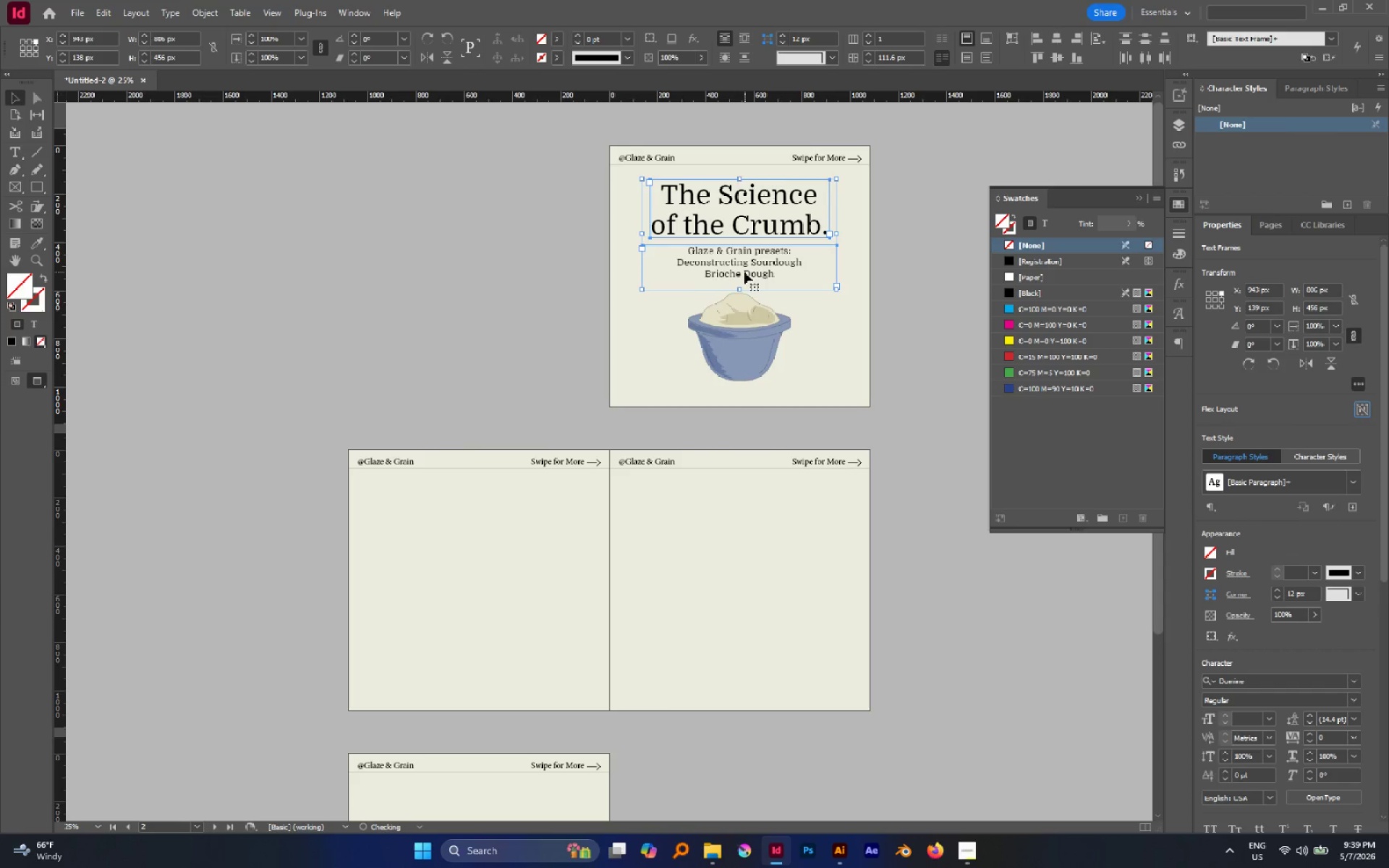 
key(ArrowDown)
 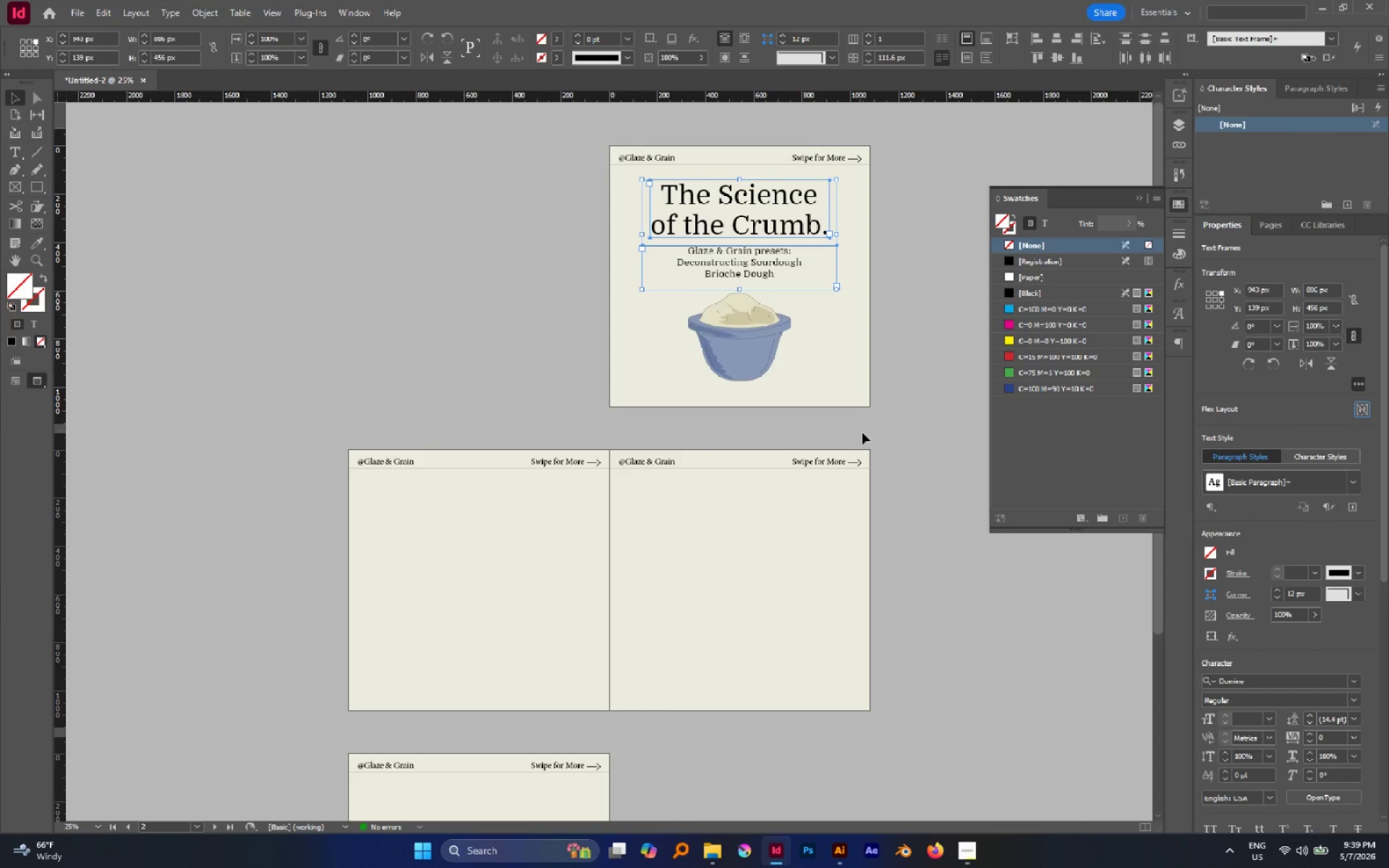 
left_click([833, 370])
 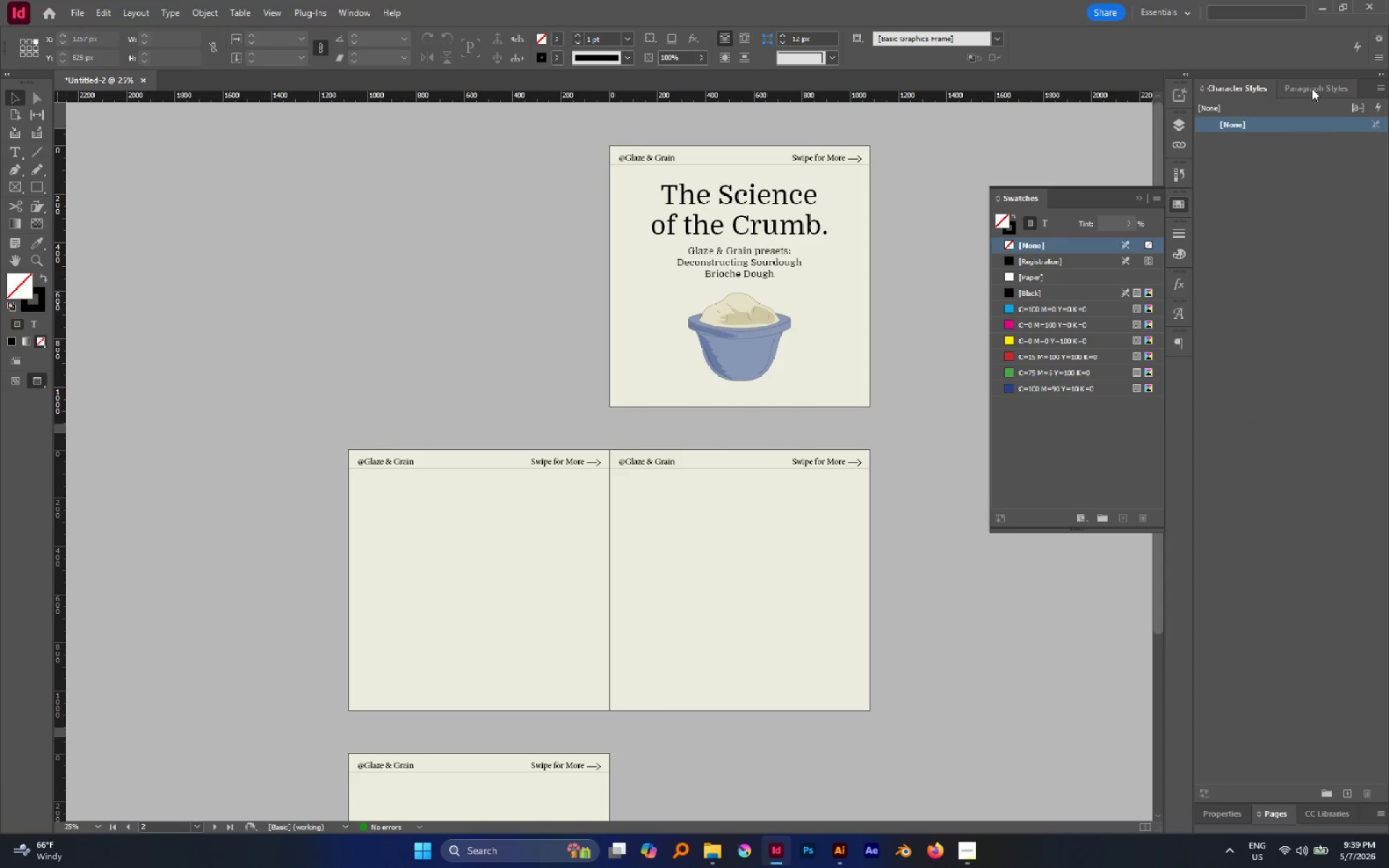 
wait(7.44)
 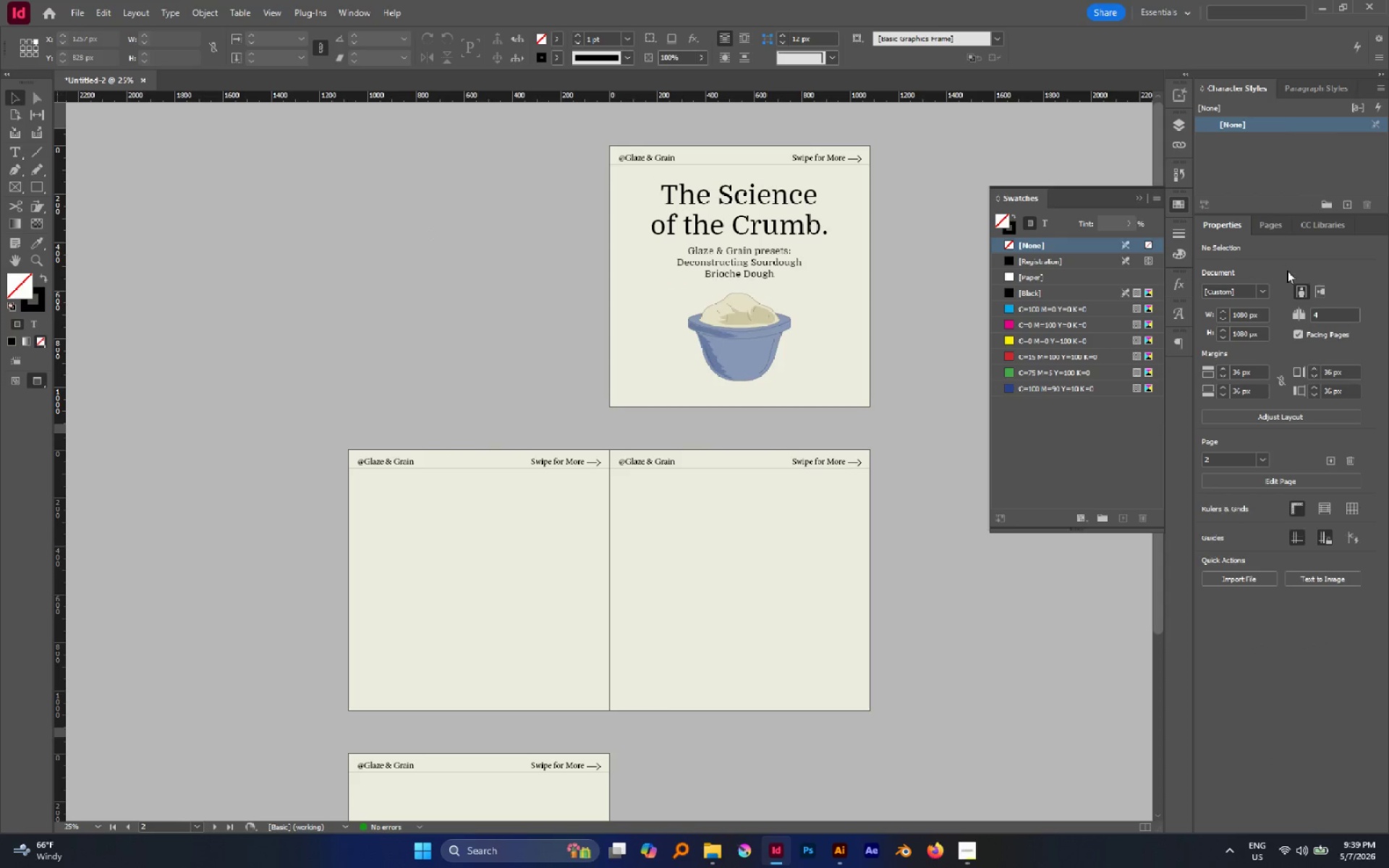 
left_click([1275, 809])
 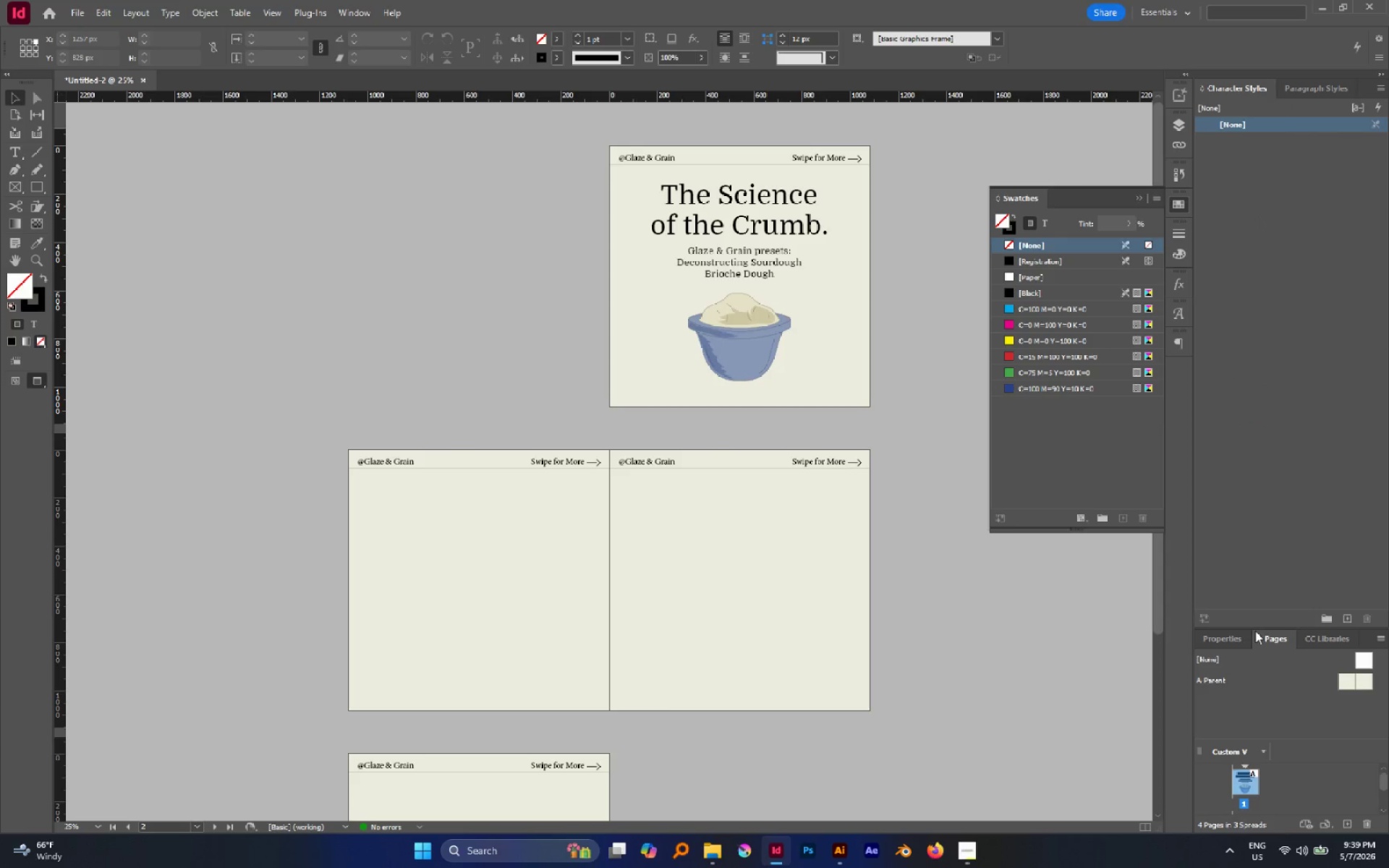 
left_click_drag(start_coordinate=[1253, 627], to_coordinate=[1233, 265])
 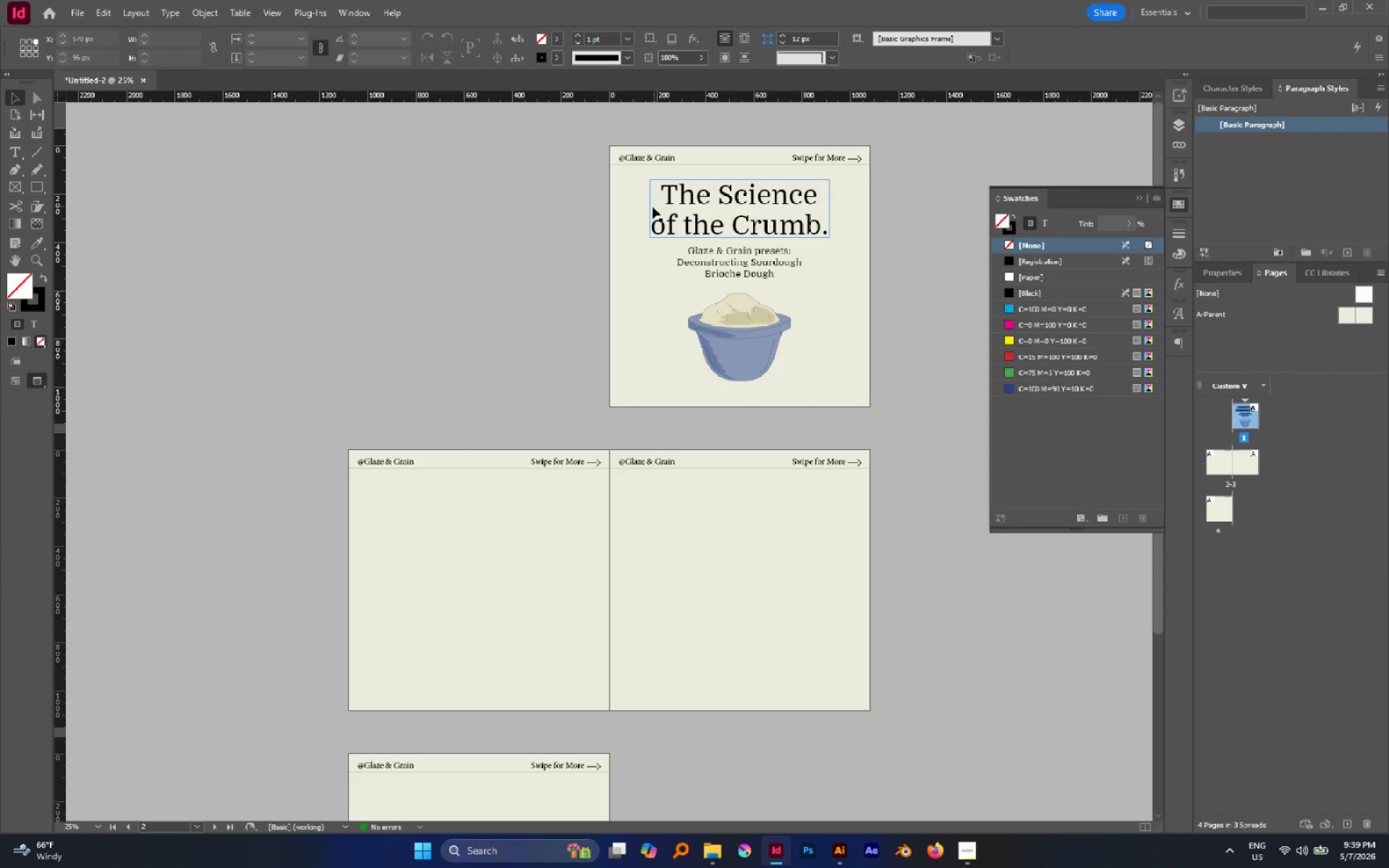 
left_click([725, 208])
 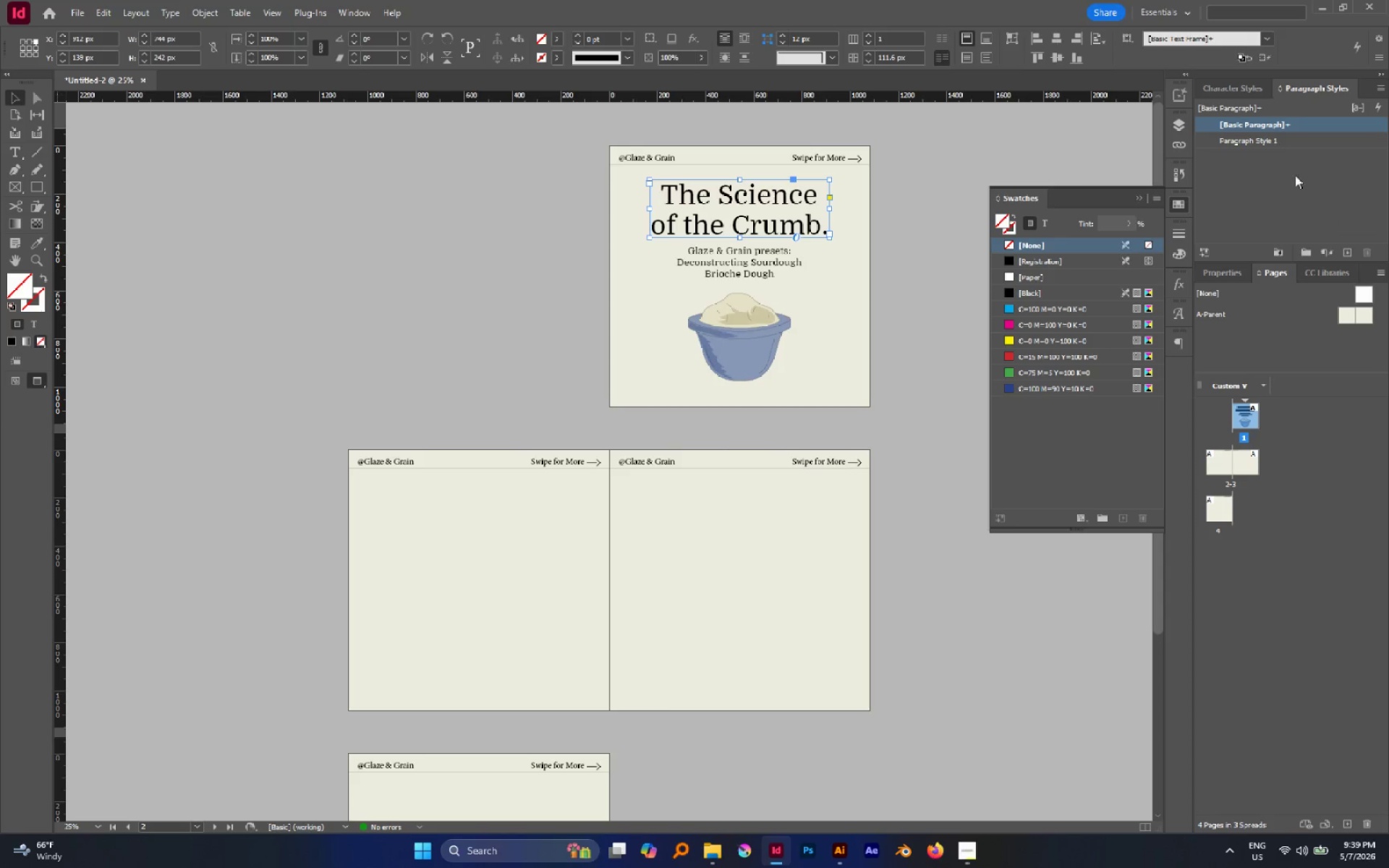 
double_click([1249, 138])
 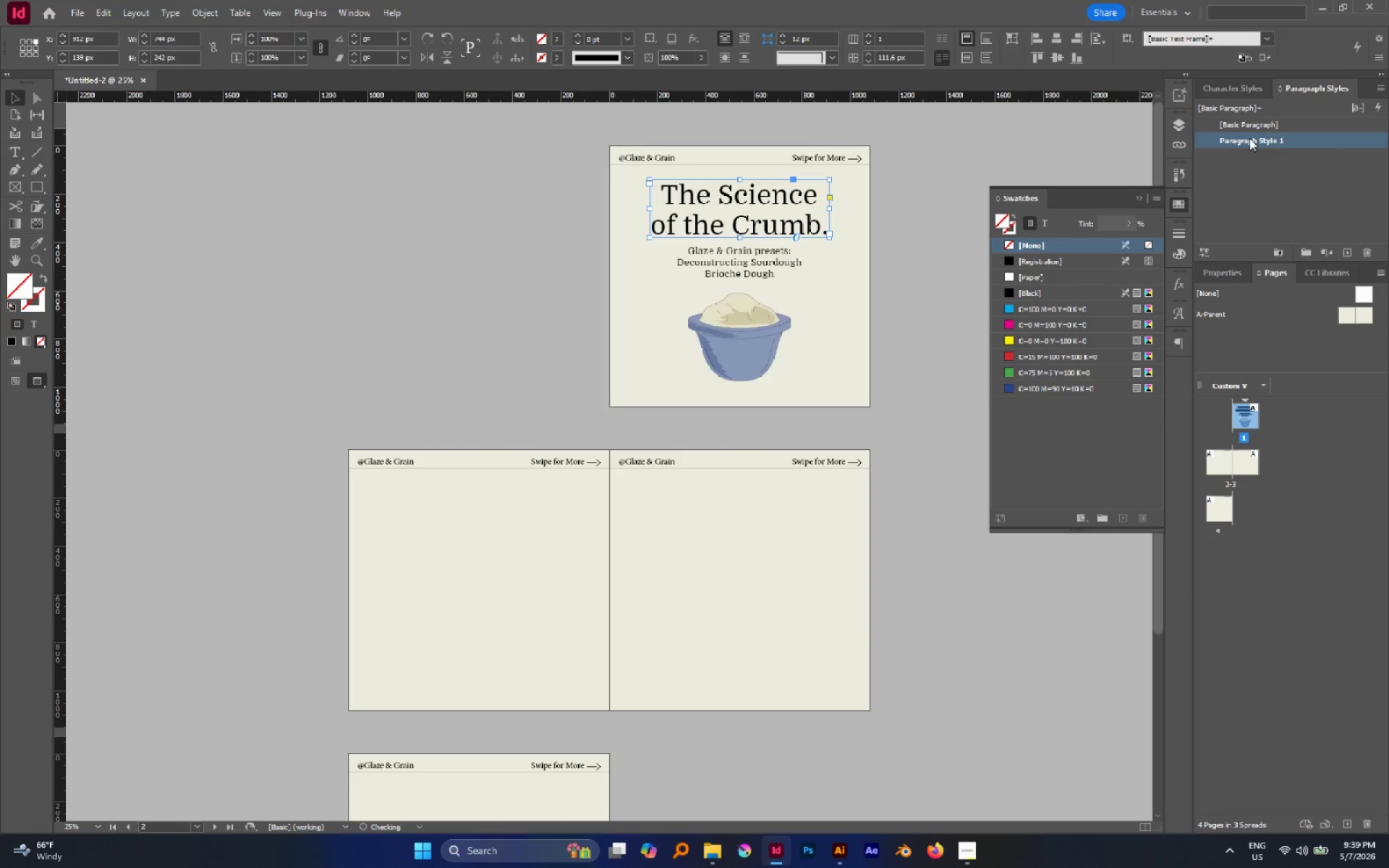 
double_click([1249, 138])
 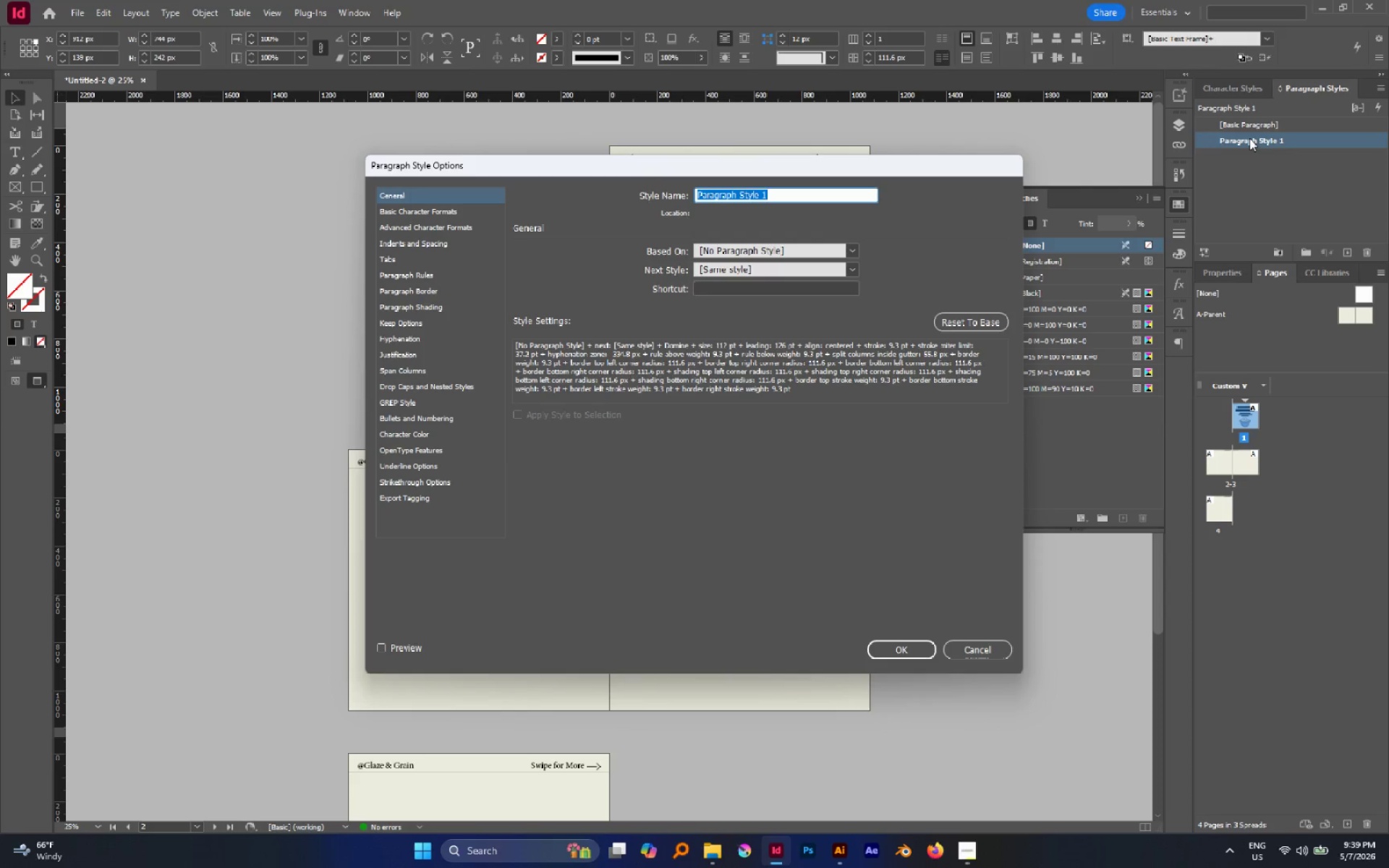 
type(Headliine)
 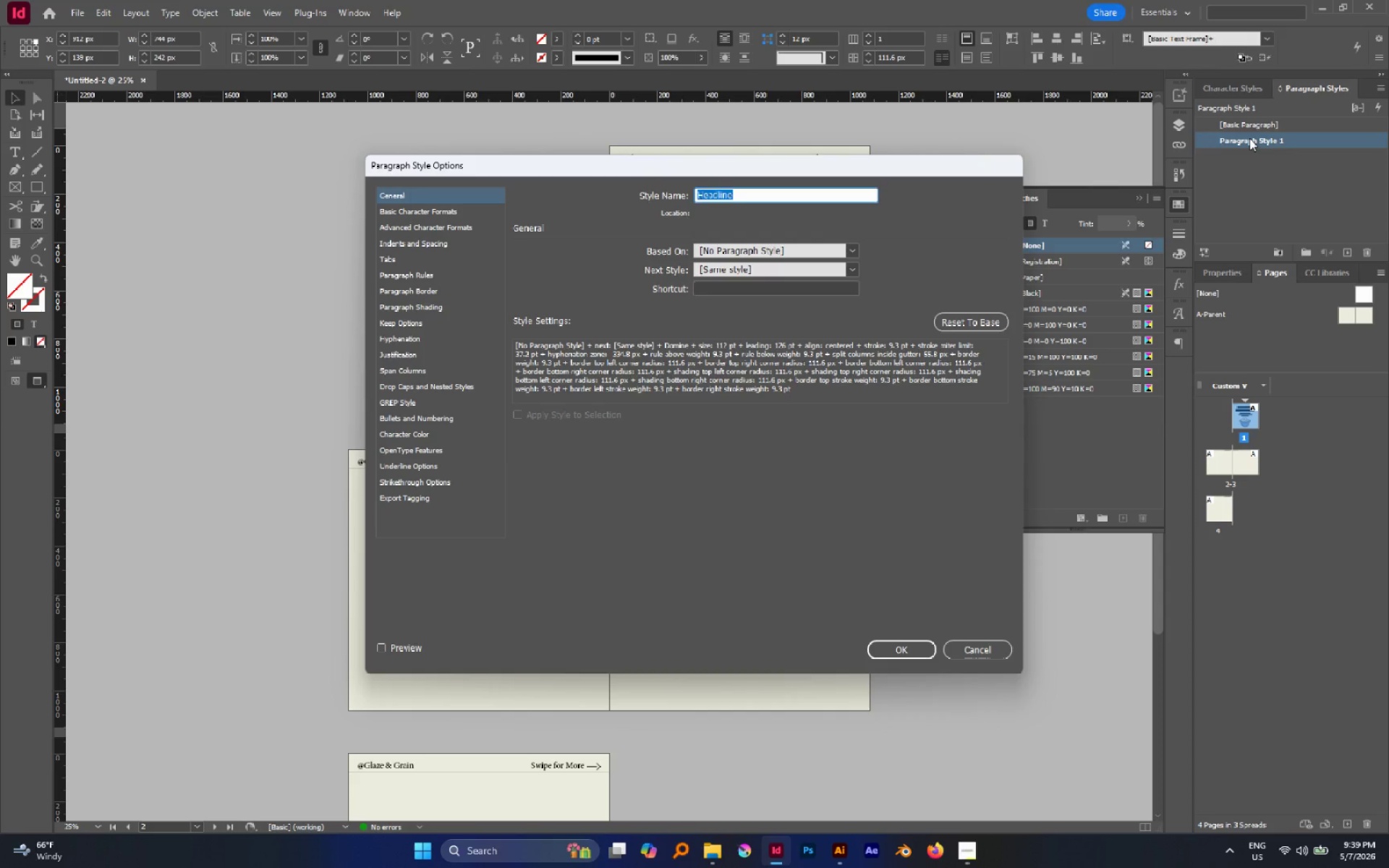 
key(Enter)
 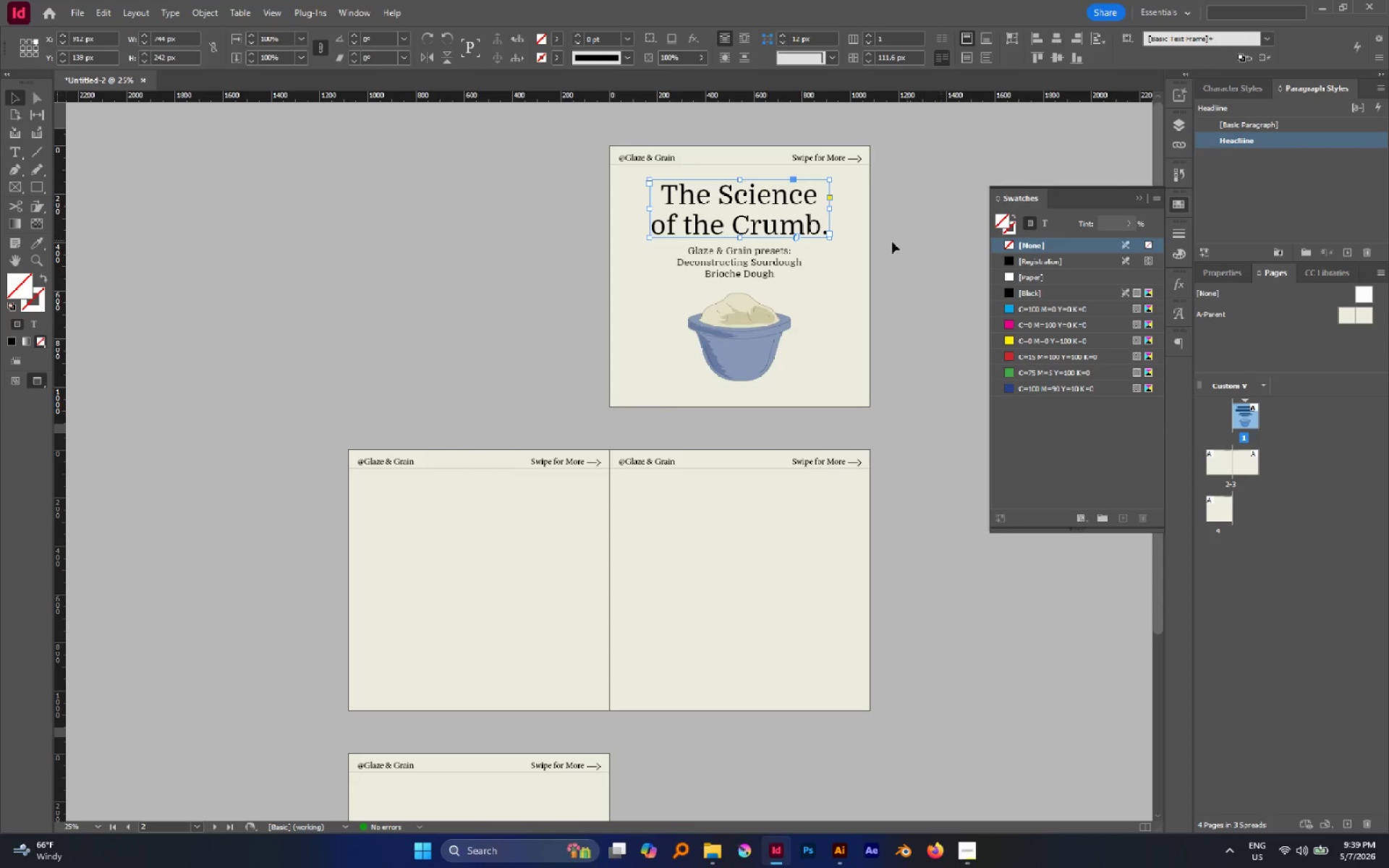 
left_click([776, 263])
 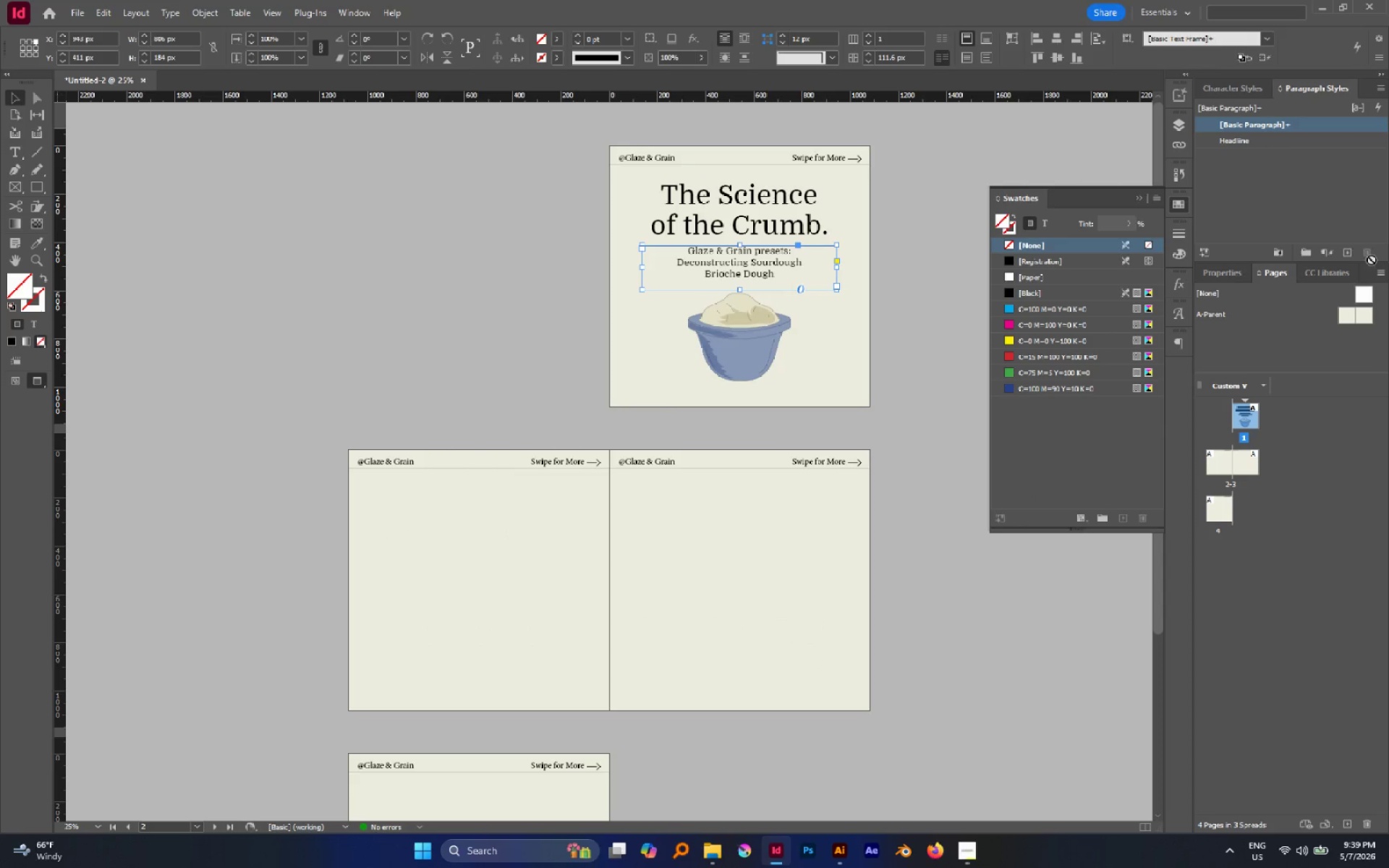 
left_click([1348, 257])
 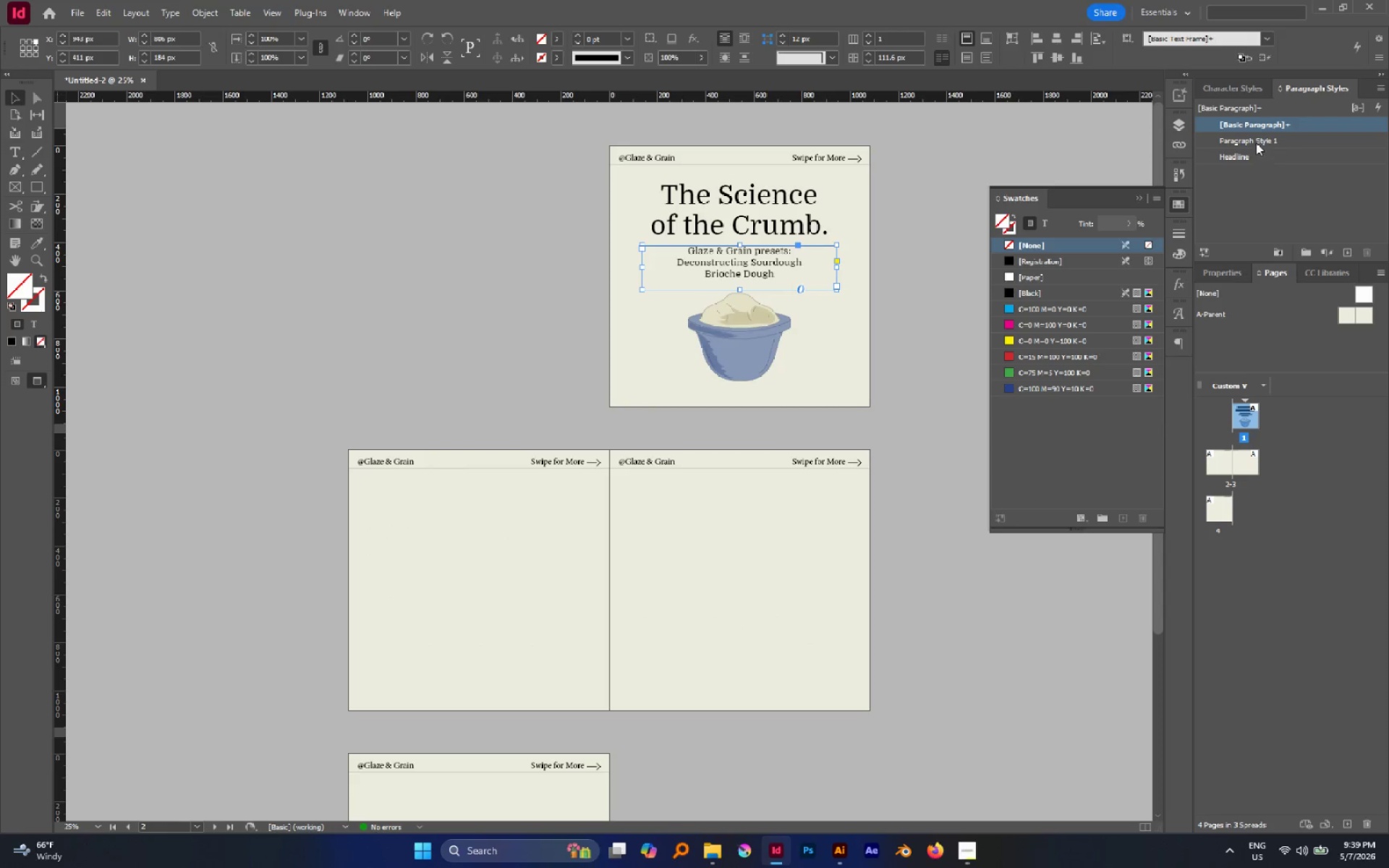 
double_click([1256, 142])
 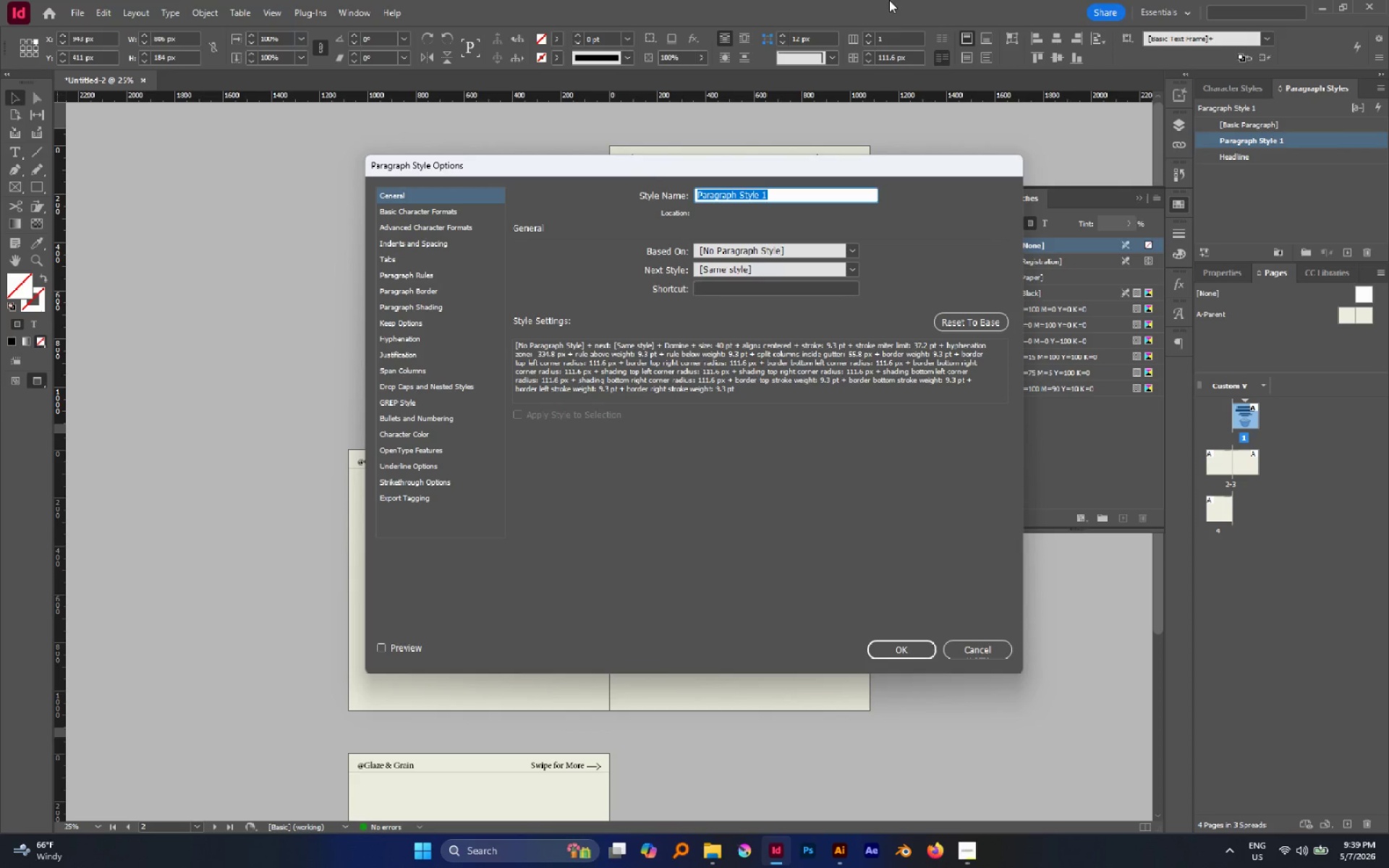 
left_click([756, 194])
 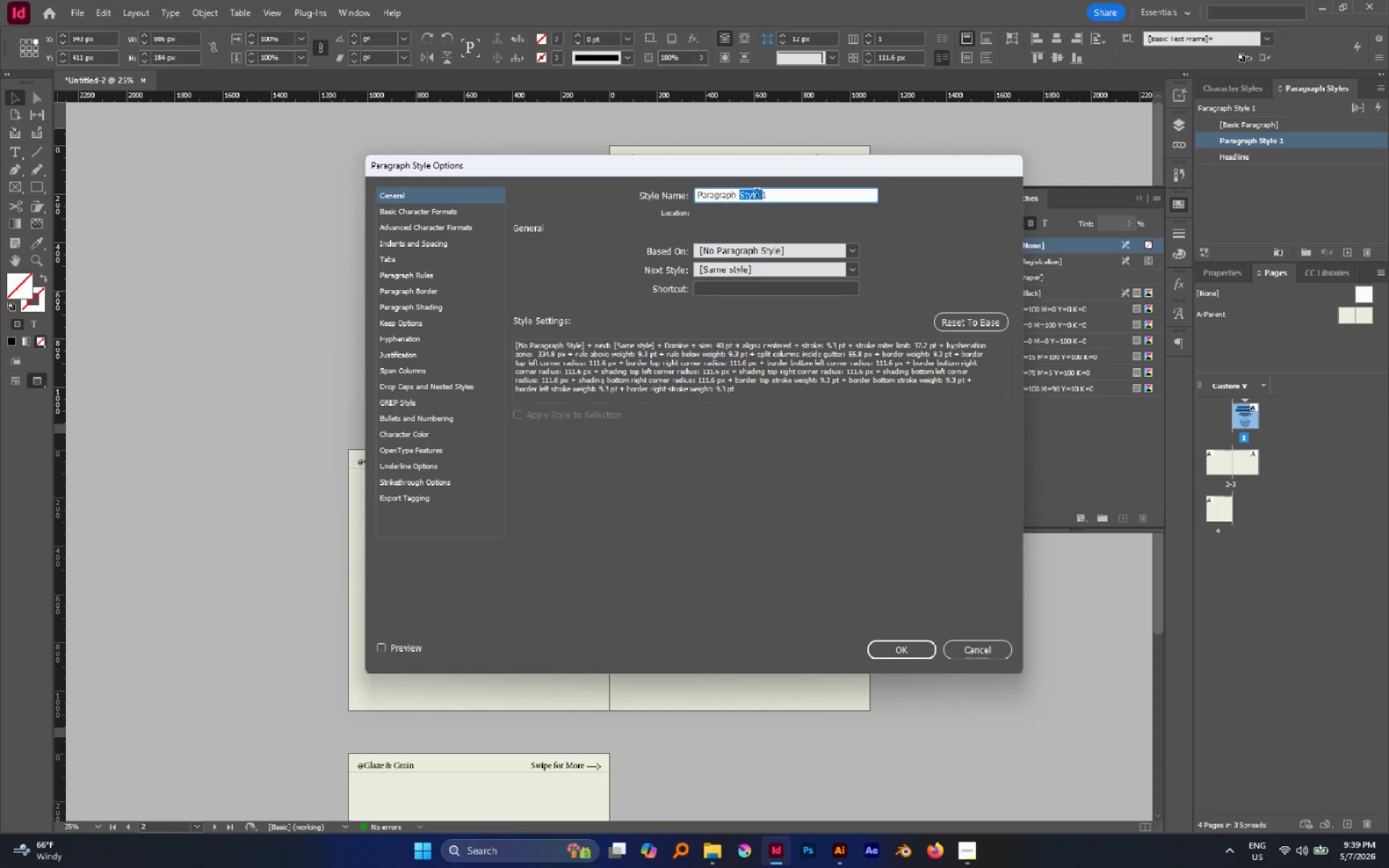 
key(Delete)
 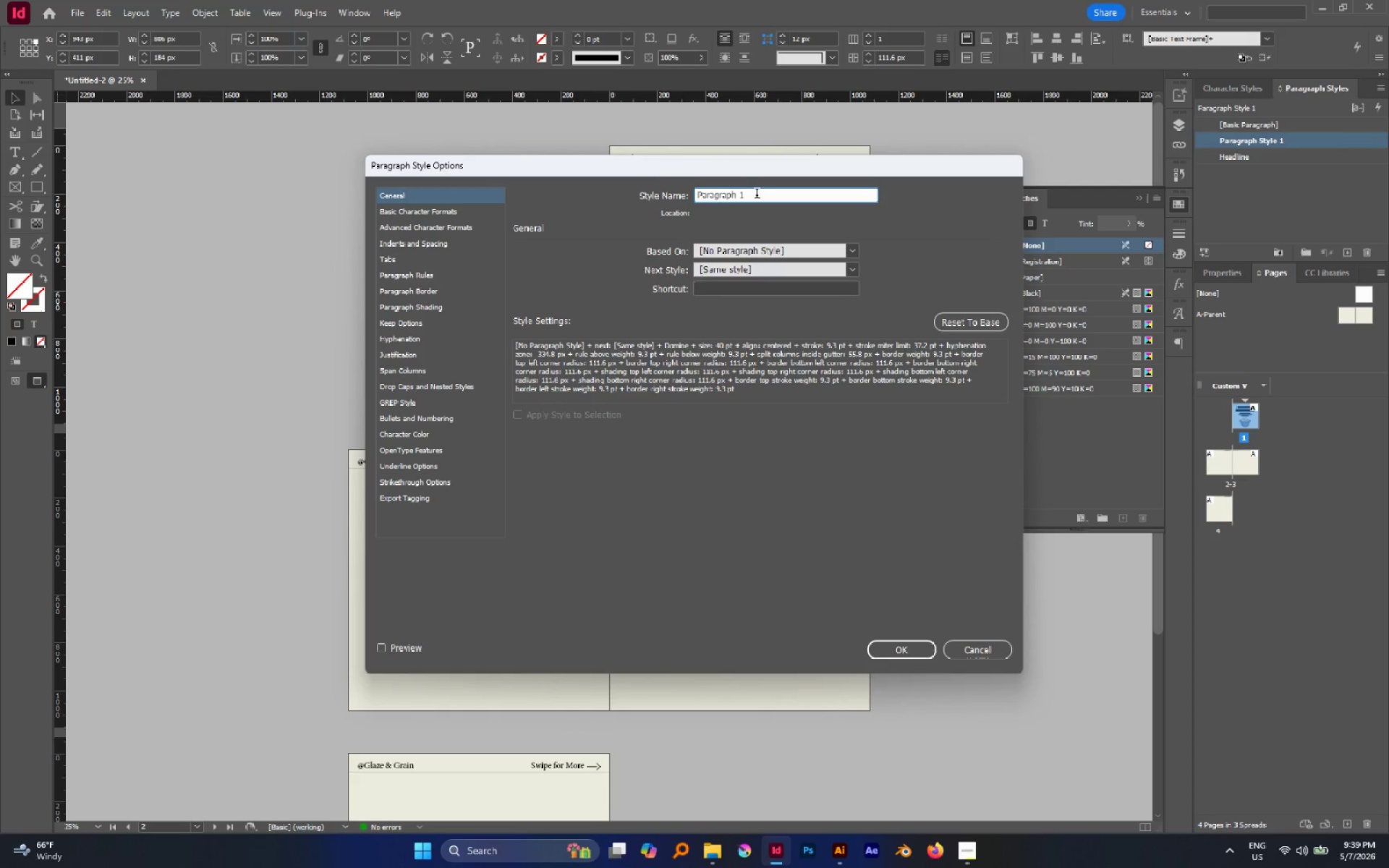 
key(Enter)
 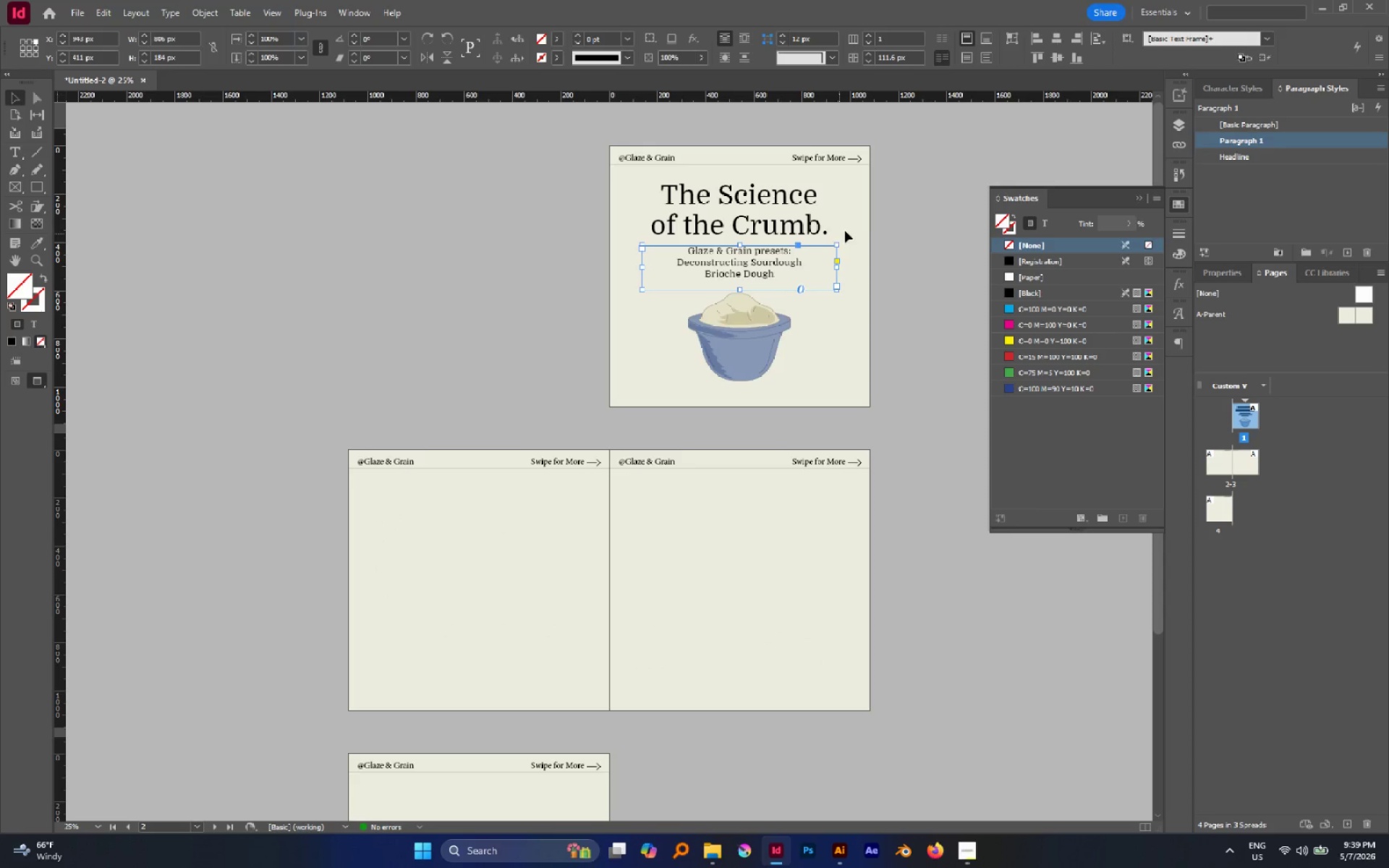 
left_click([761, 213])
 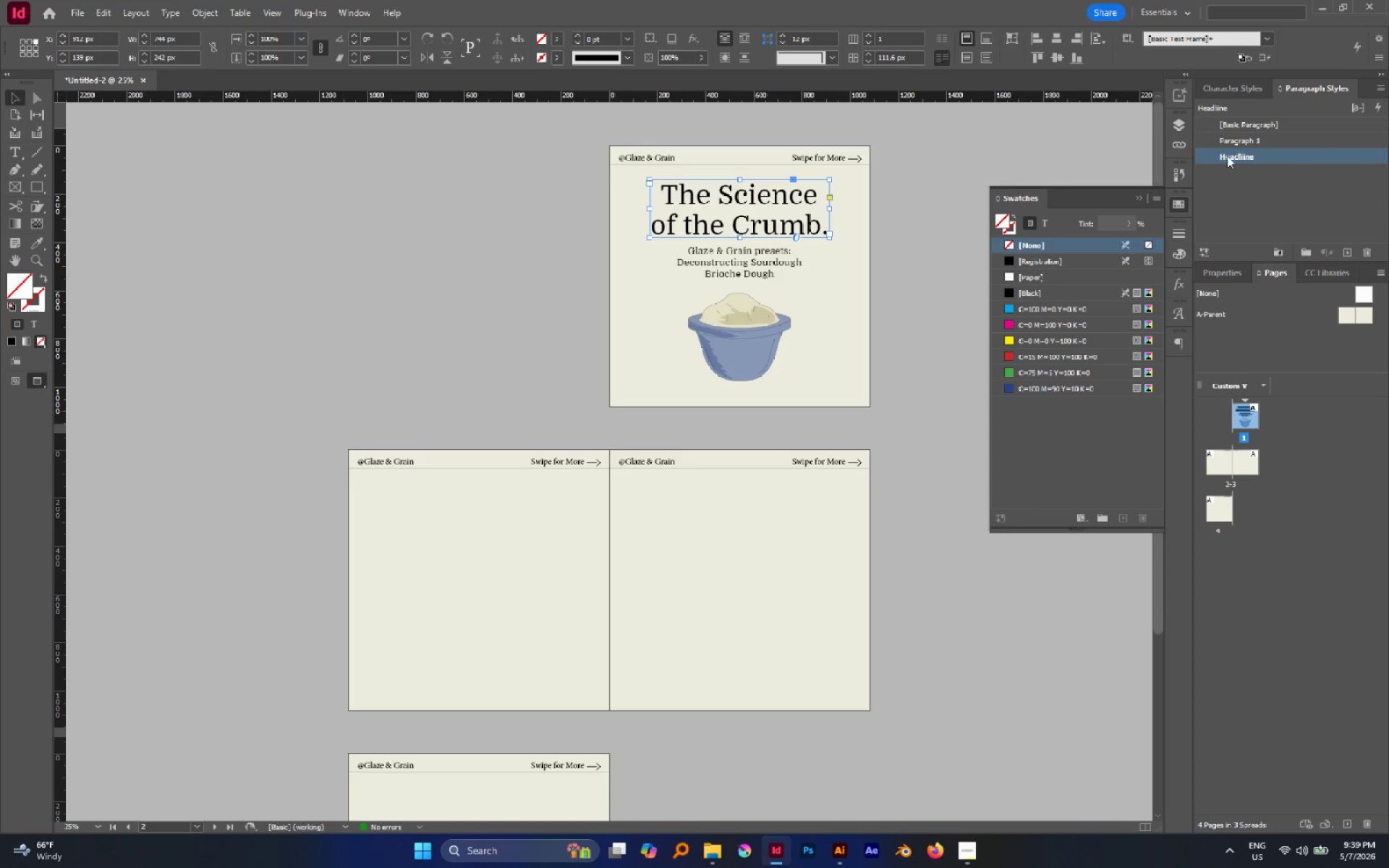 
left_click([1239, 138])
 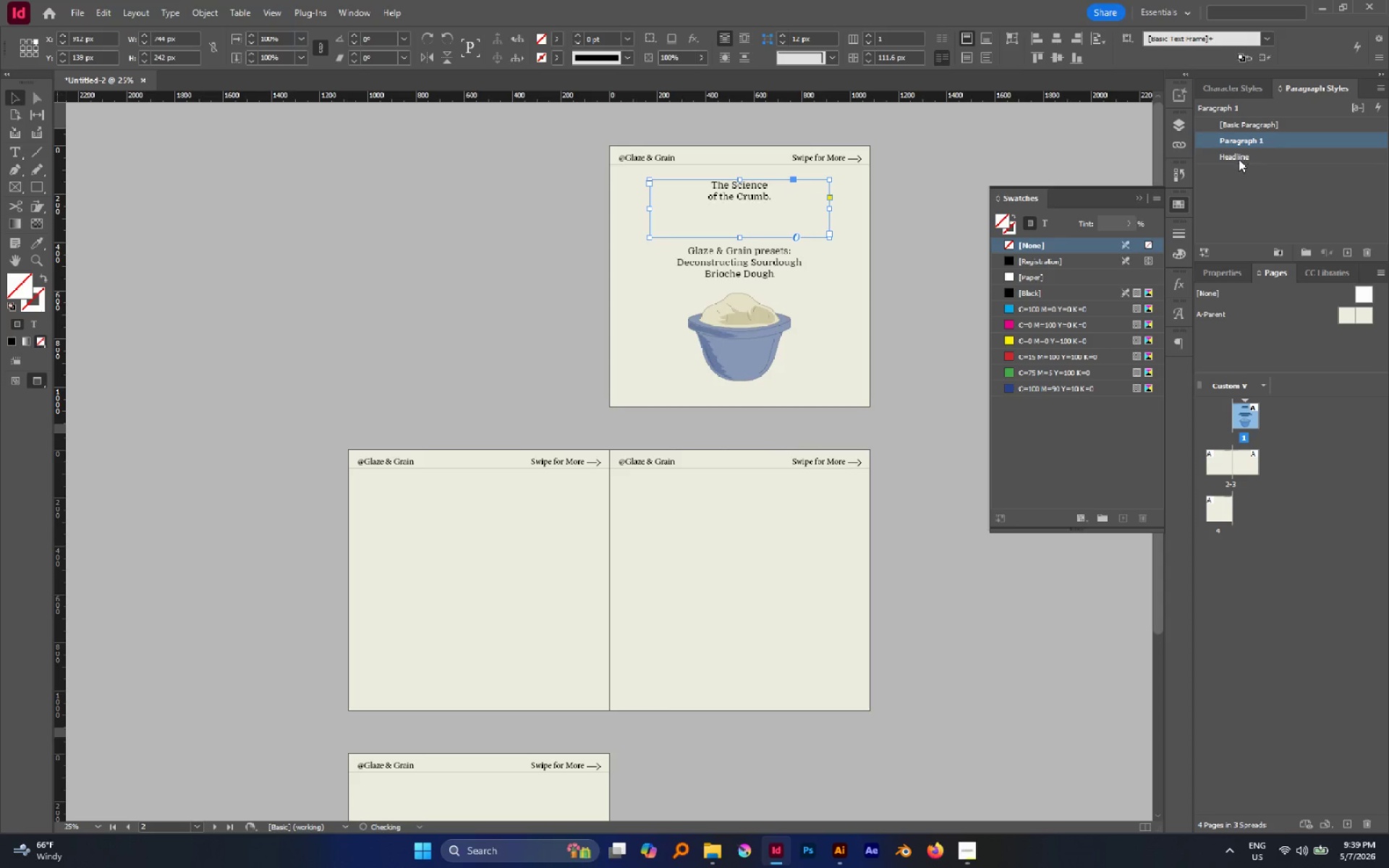 
left_click([1239, 161])
 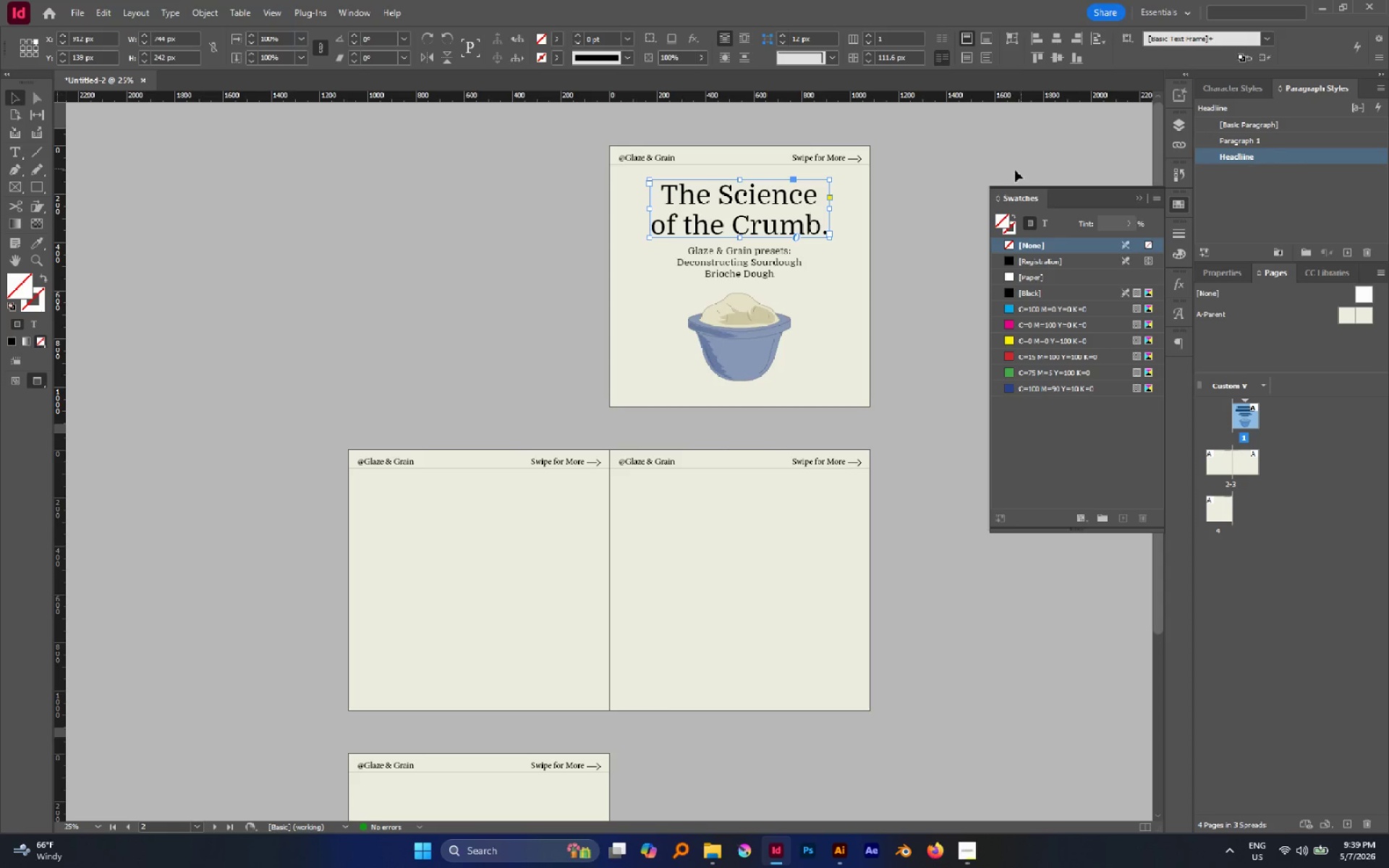 
left_click([974, 176])
 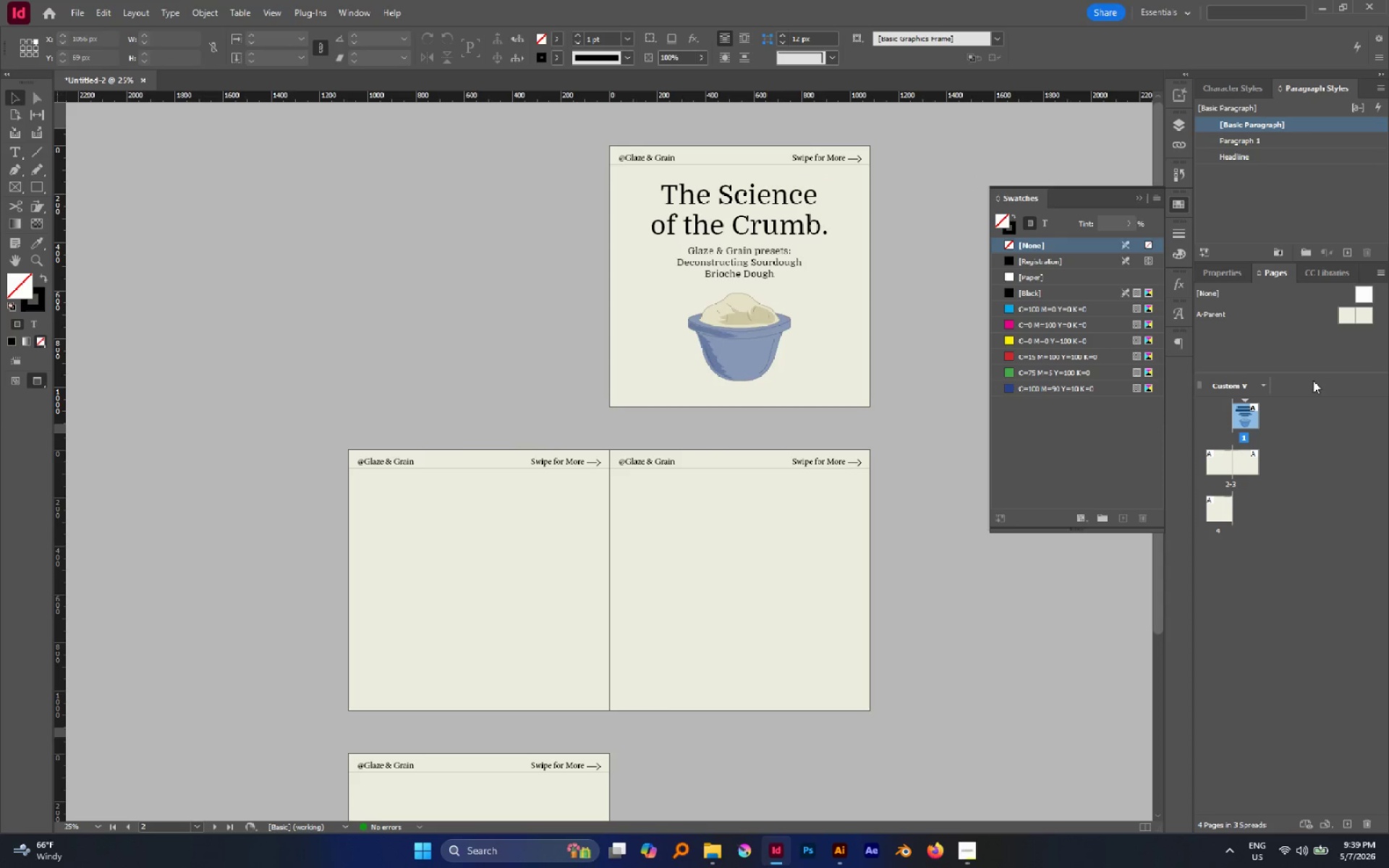 
double_click([1352, 318])
 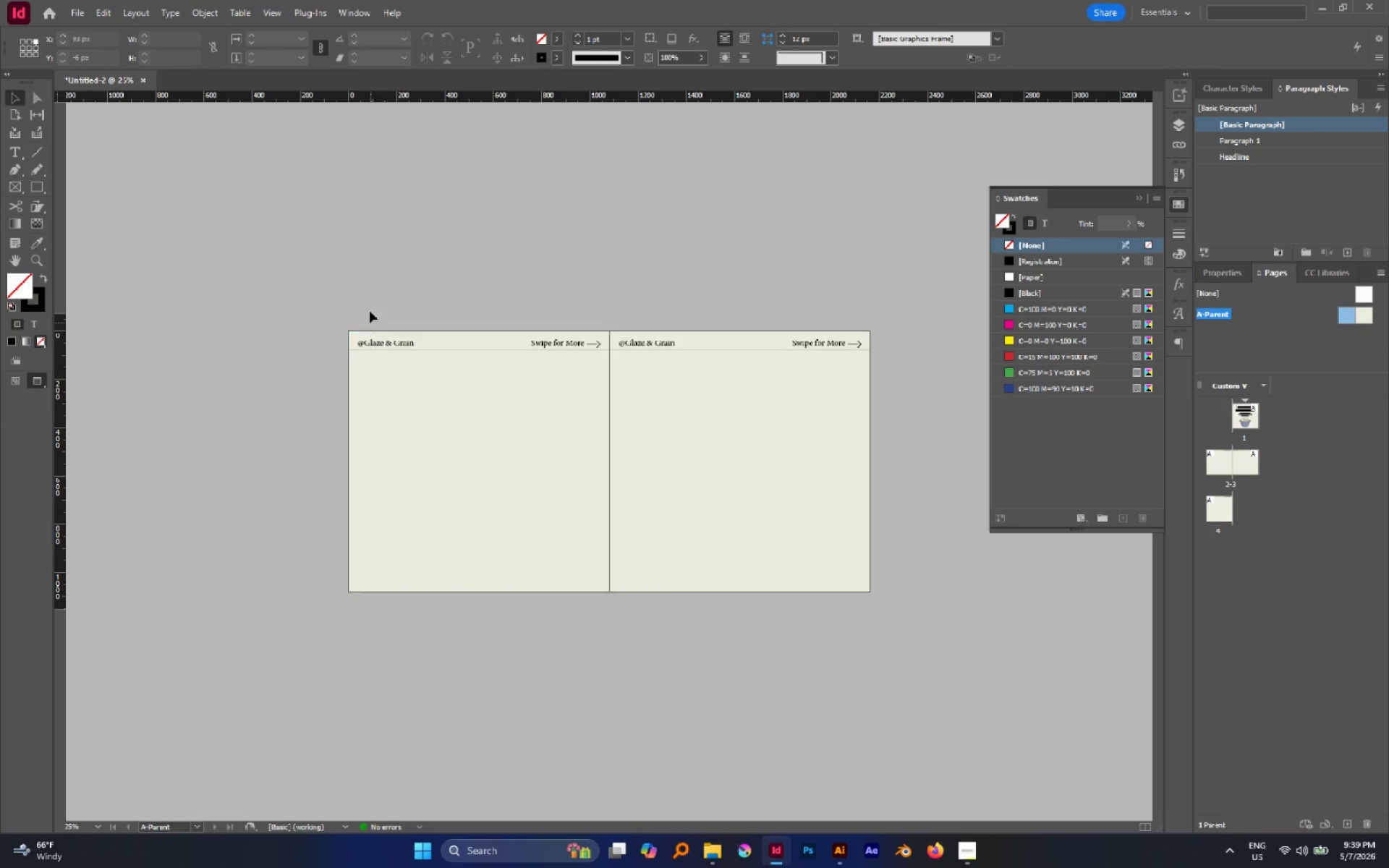 
left_click_drag(start_coordinate=[372, 289], to_coordinate=[858, 376])
 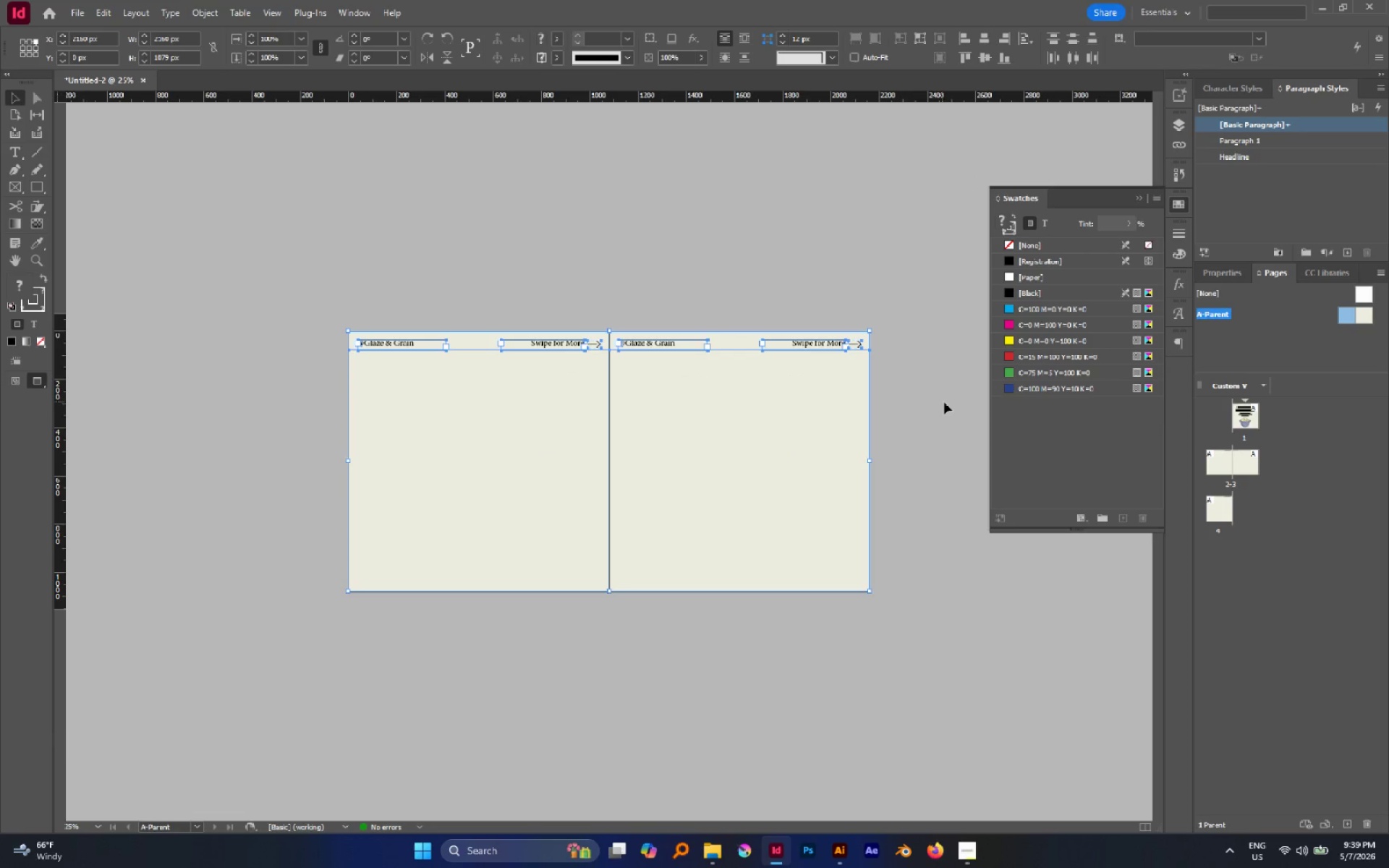 
left_click_drag(start_coordinate=[924, 419], to_coordinate=[527, 498])
 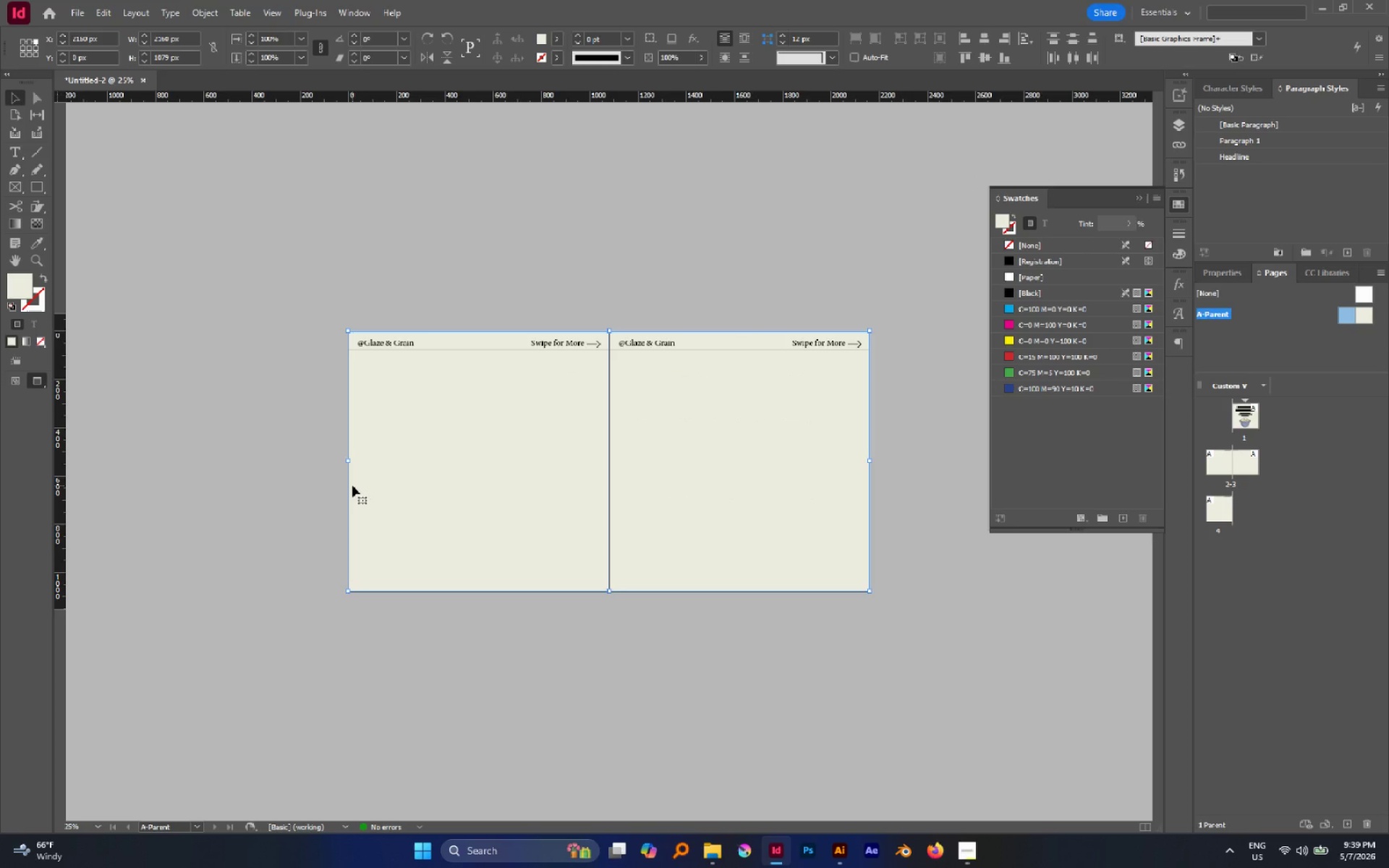 
key(Control+L)
 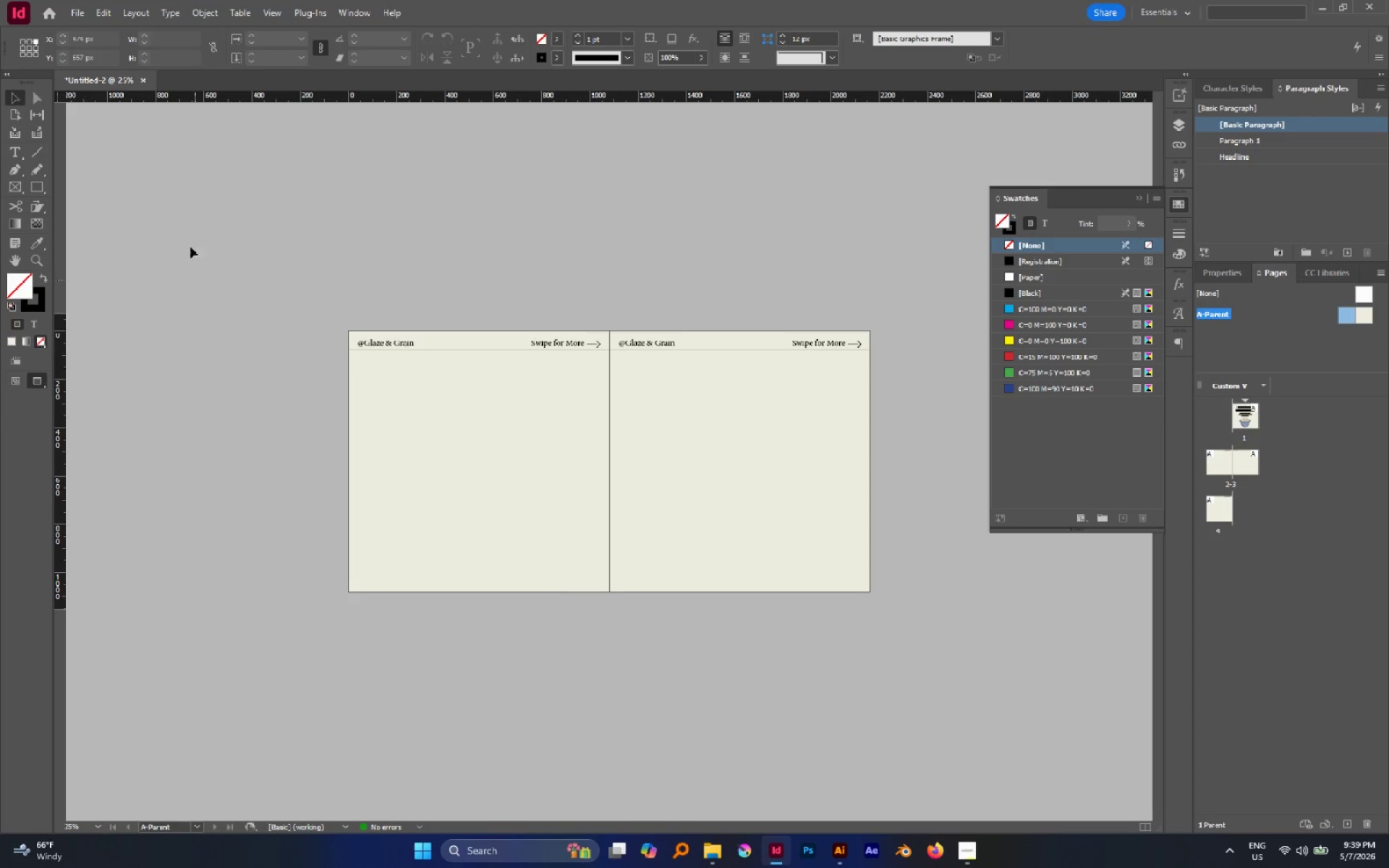 
left_click_drag(start_coordinate=[263, 244], to_coordinate=[899, 438])
 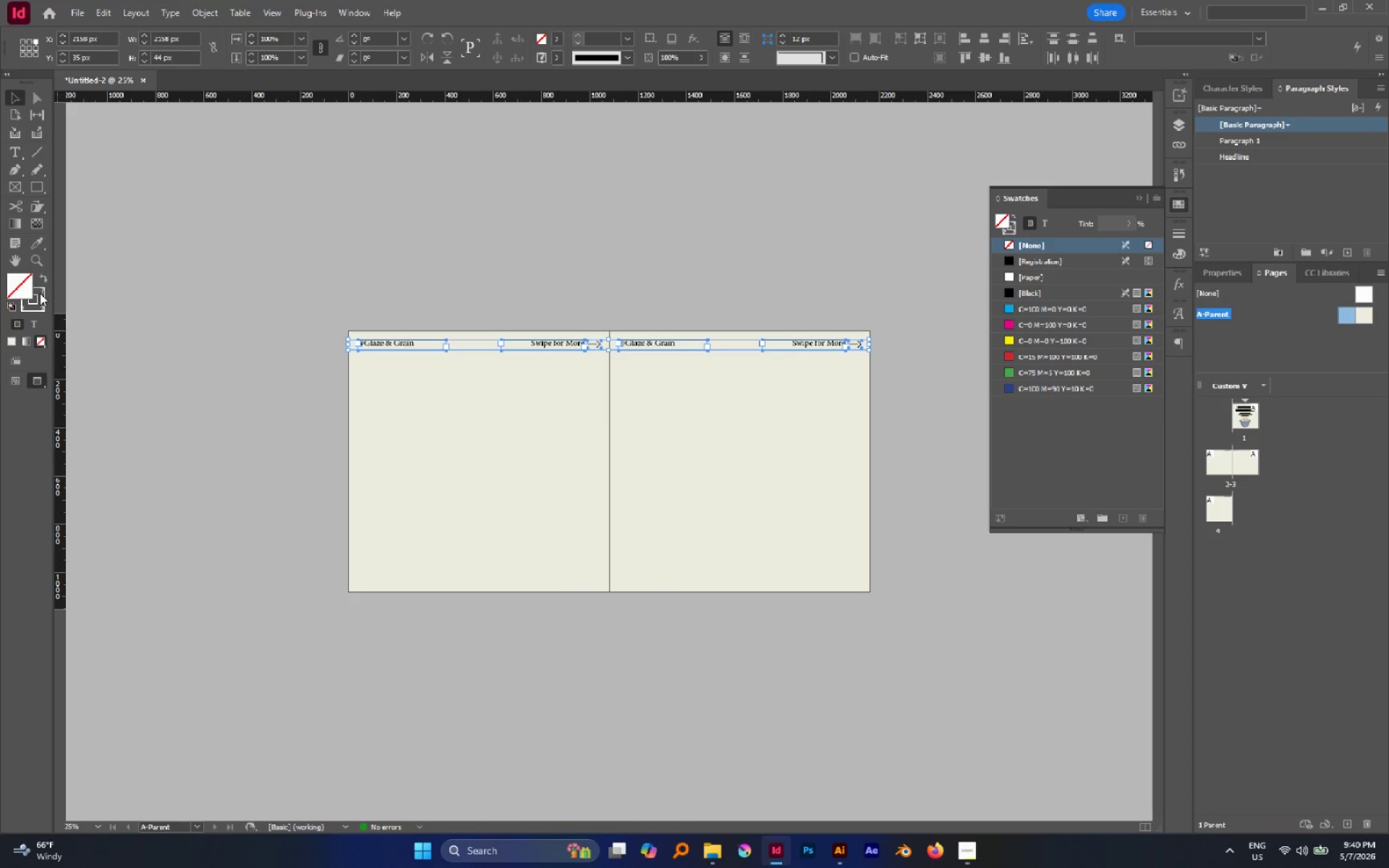 
left_click_drag(start_coordinate=[166, 293], to_coordinate=[170, 293])
 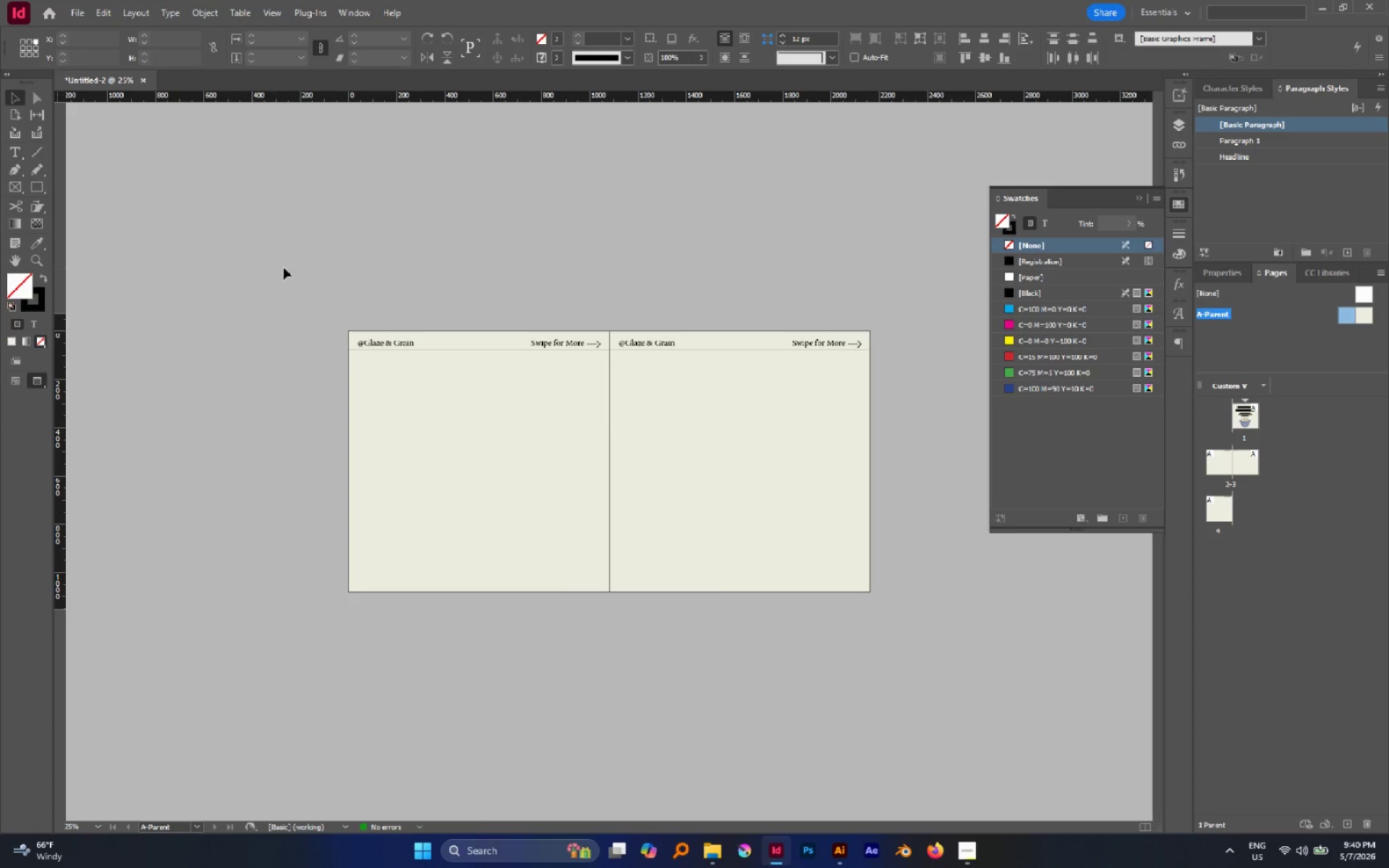 
left_click_drag(start_coordinate=[318, 275], to_coordinate=[574, 345])
 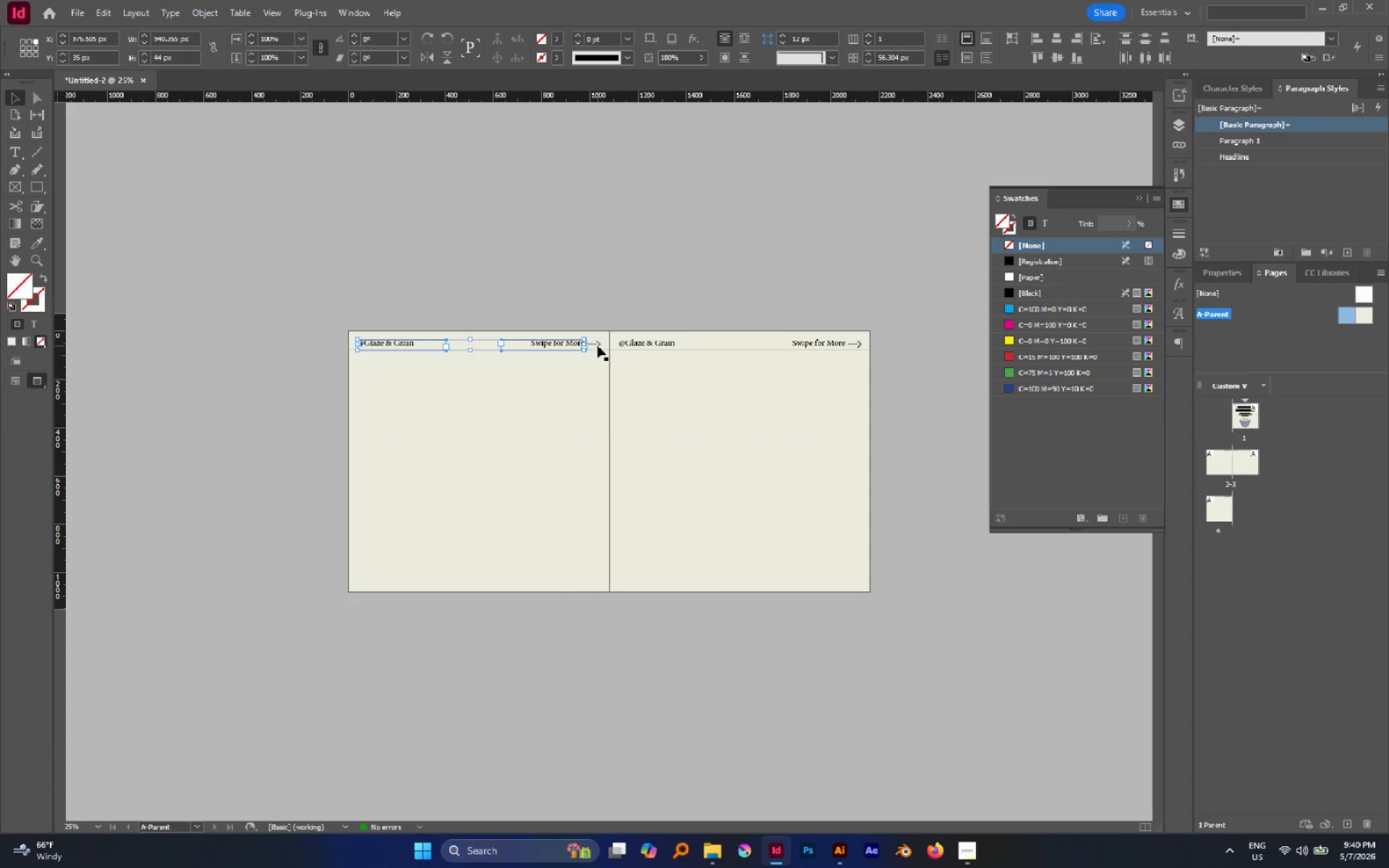 
left_click([539, 305])
 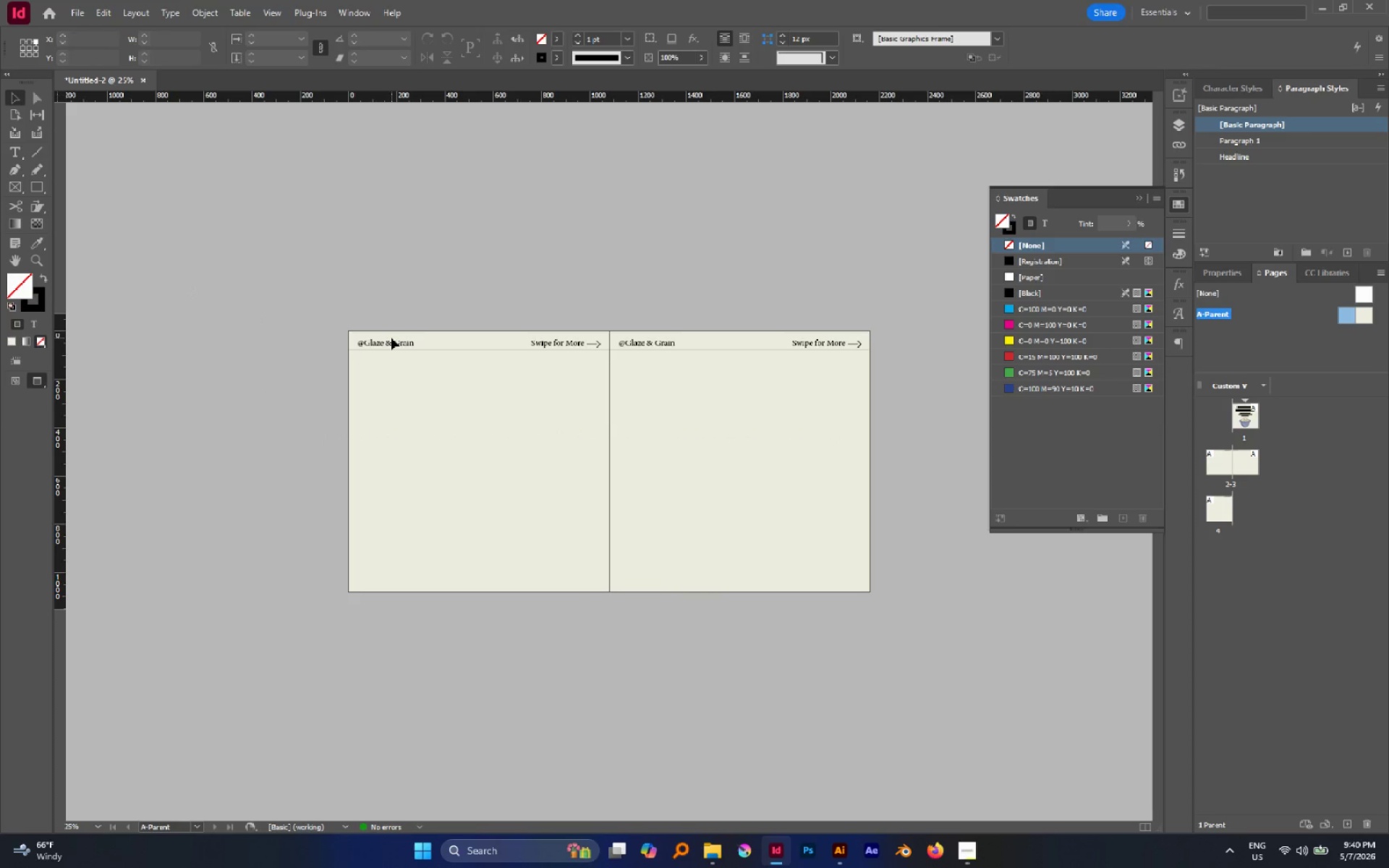 
double_click([391, 344])
 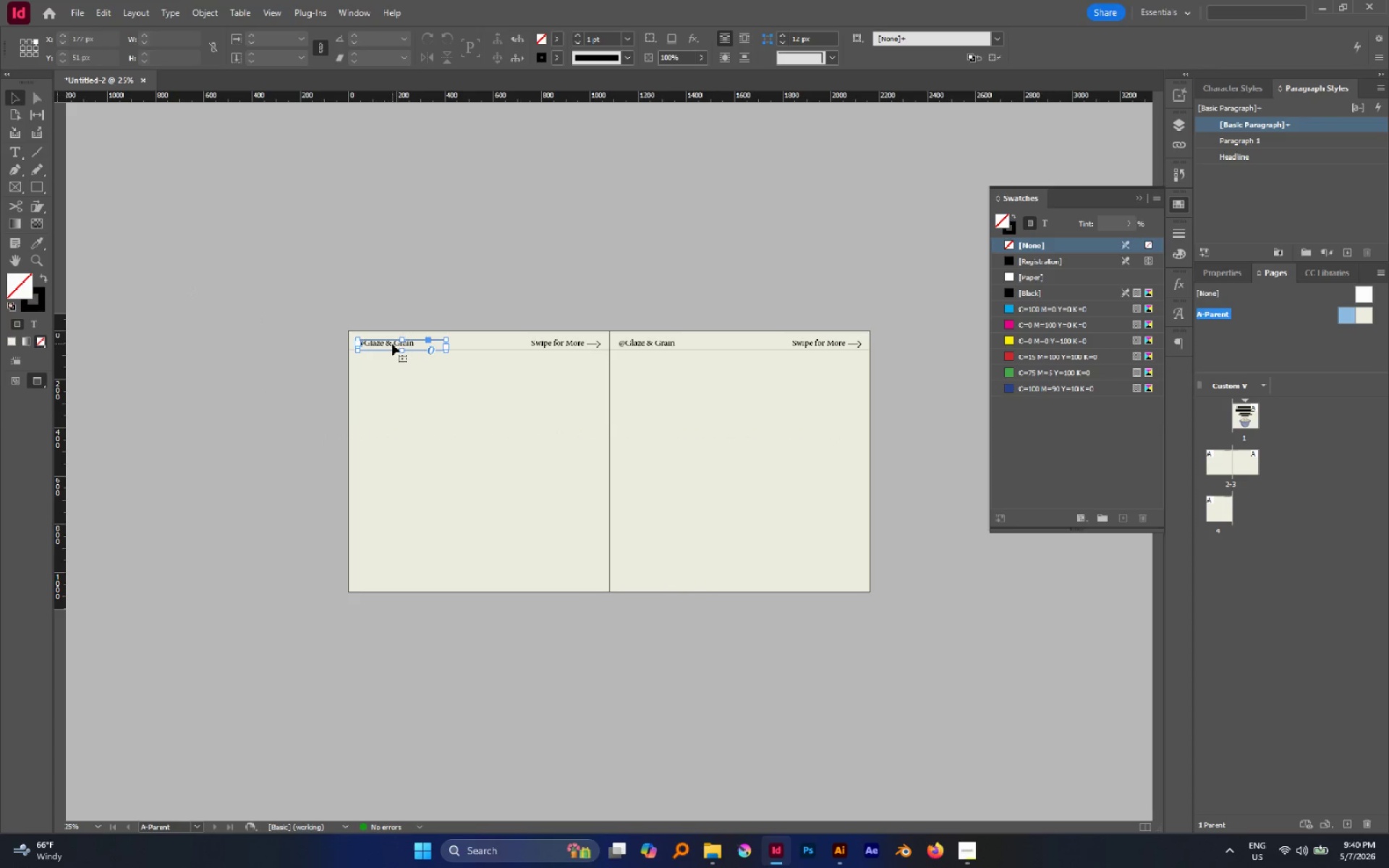 
hold_key(key=ShiftLeft, duration=0.7)
 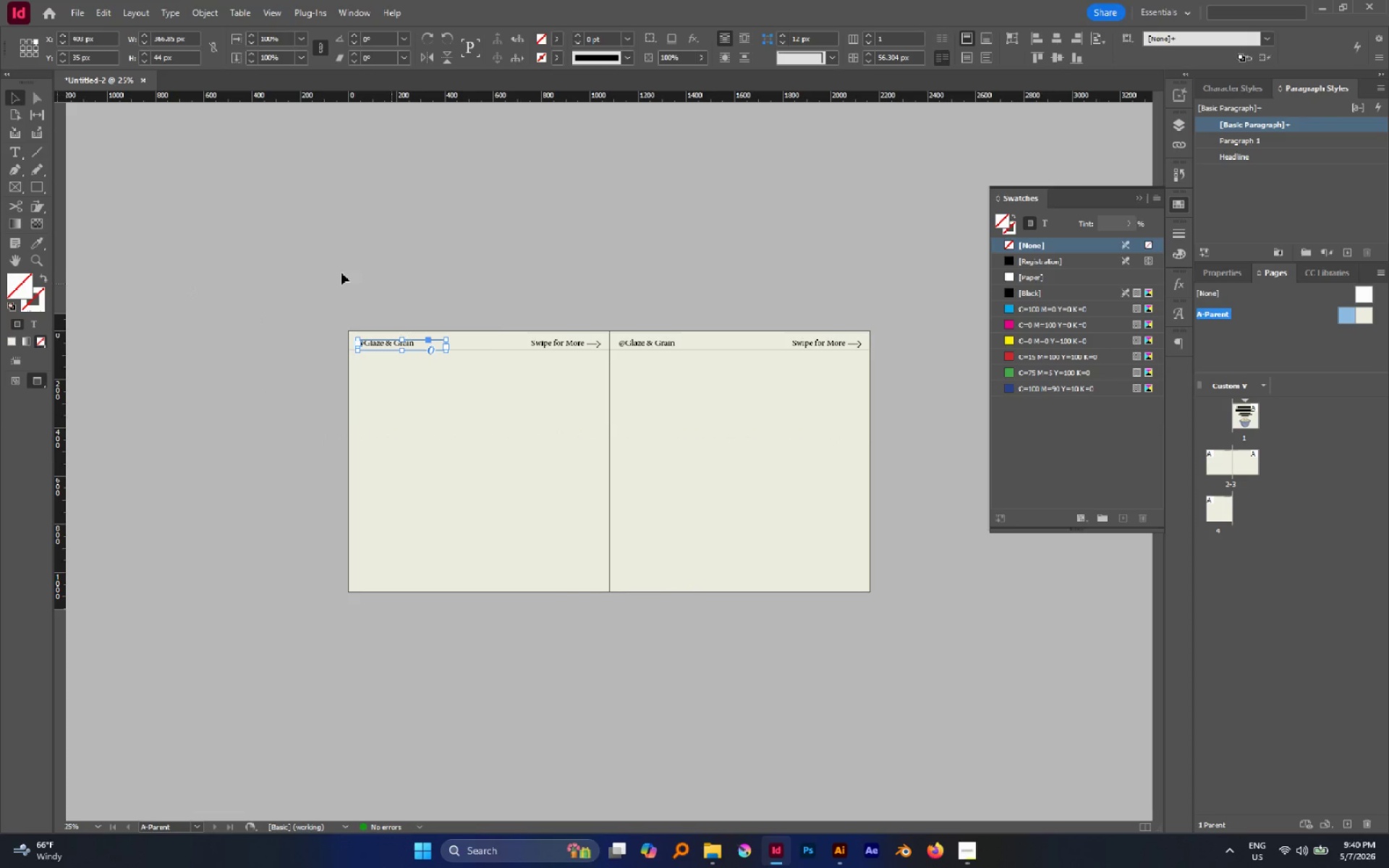 
left_click_drag(start_coordinate=[316, 268], to_coordinate=[888, 362])
 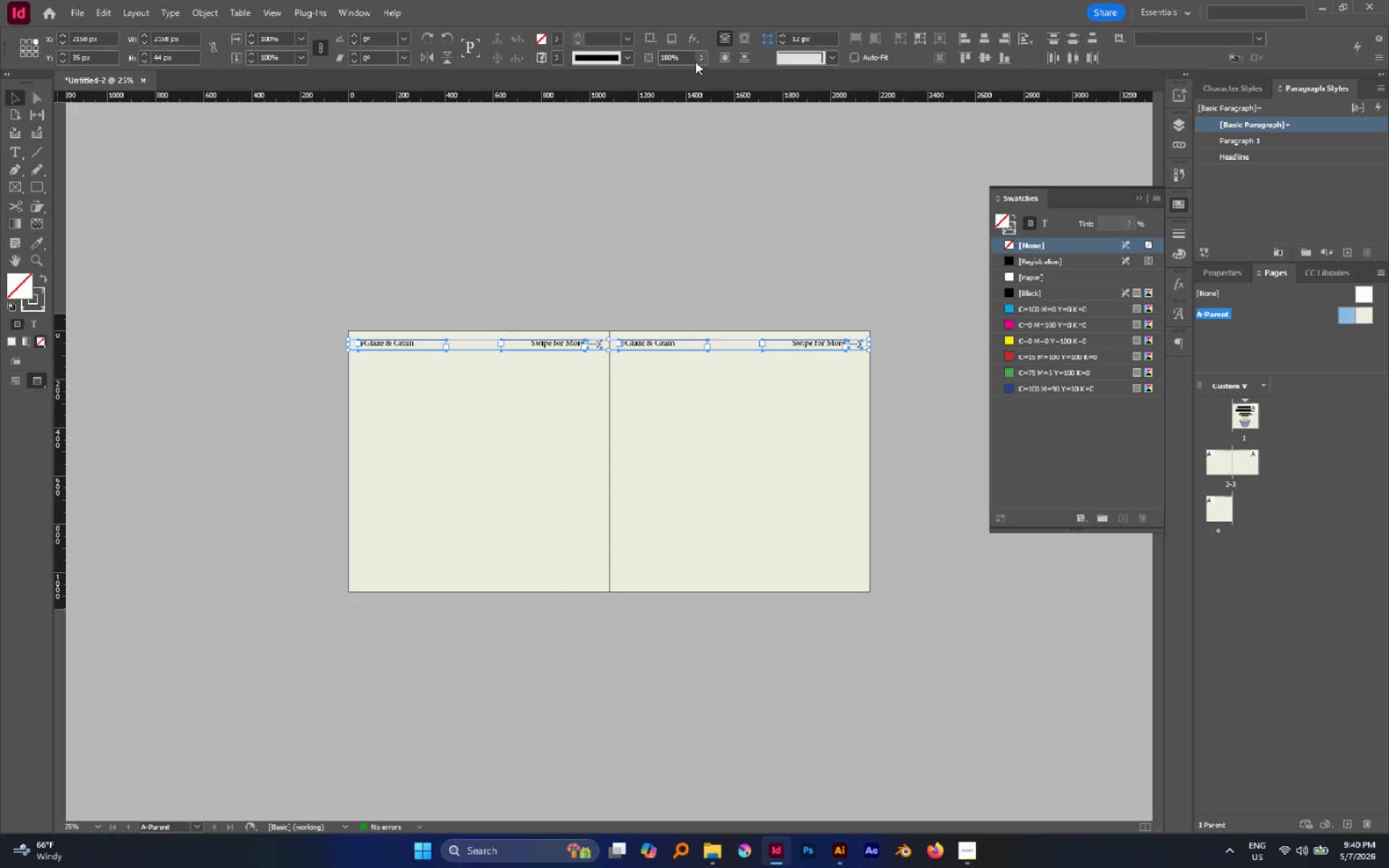 
double_click([671, 60])
 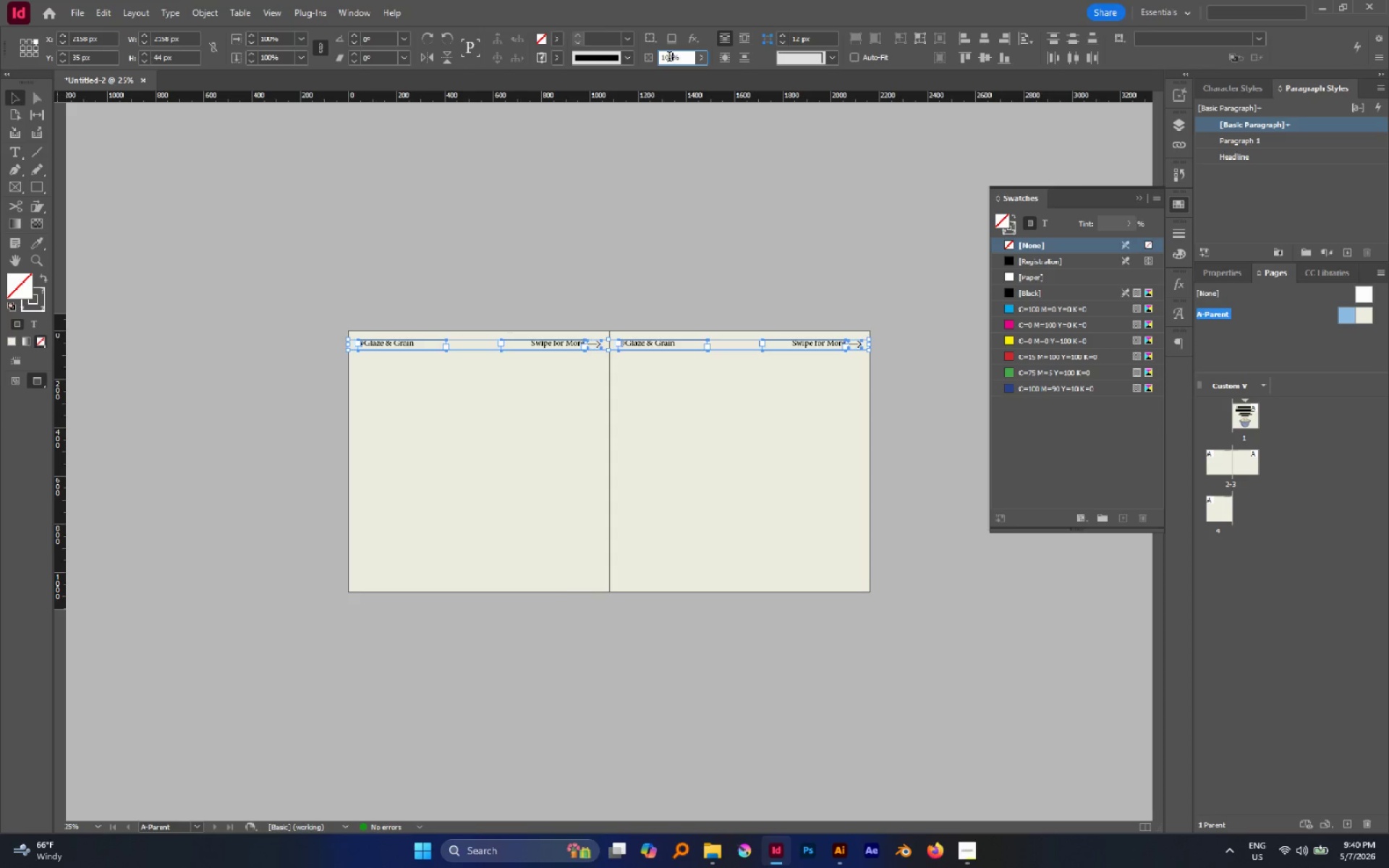 
triple_click([669, 58])
 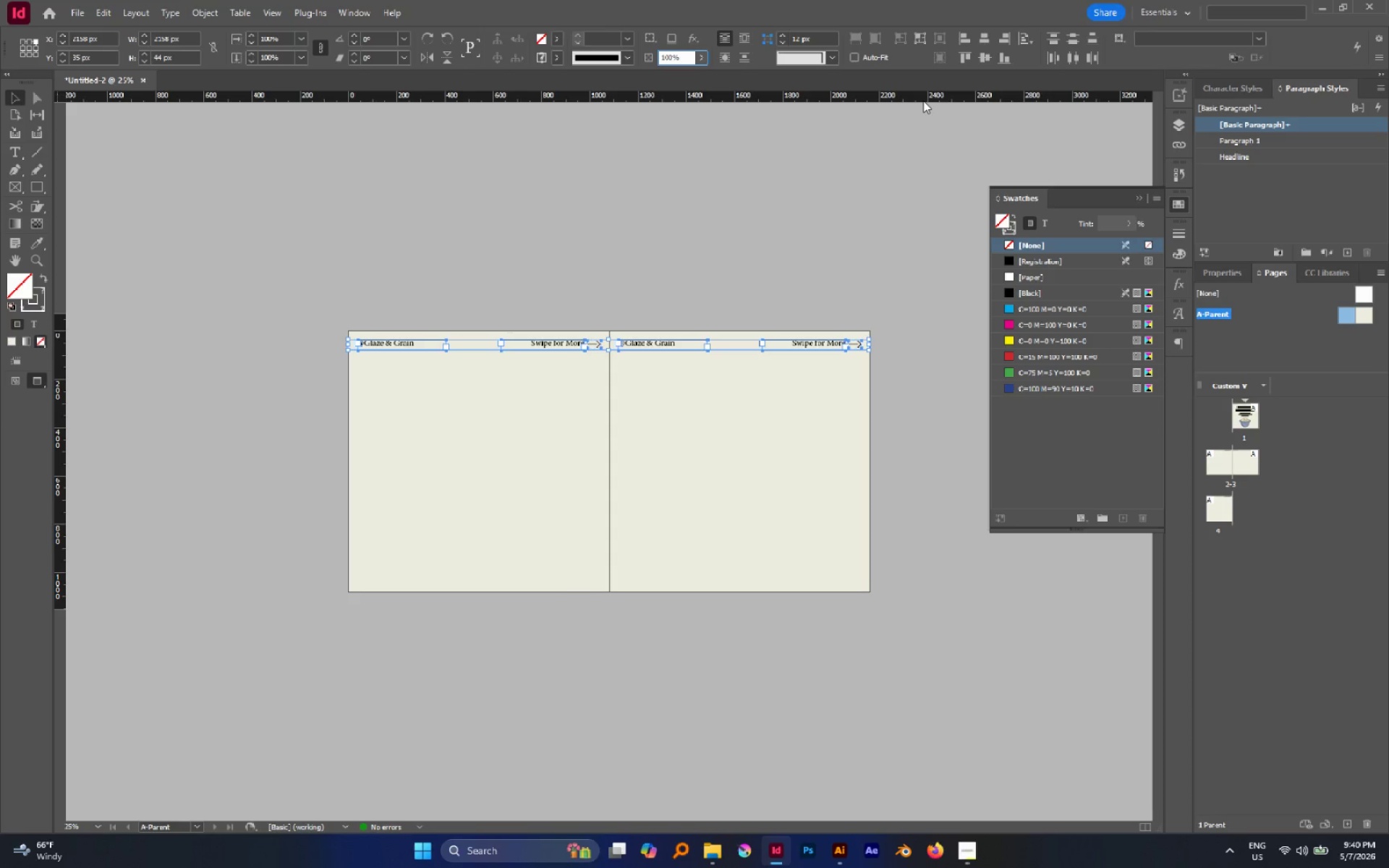 
key(Backspace)
 